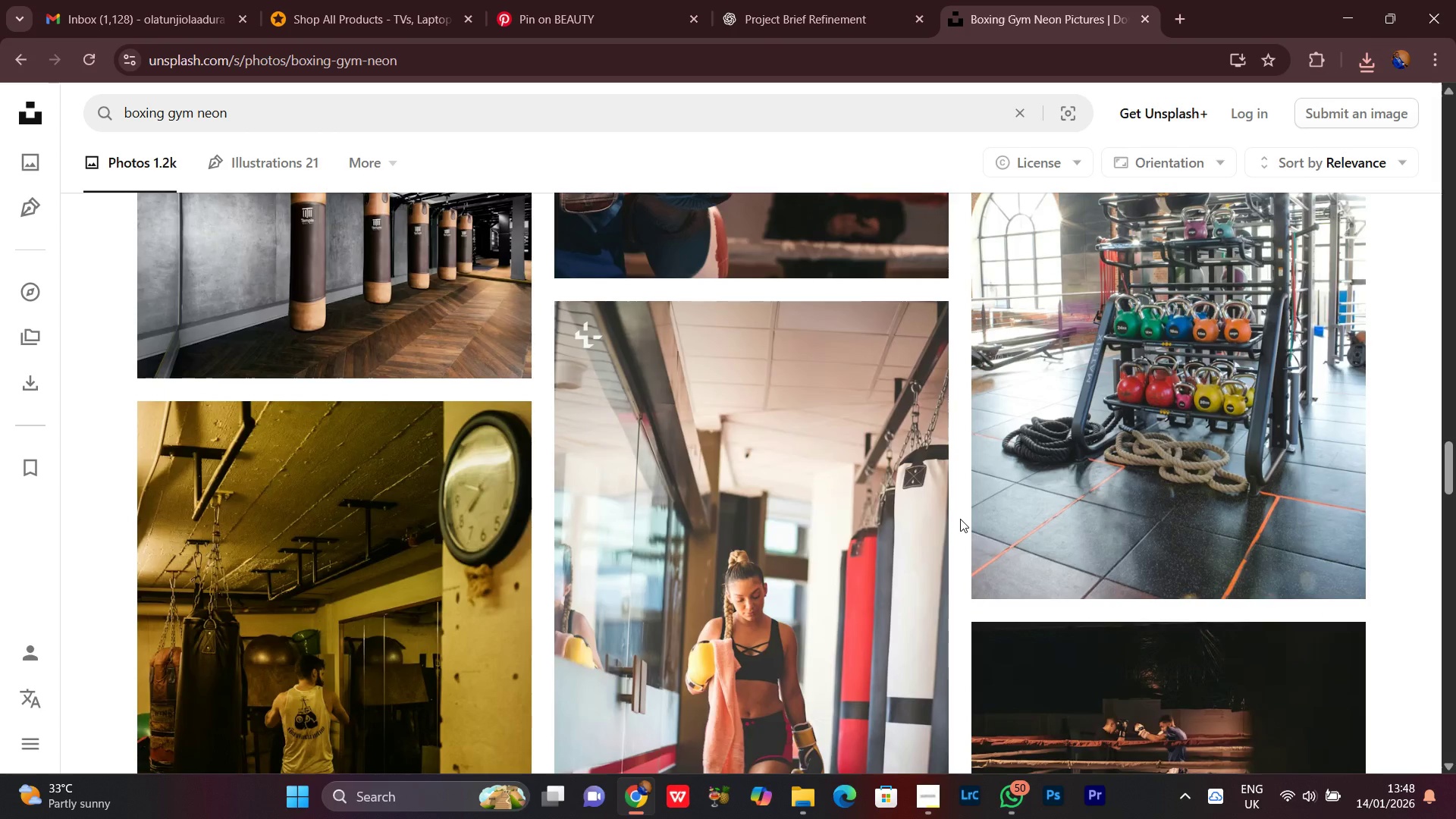 
scroll: coordinate [960, 519], scroll_direction: up, amount: 2.0
 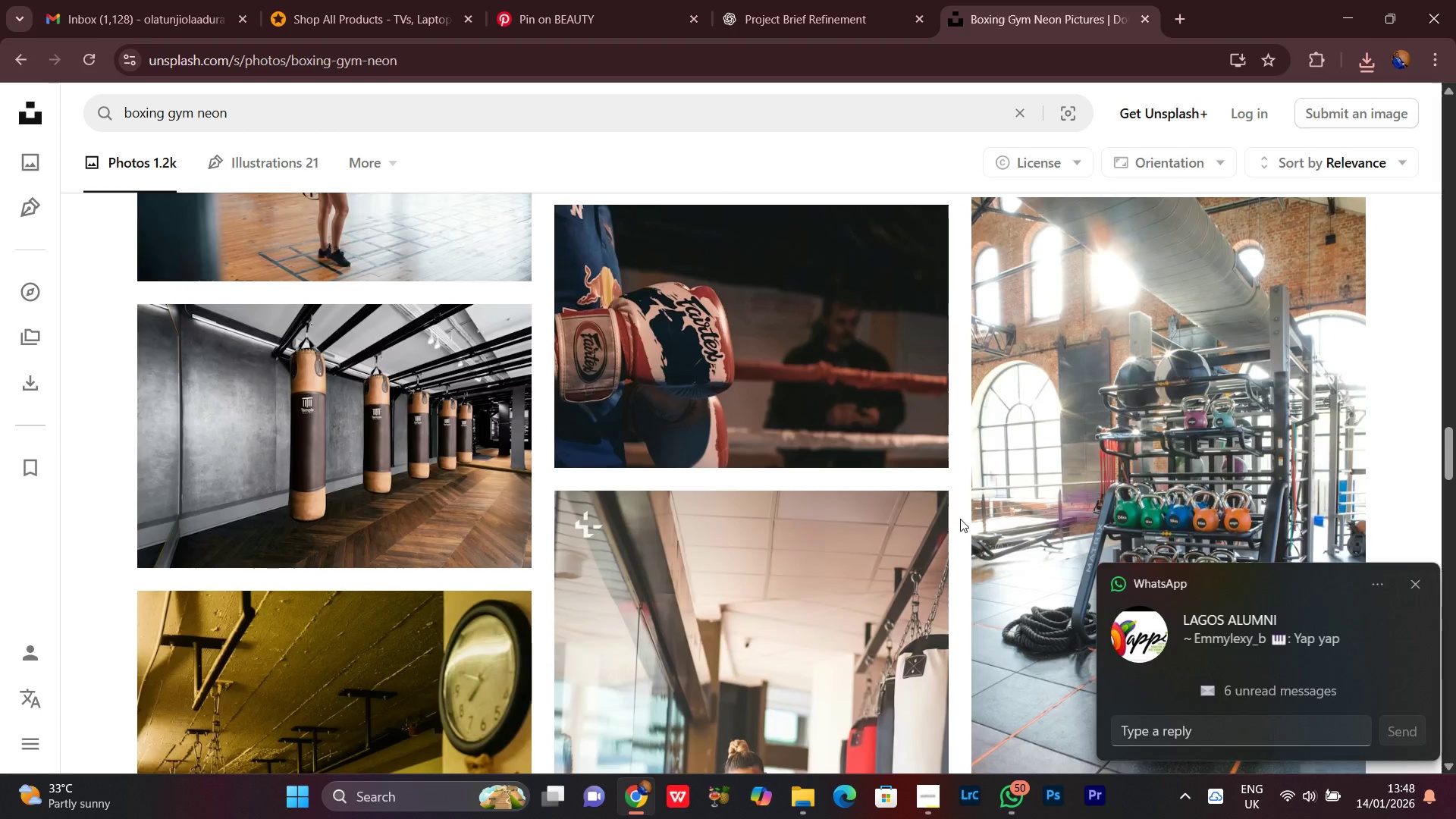 
scroll: coordinate [712, 612], scroll_direction: down, amount: 8.0
 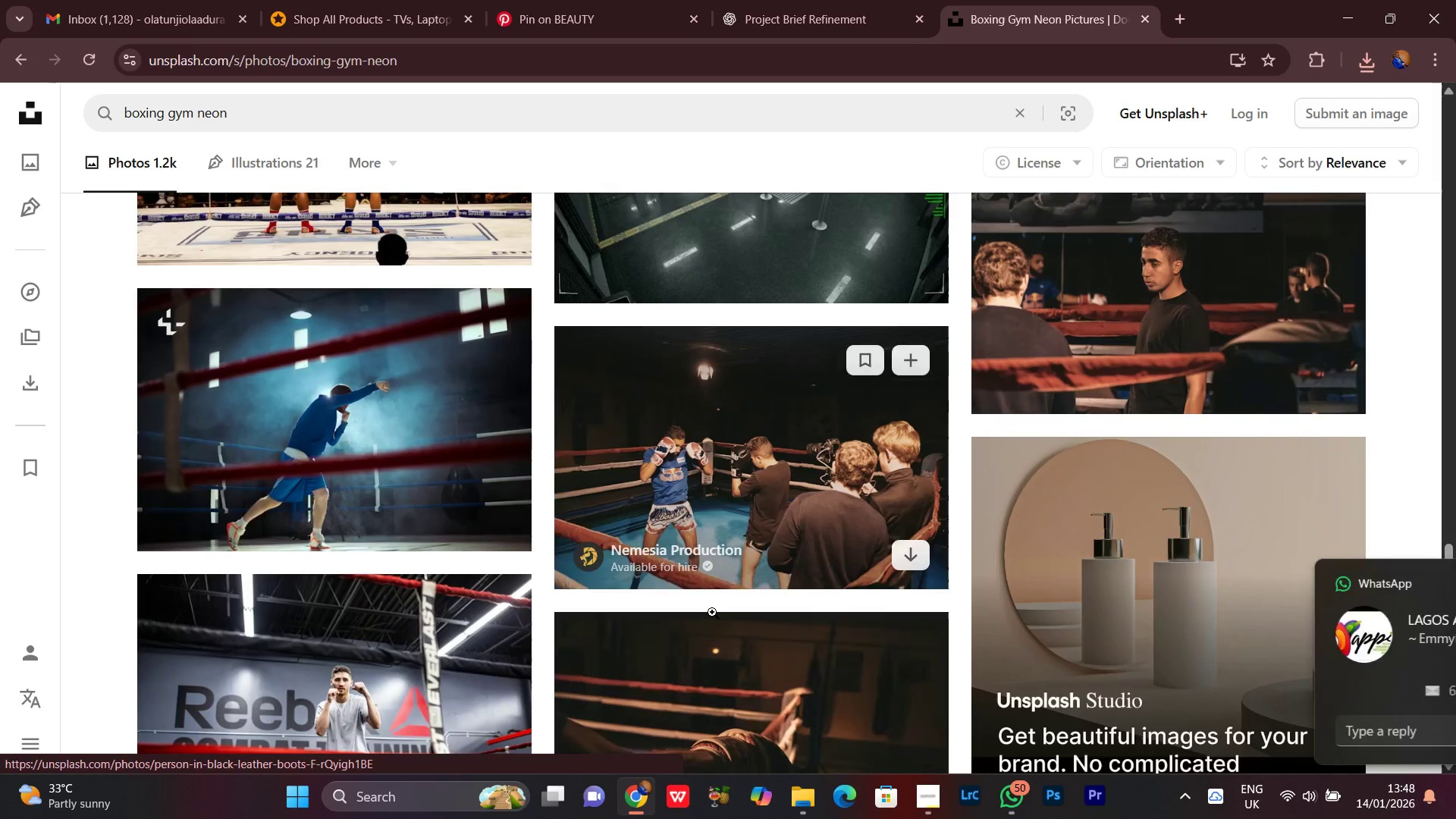 
scroll: coordinate [712, 612], scroll_direction: up, amount: 3.0
 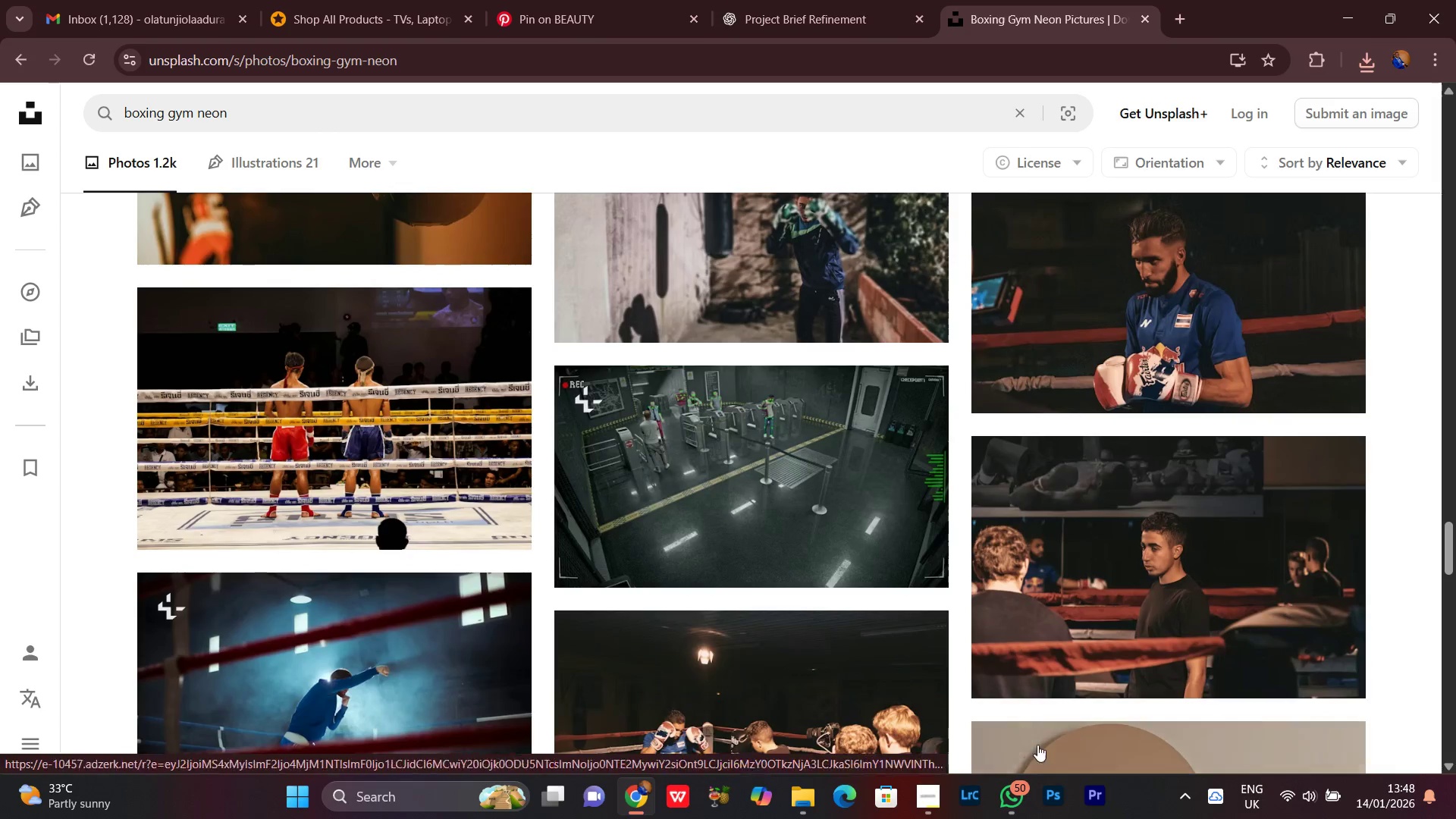 
left_click([919, 793])
 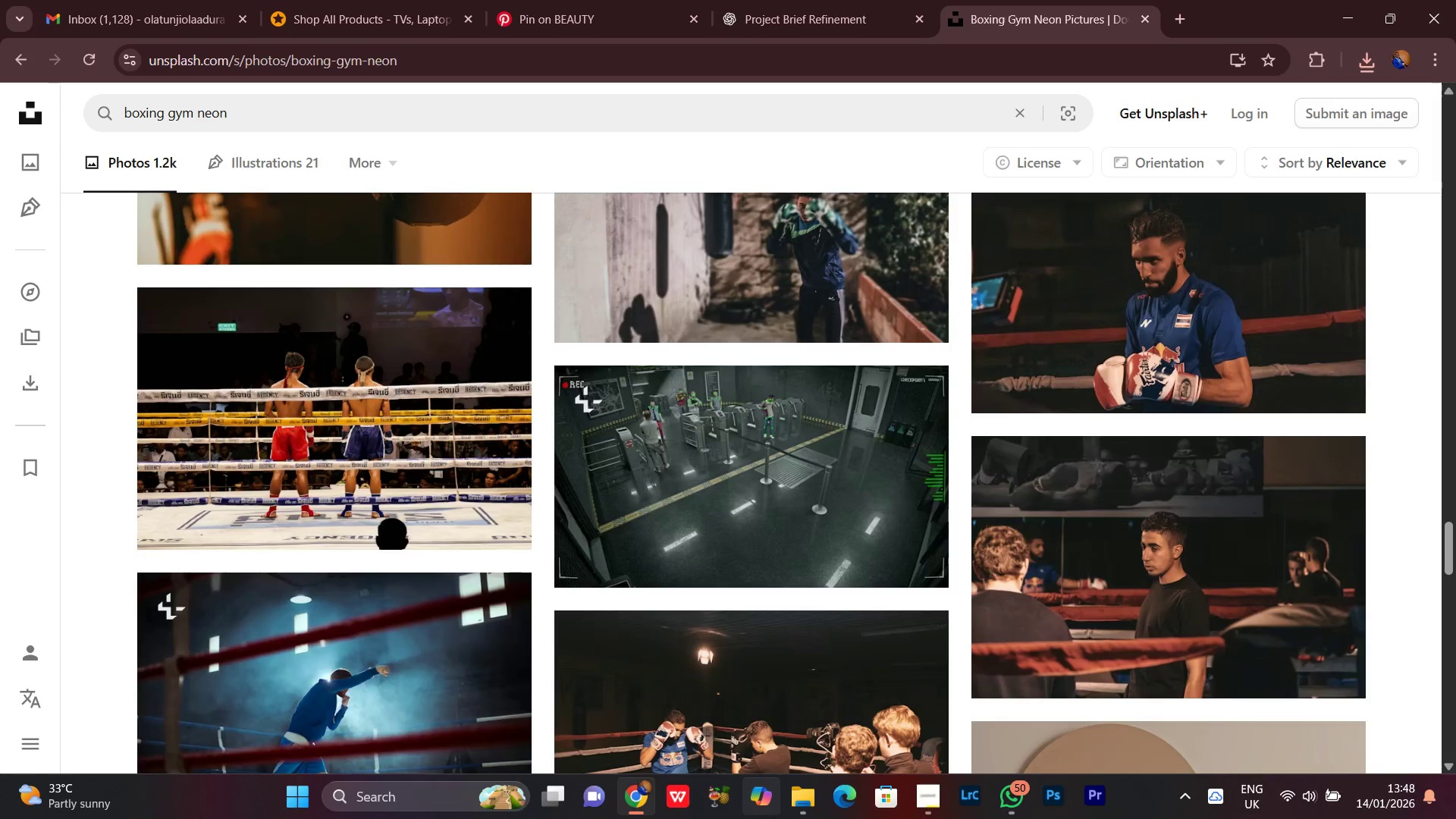 
left_click([1006, 799])
 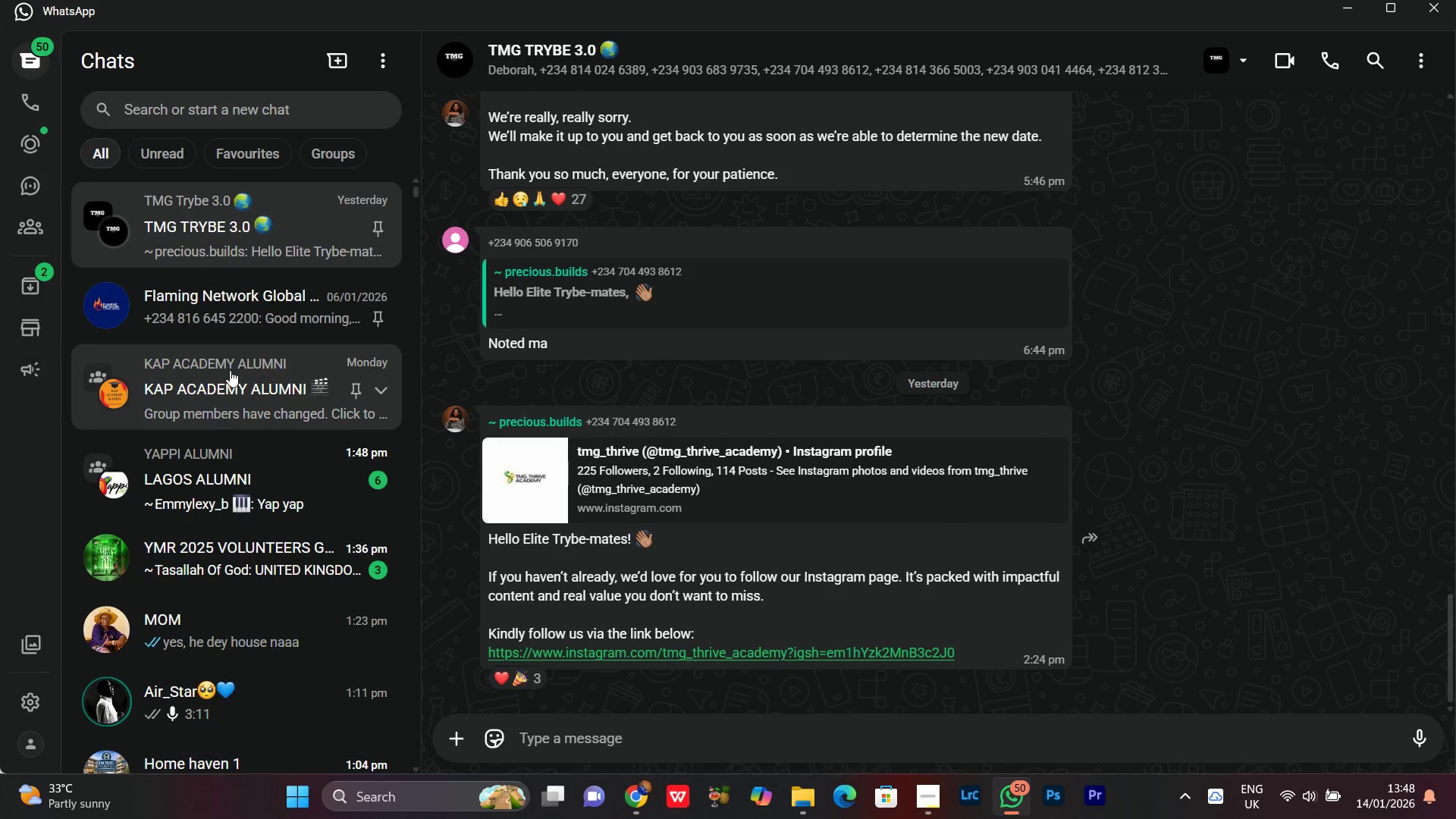 
scroll: coordinate [232, 356], scroll_direction: up, amount: 4.0
 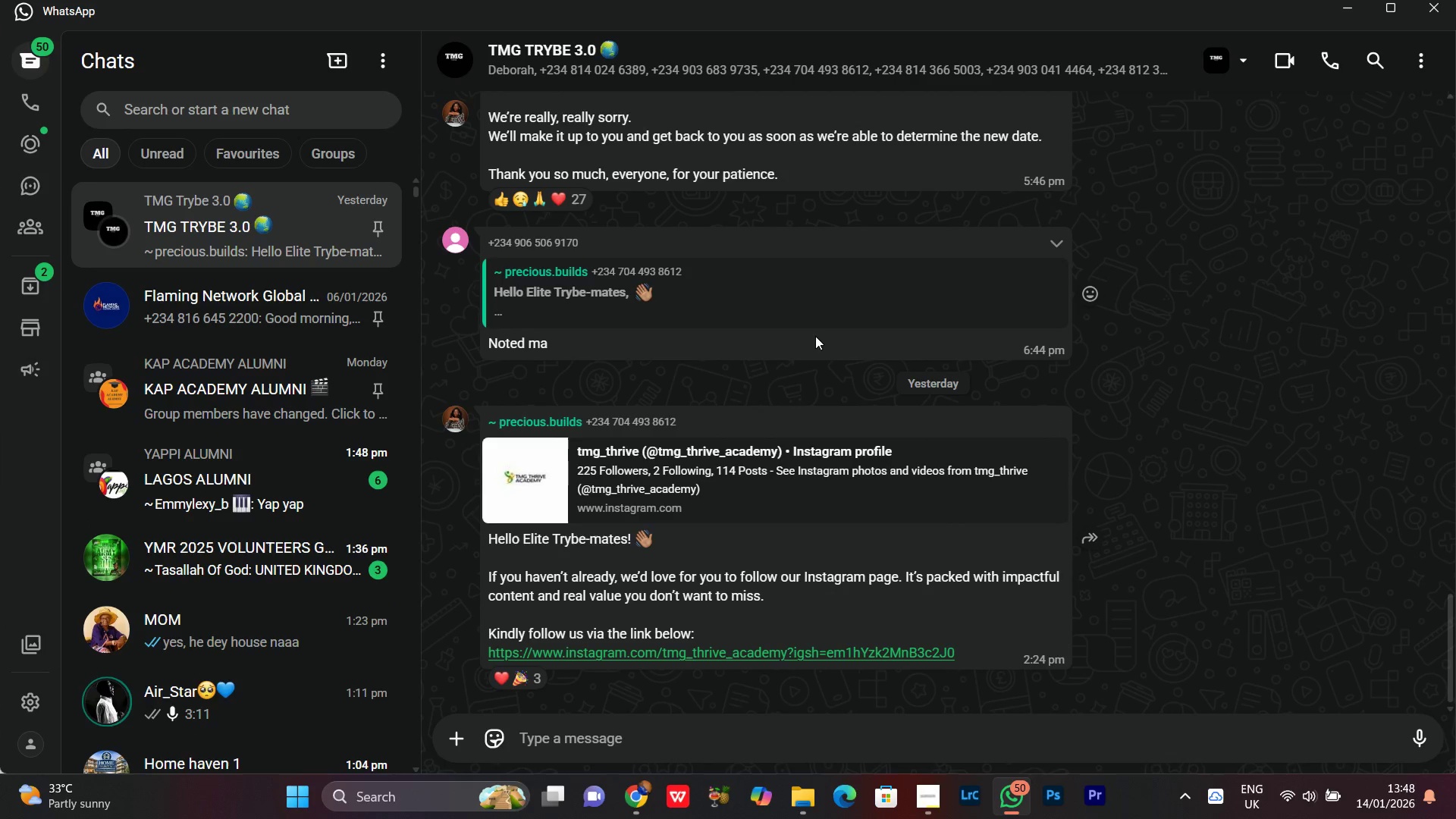 
scroll: coordinate [825, 358], scroll_direction: down, amount: 4.0
 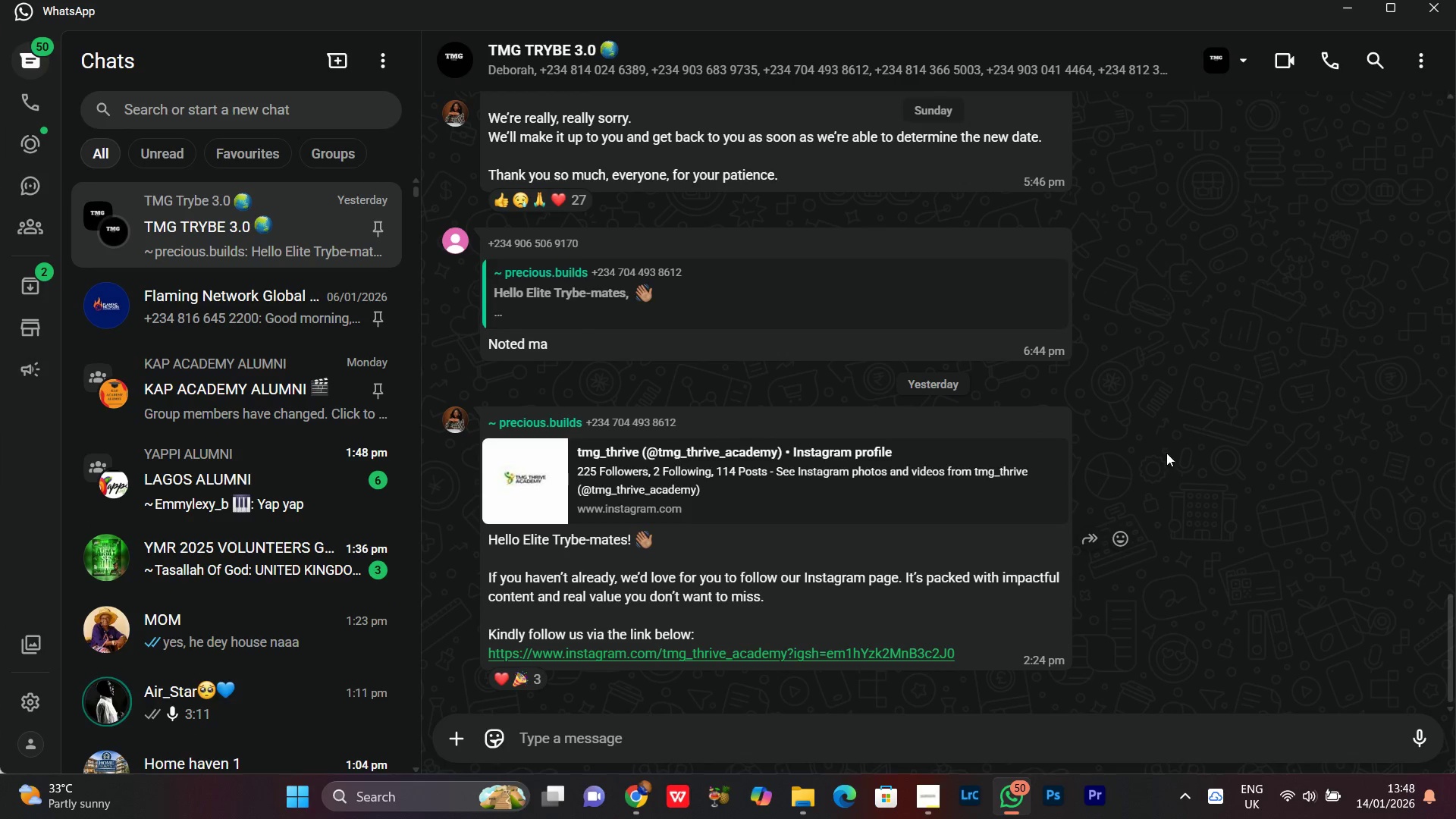 
scroll: coordinate [1169, 460], scroll_direction: up, amount: 1.0
 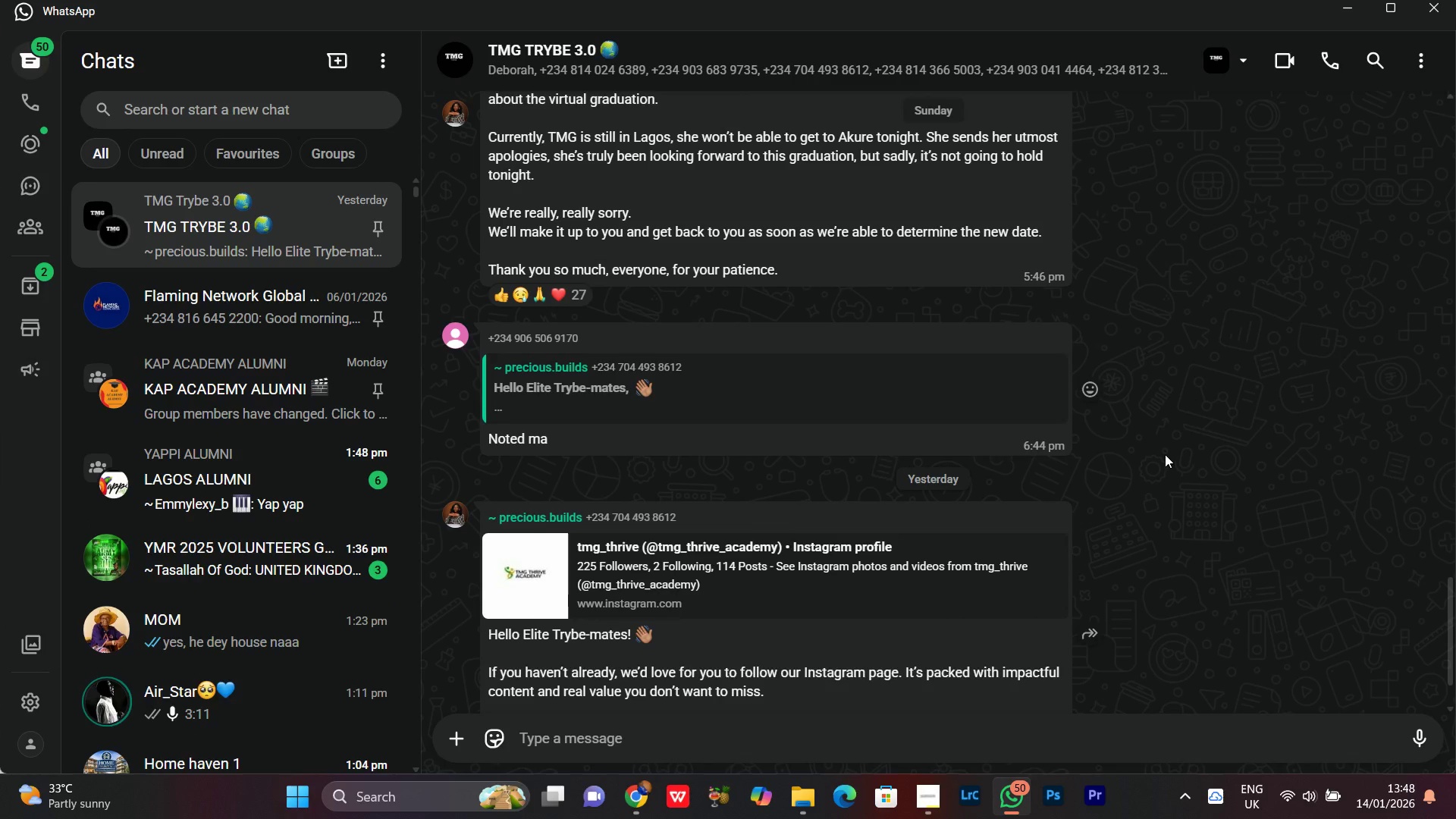 
scroll: coordinate [791, 475], scroll_direction: down, amount: 7.0
 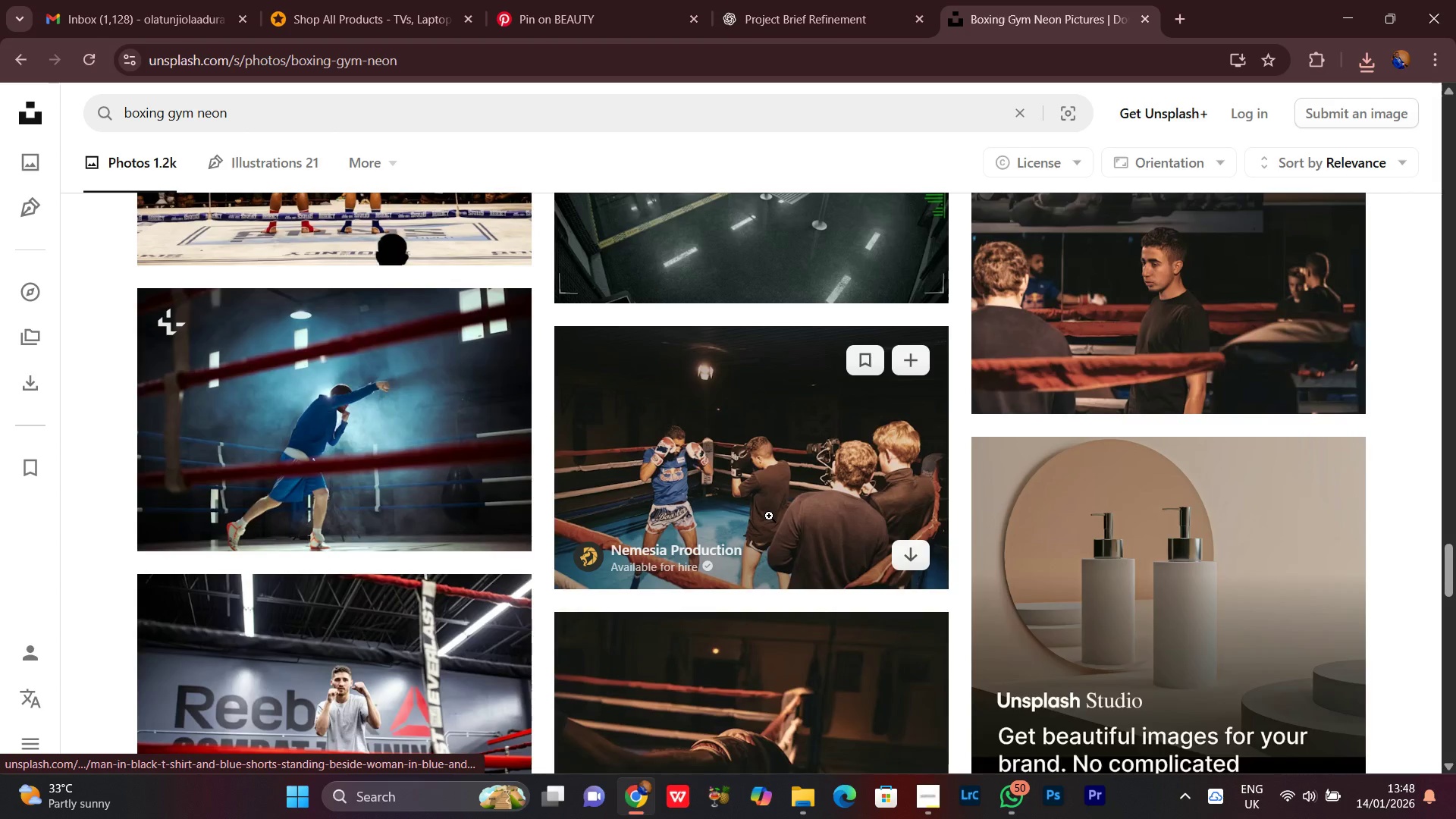 
scroll: coordinate [767, 519], scroll_direction: up, amount: 1.0
 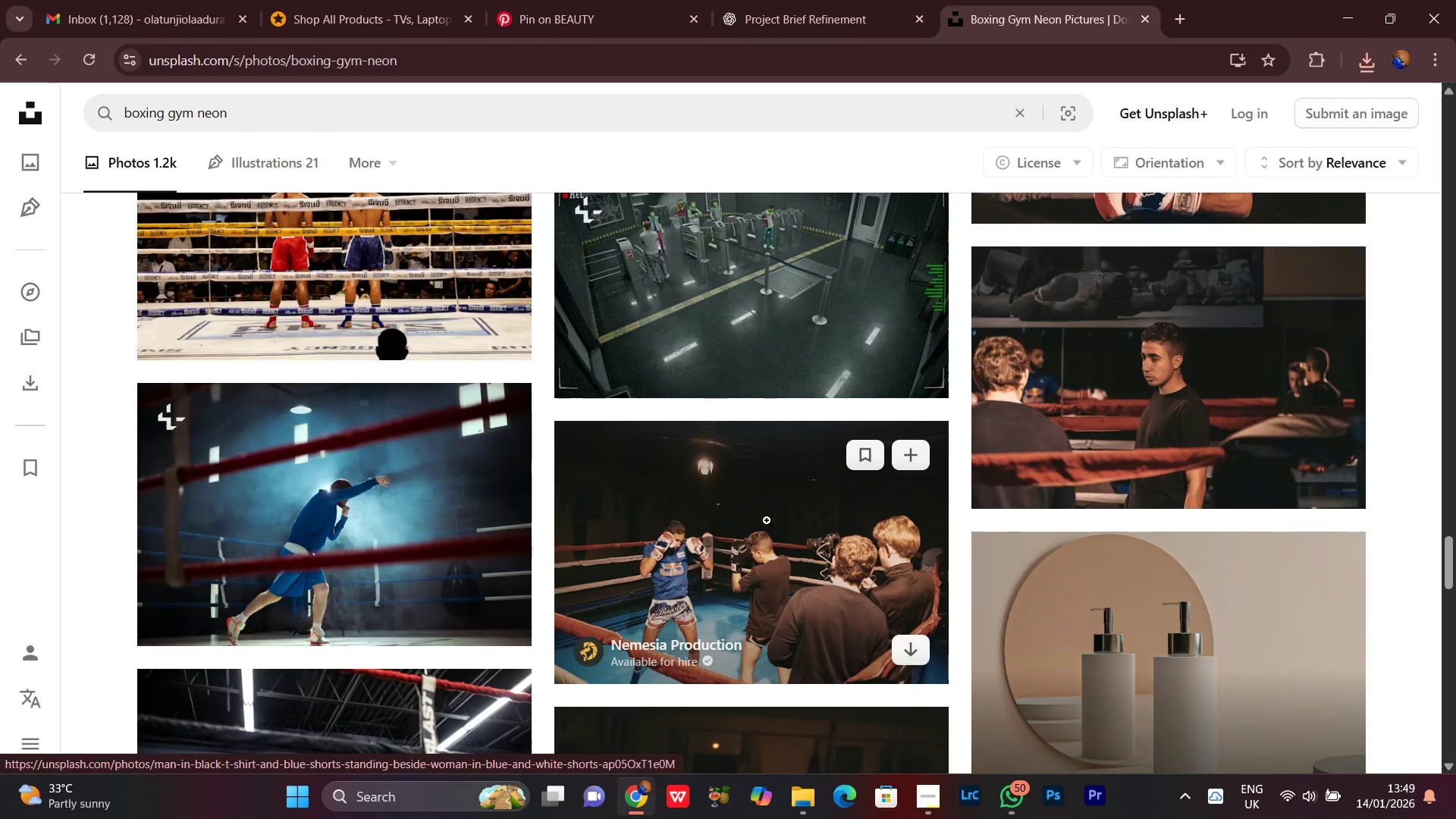 
scroll: coordinate [761, 526], scroll_direction: down, amount: 7.0
 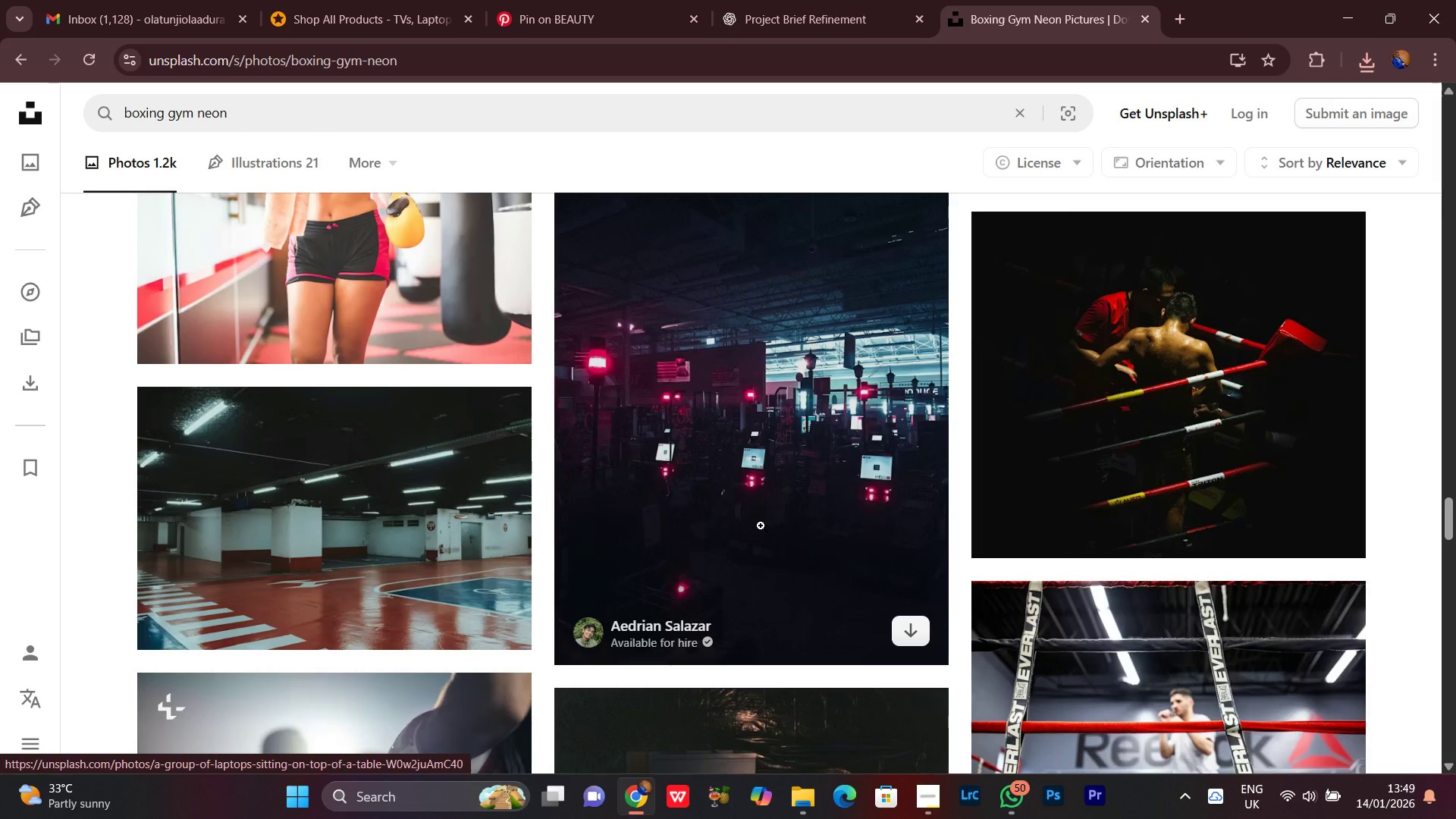 
scroll: coordinate [749, 531], scroll_direction: up, amount: 5.0
 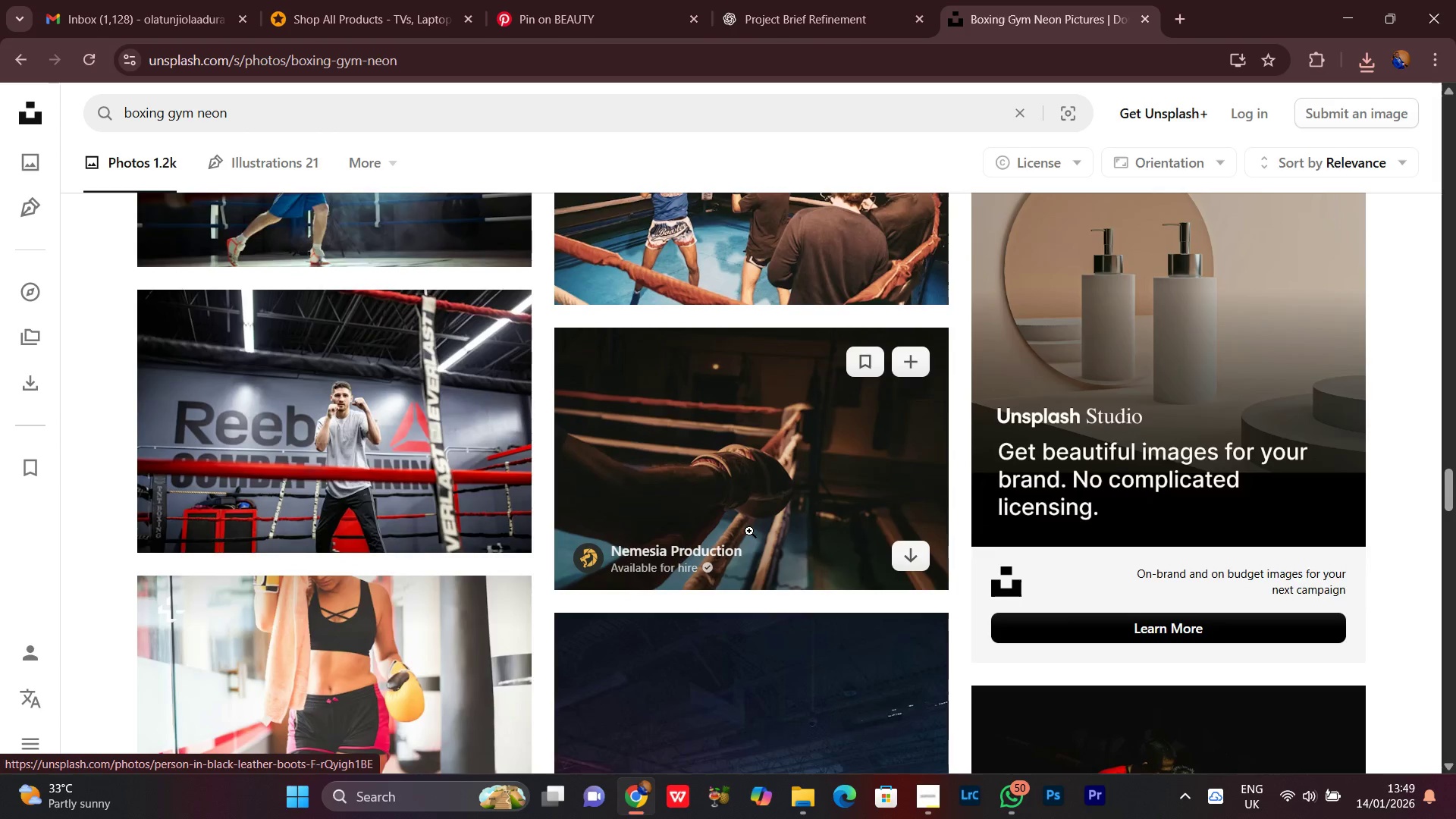 
scroll: coordinate [731, 543], scroll_direction: down, amount: 9.0
 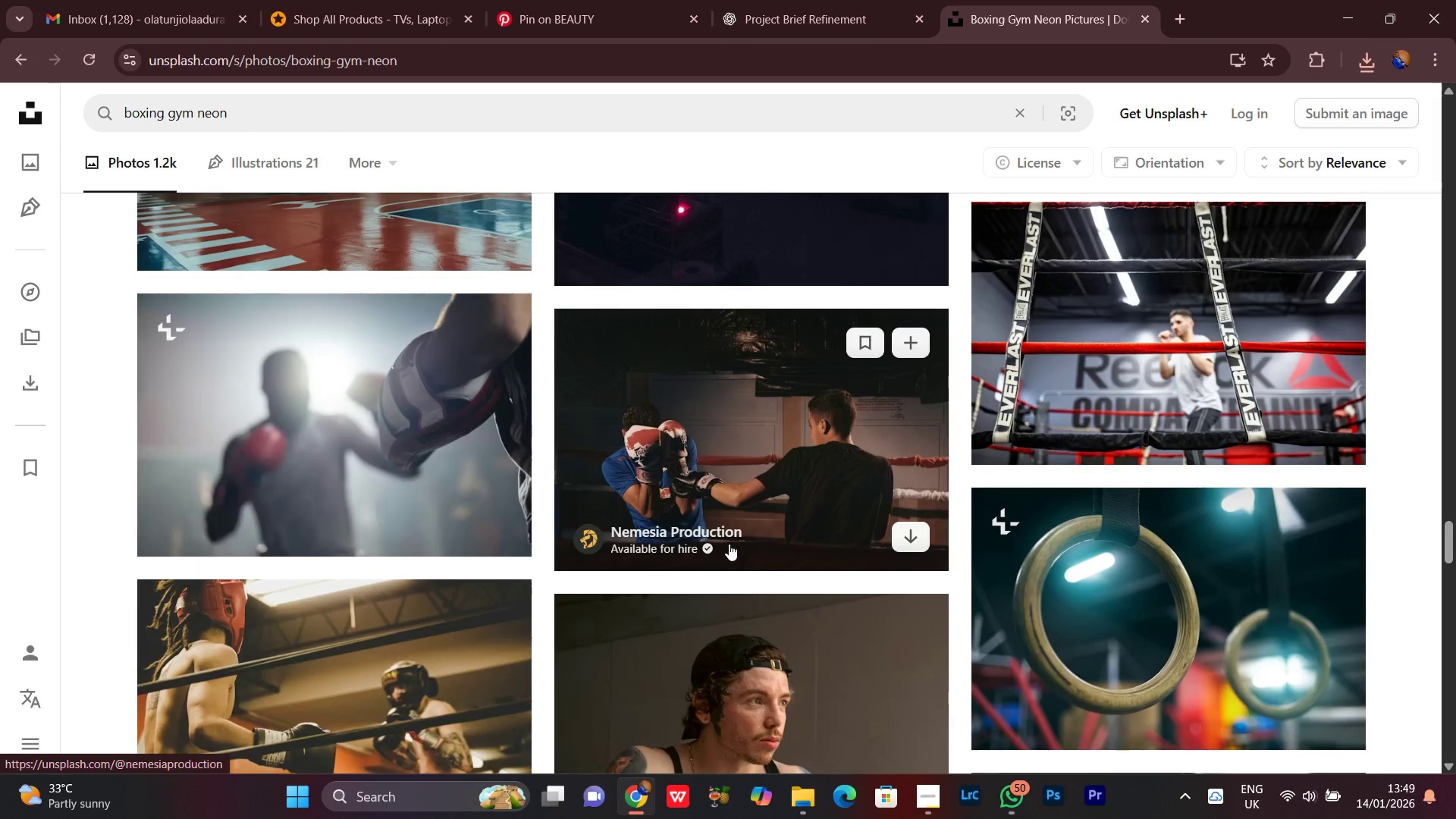 
scroll: coordinate [729, 544], scroll_direction: none, amount: 0.0
 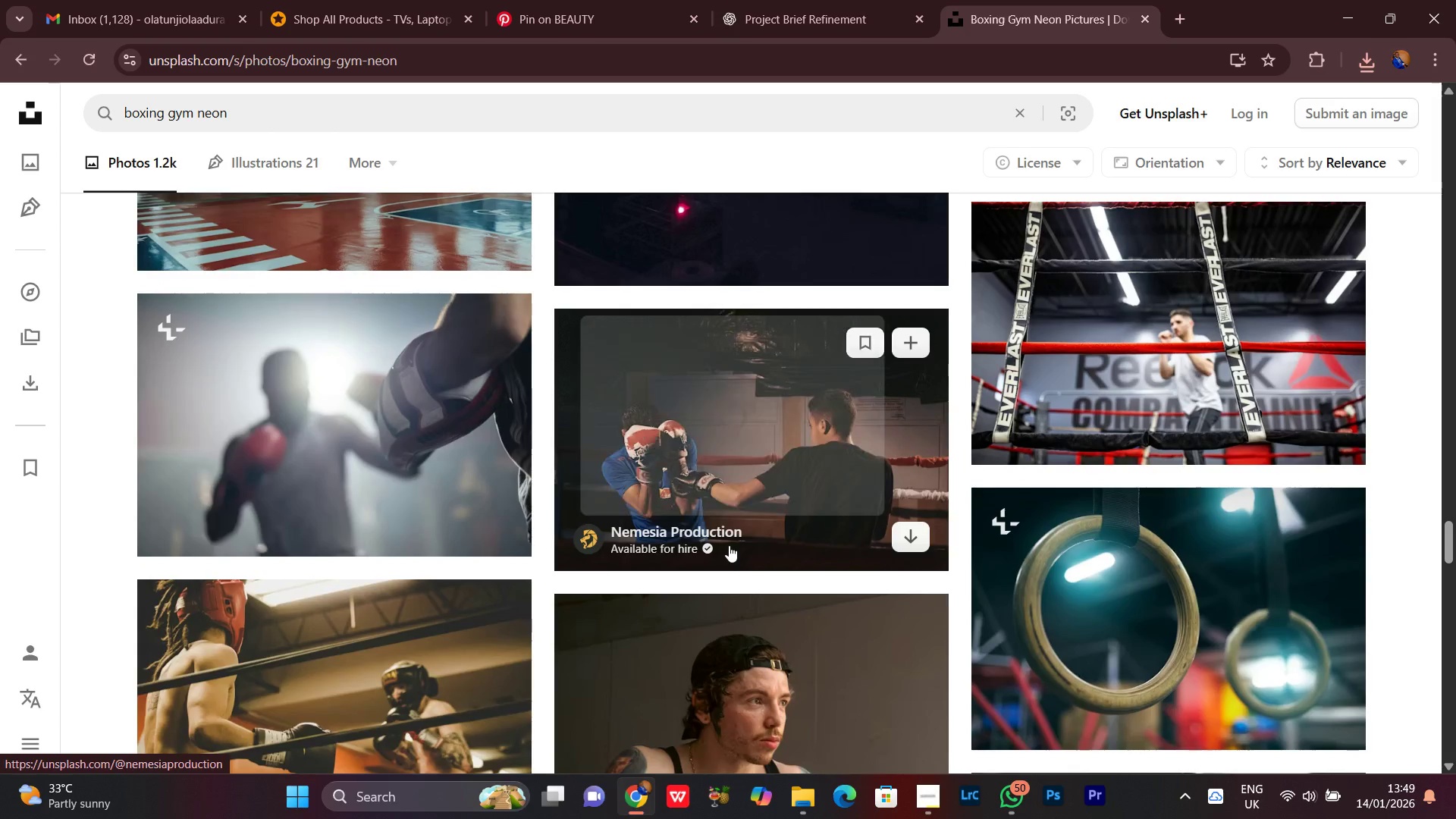 
scroll: coordinate [955, 530], scroll_direction: down, amount: 16.0
 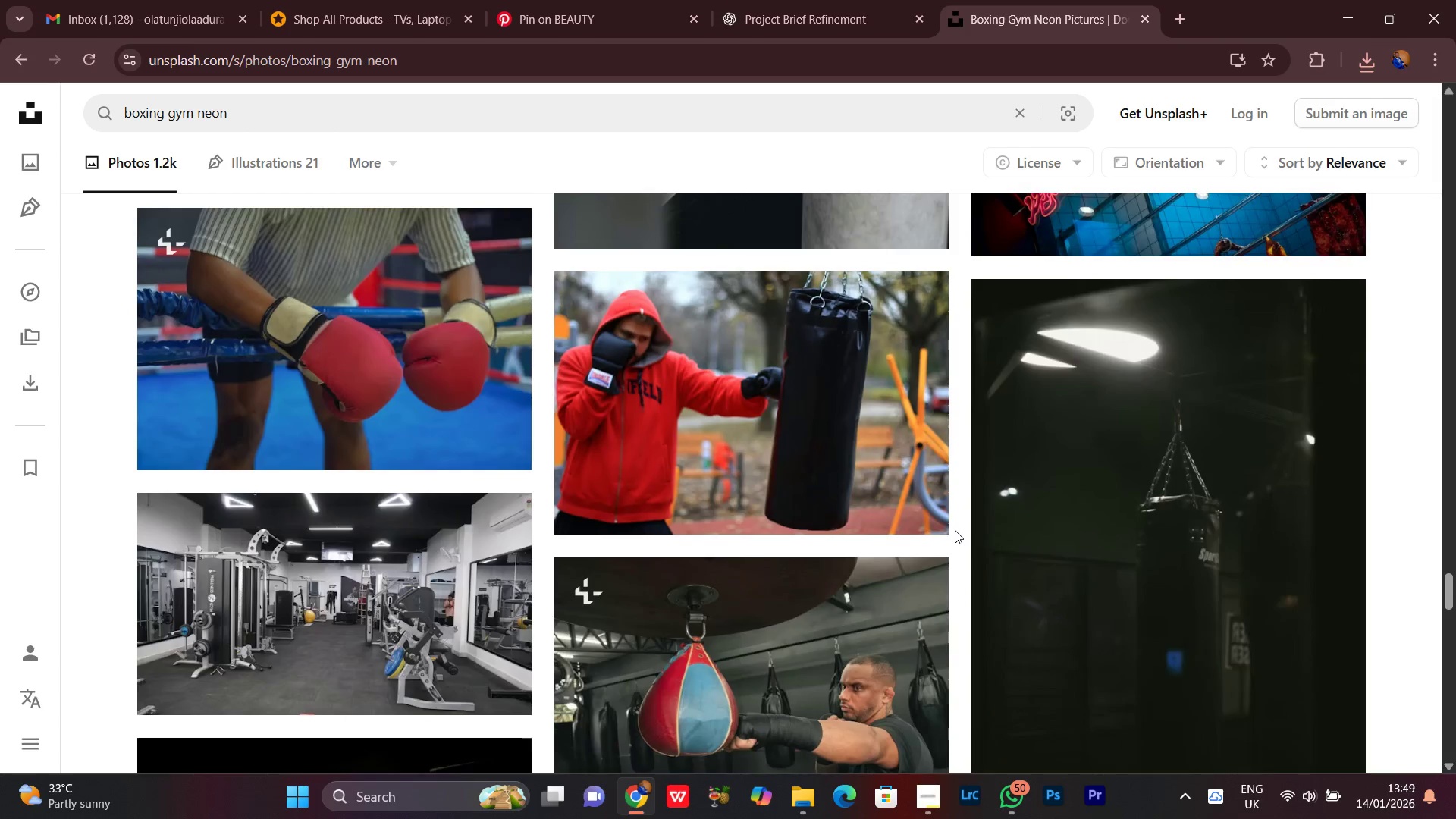 
scroll: coordinate [955, 530], scroll_direction: up, amount: 1.0
 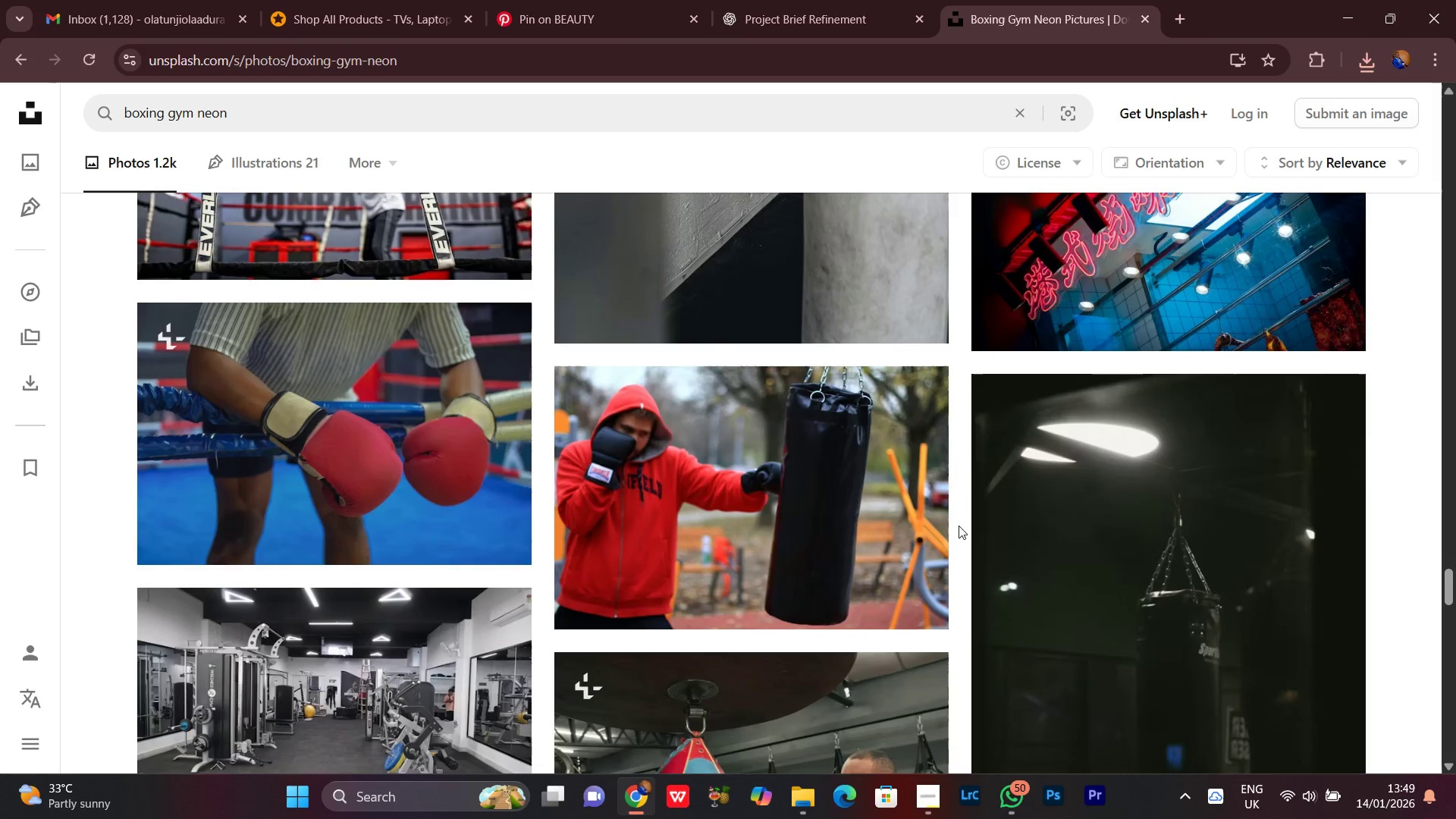 
scroll: coordinate [959, 526], scroll_direction: down, amount: 1.0
 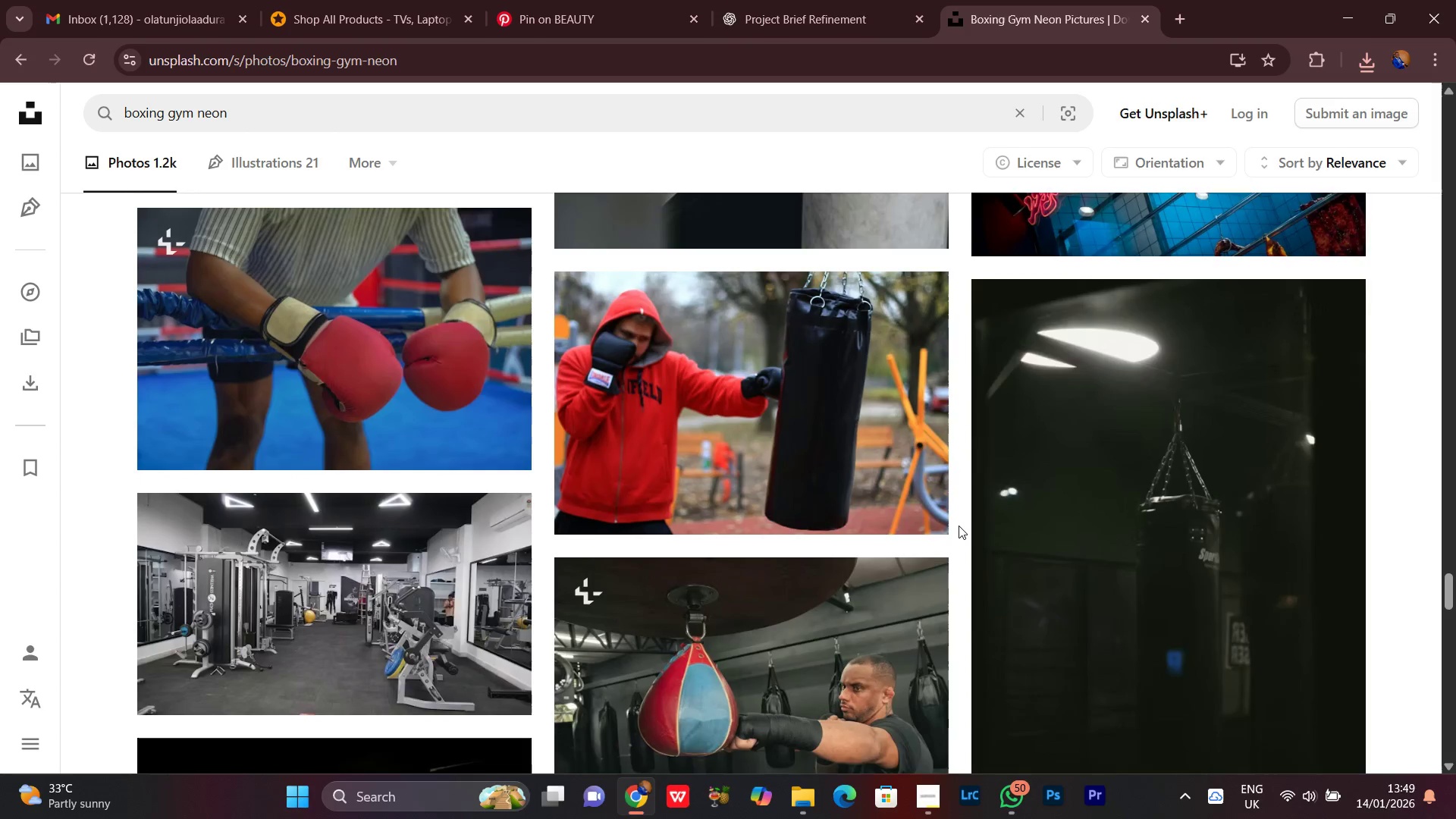 
scroll: coordinate [959, 526], scroll_direction: up, amount: 1.0
 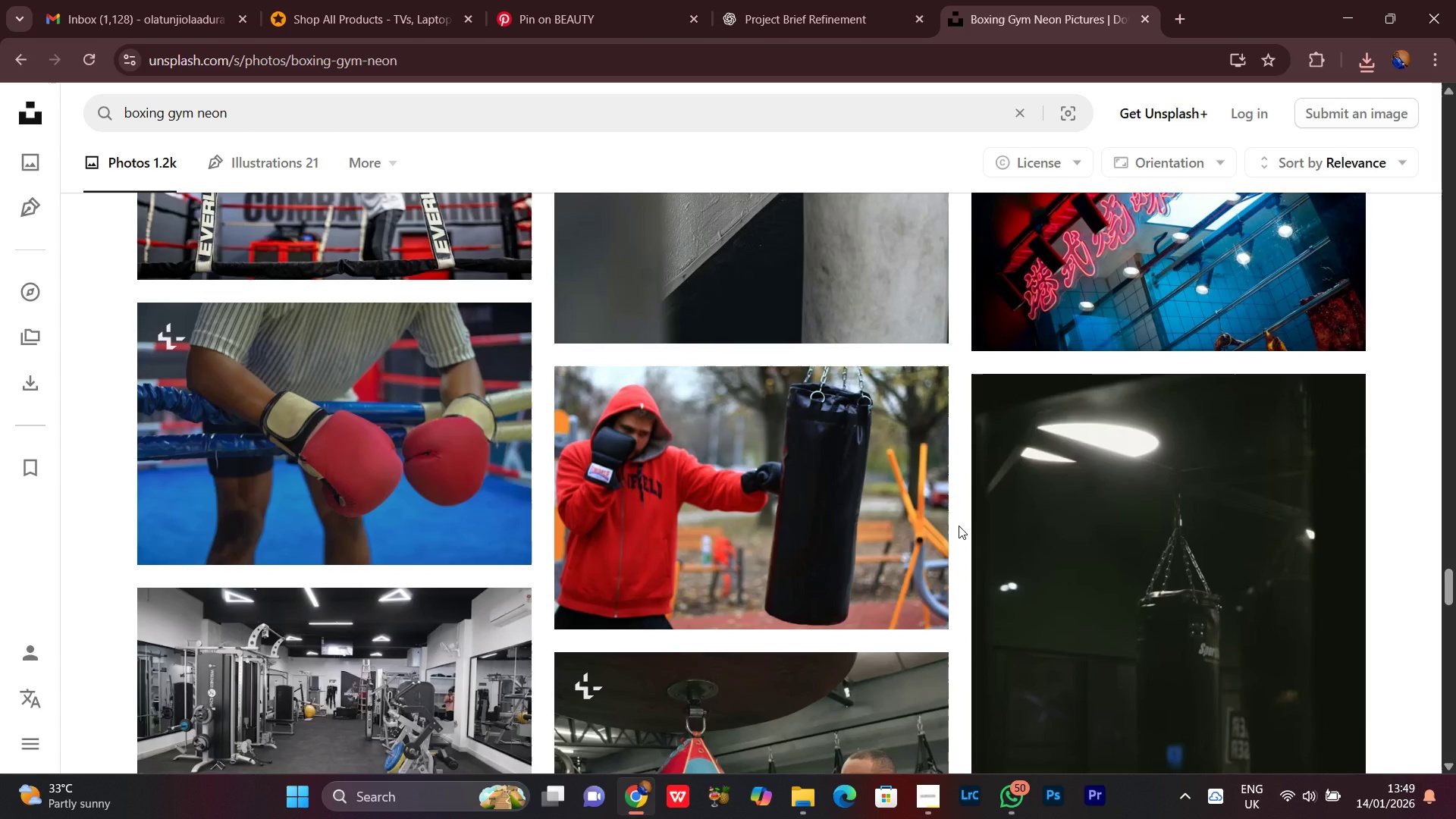 
scroll: coordinate [959, 527], scroll_direction: down, amount: 4.0
 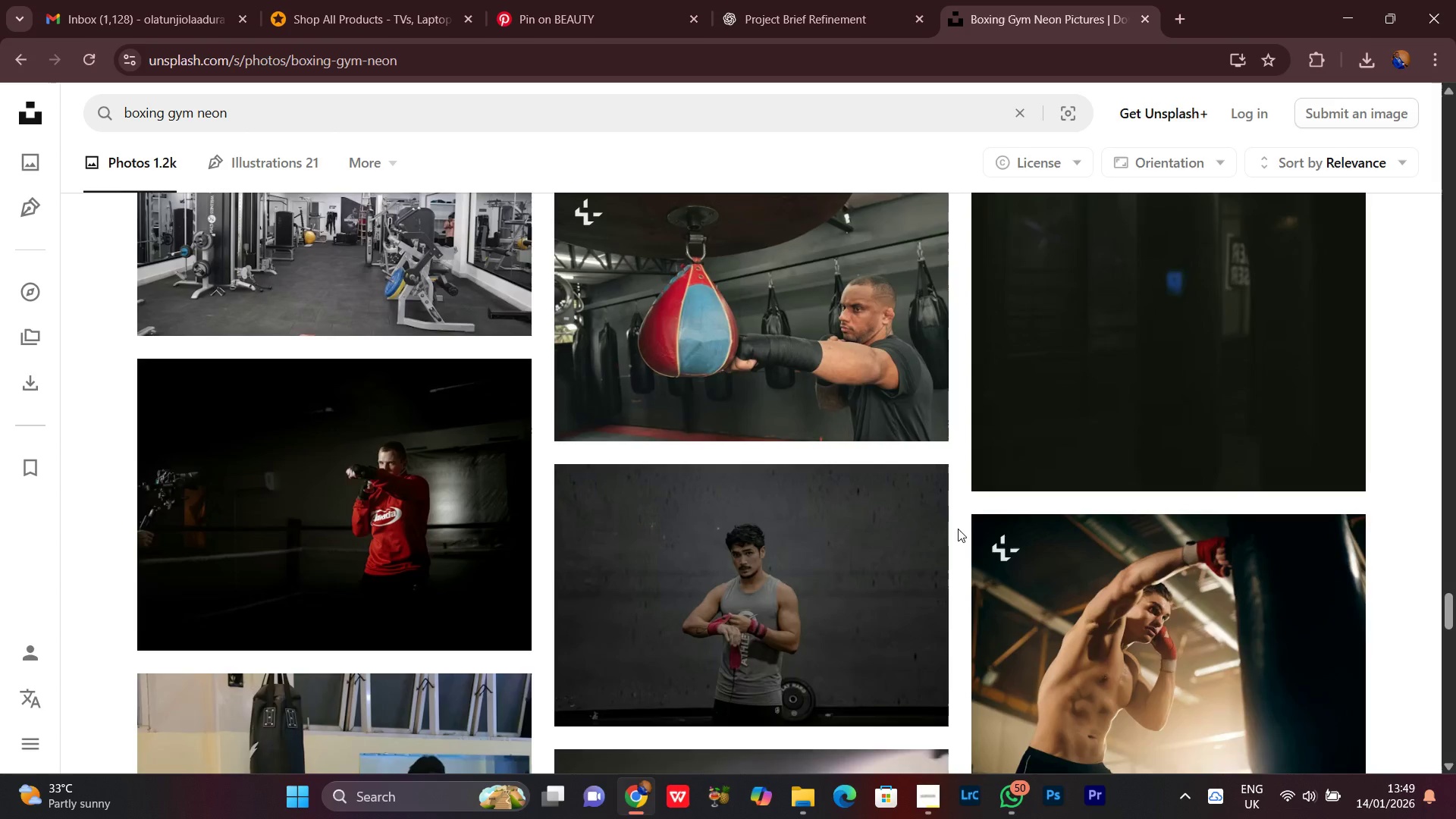 
scroll: coordinate [958, 529], scroll_direction: up, amount: 1.0
 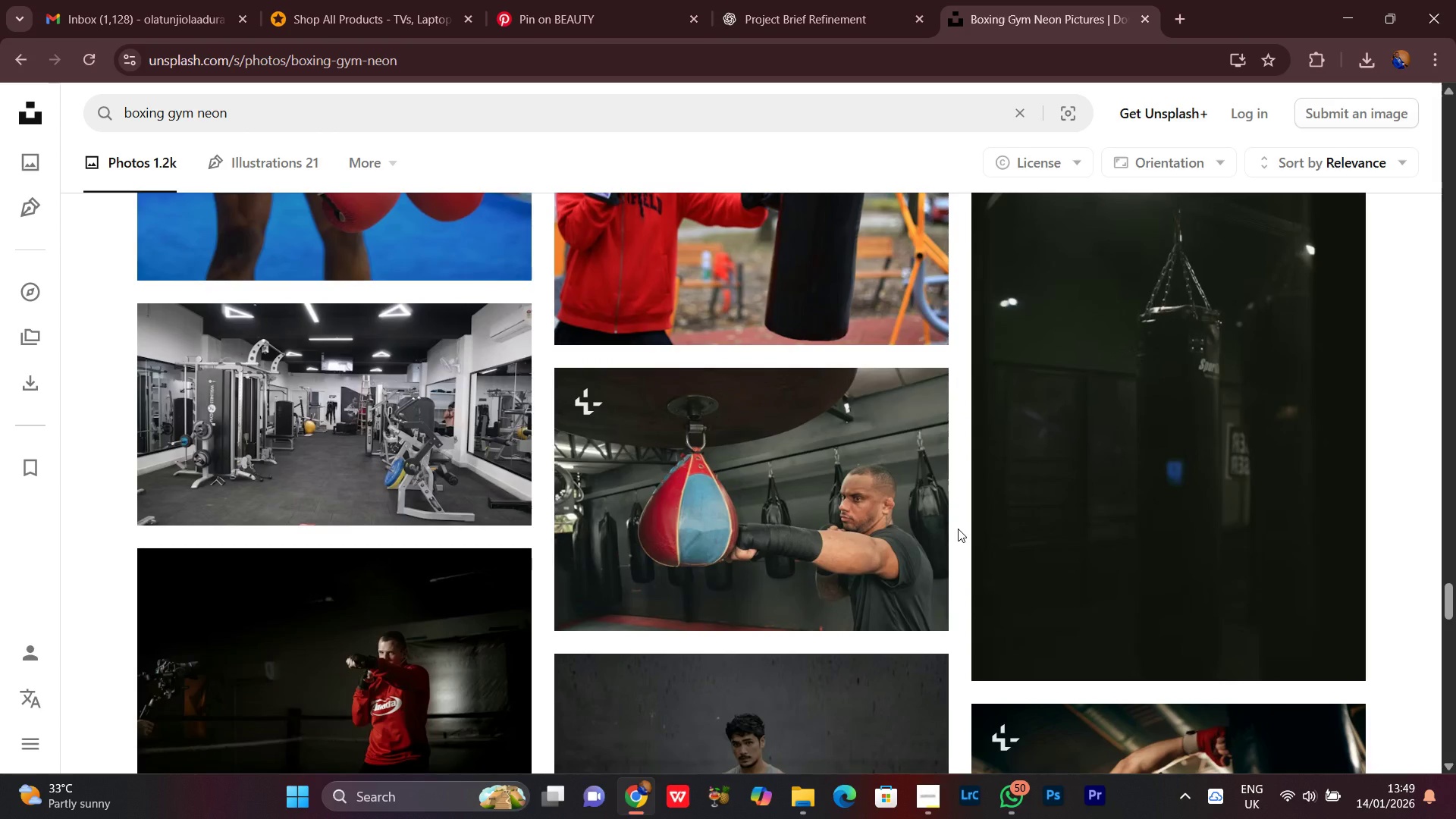 
scroll: coordinate [954, 526], scroll_direction: none, amount: 0.0
 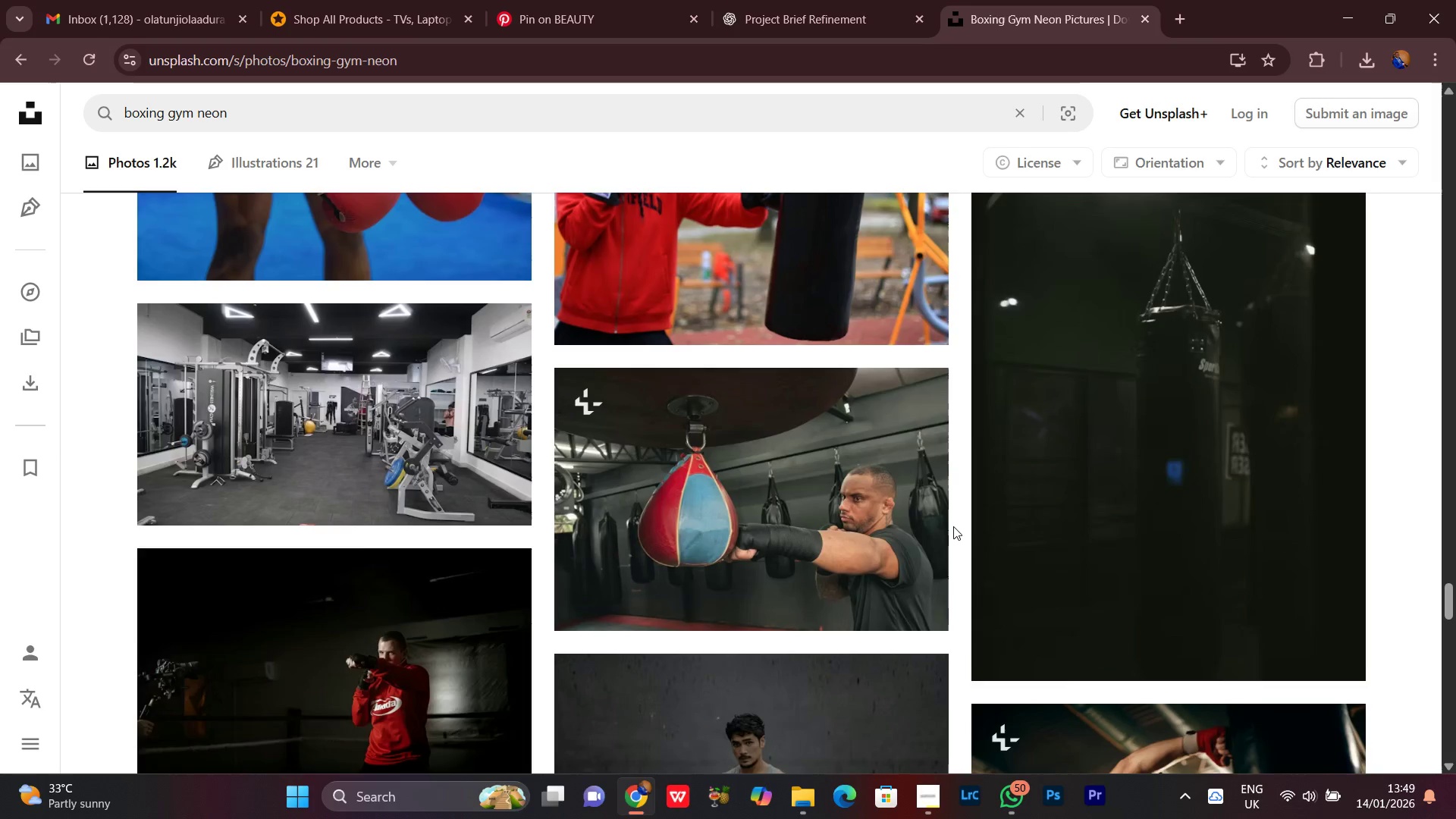 
scroll: coordinate [965, 484], scroll_direction: down, amount: 8.0
 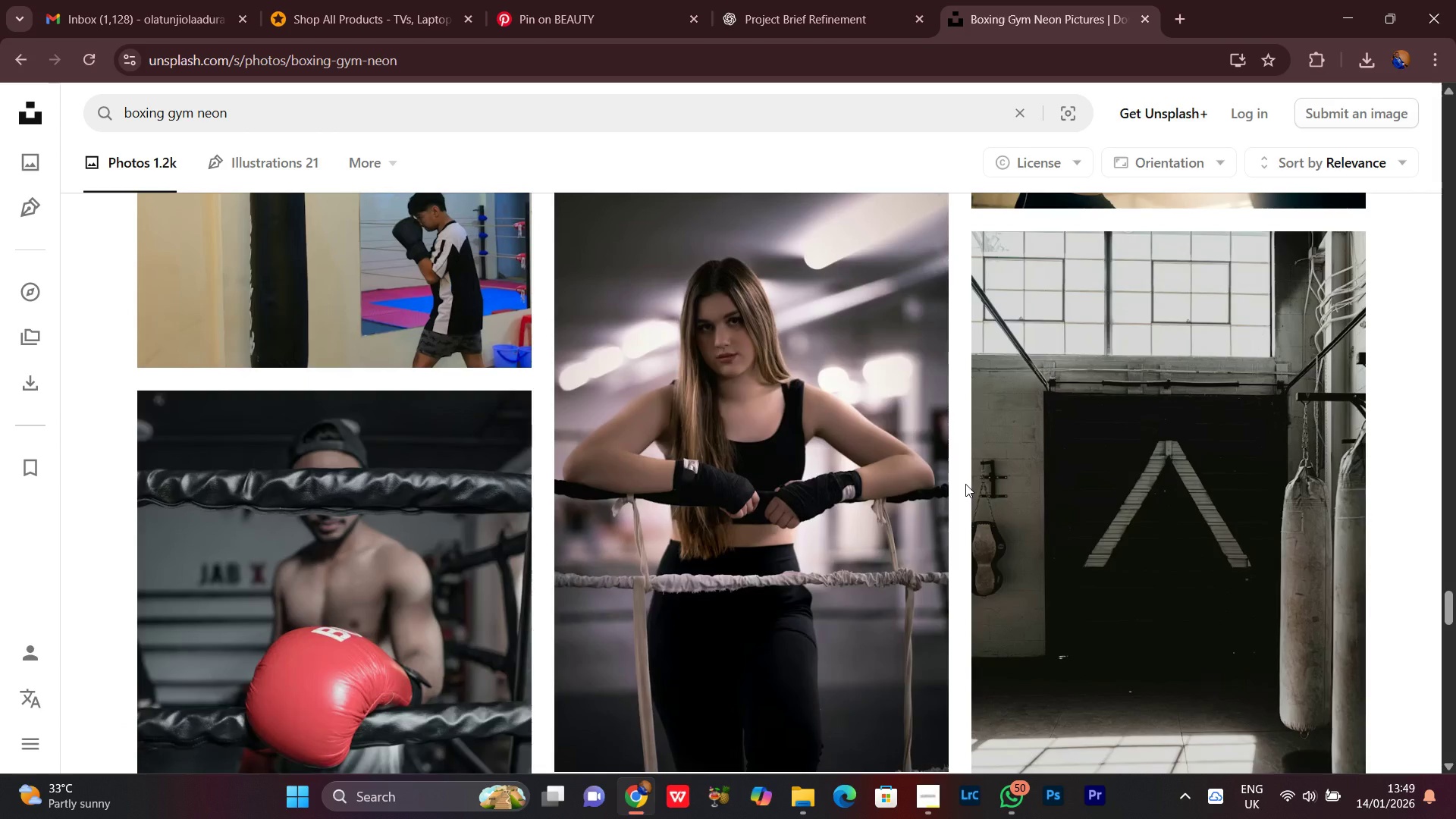 
scroll: coordinate [965, 484], scroll_direction: down, amount: 4.0
 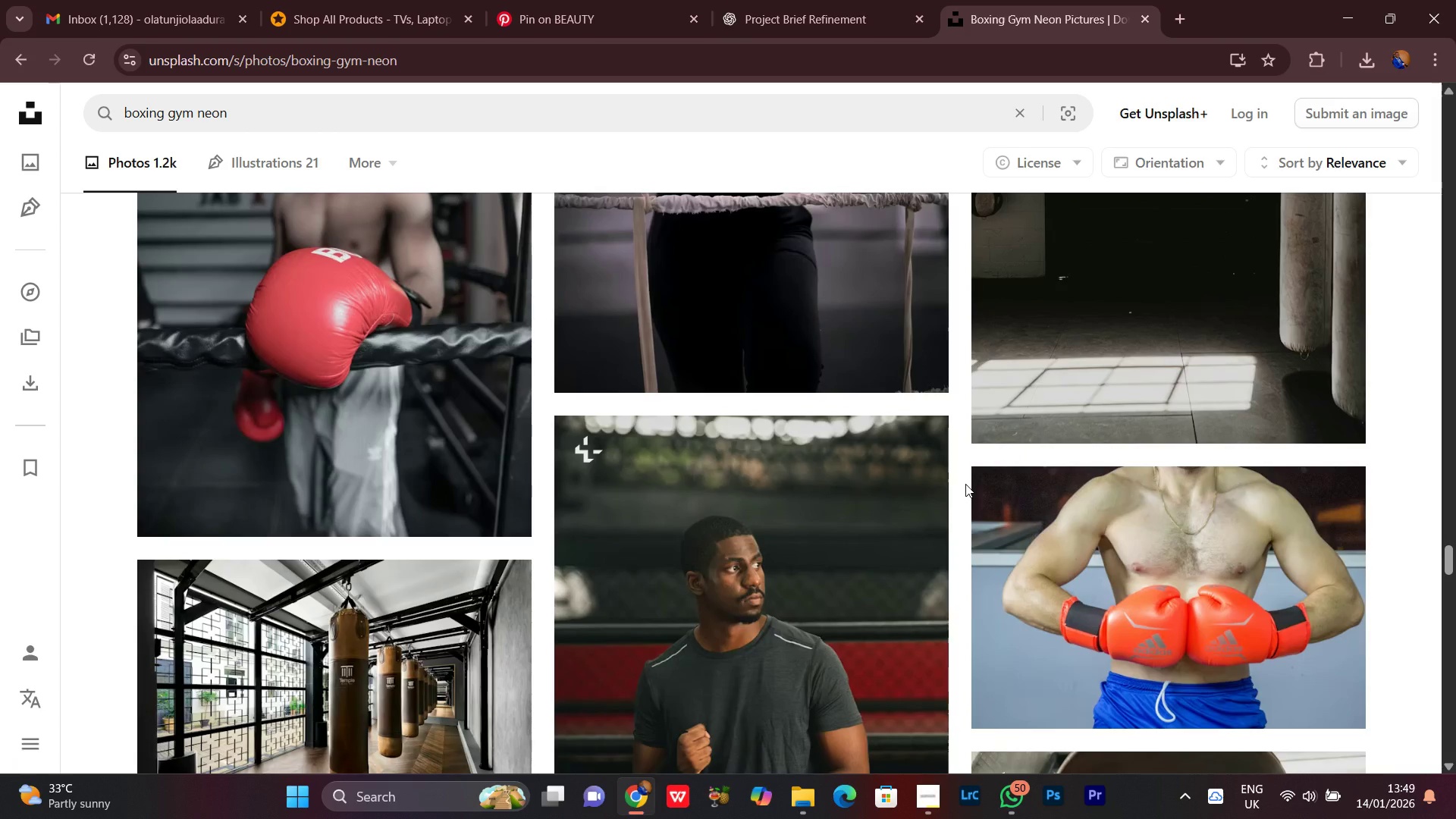 
scroll: coordinate [965, 484], scroll_direction: up, amount: 3.0
 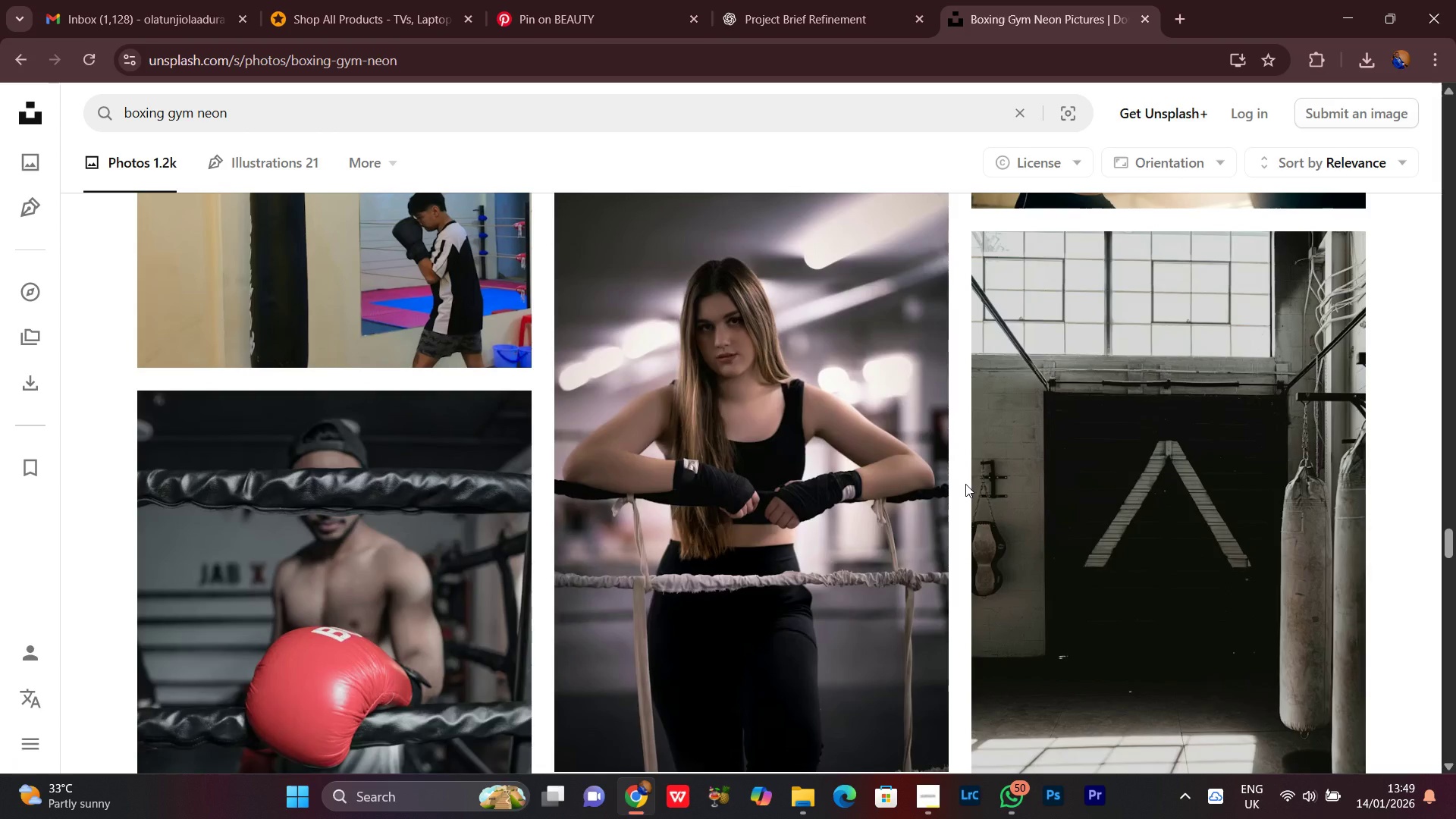 
scroll: coordinate [965, 484], scroll_direction: down, amount: 2.0
 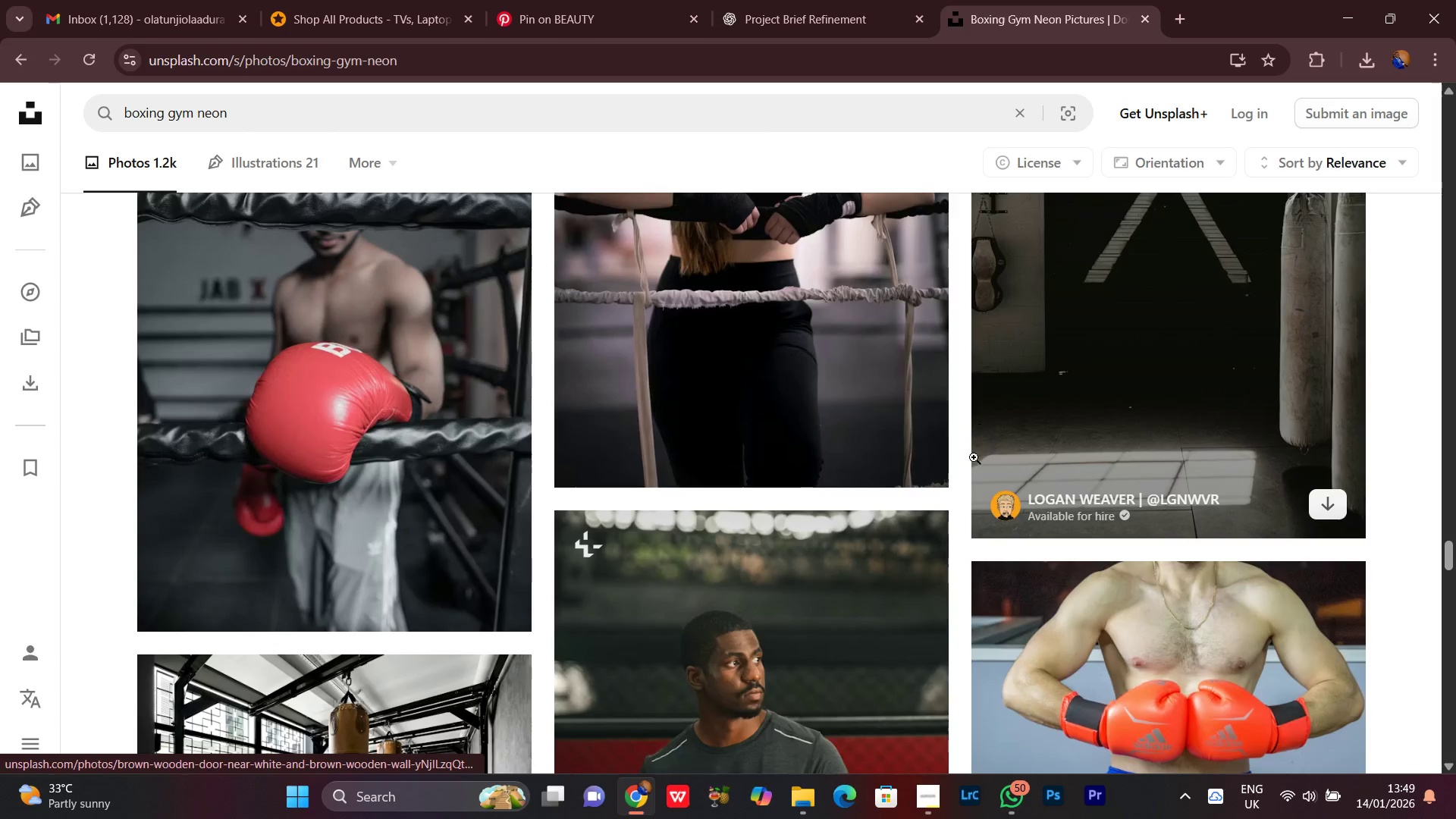 
scroll: coordinate [960, 485], scroll_direction: up, amount: 1.0
 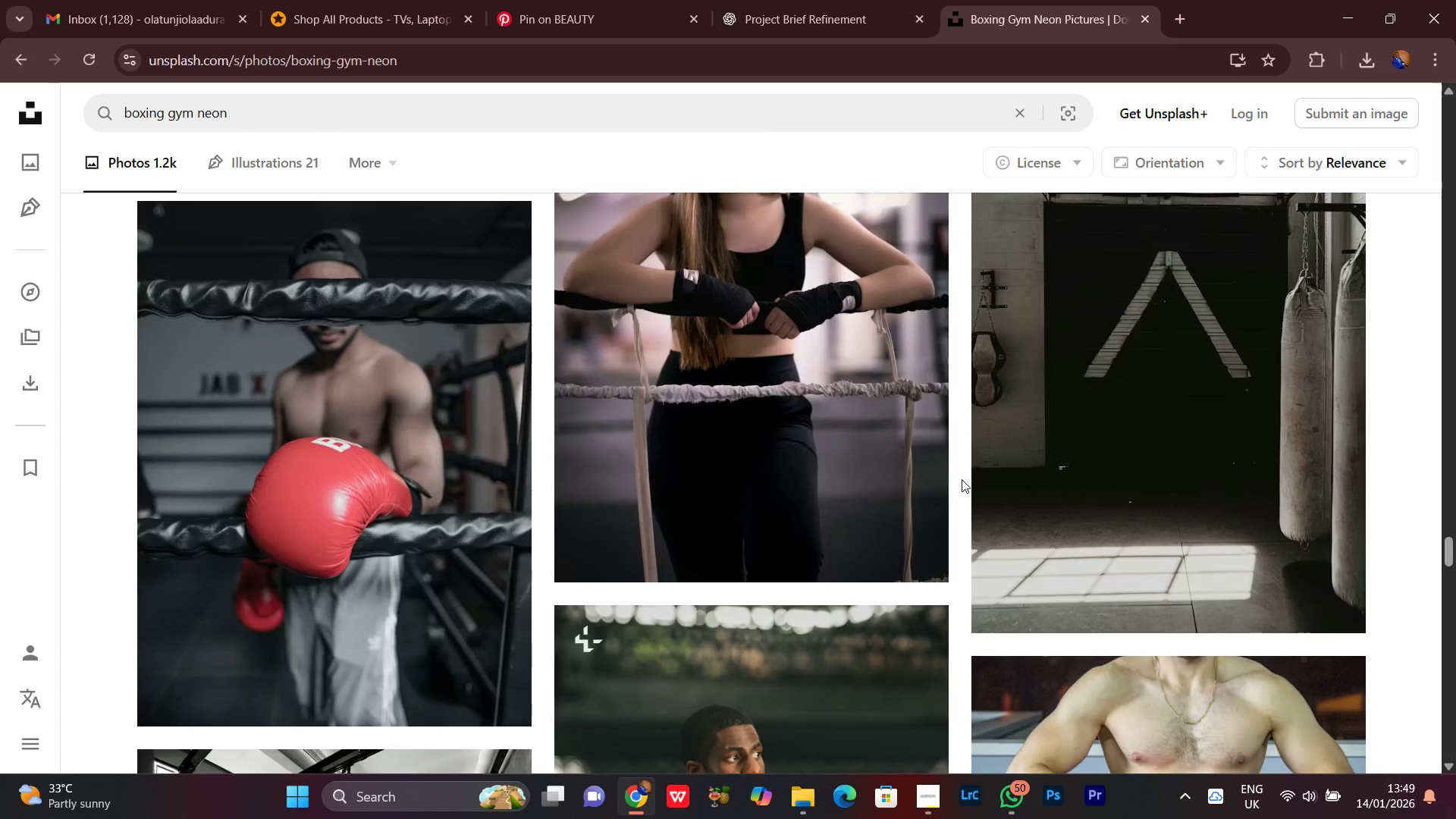 
scroll: coordinate [964, 422], scroll_direction: none, amount: 0.0
 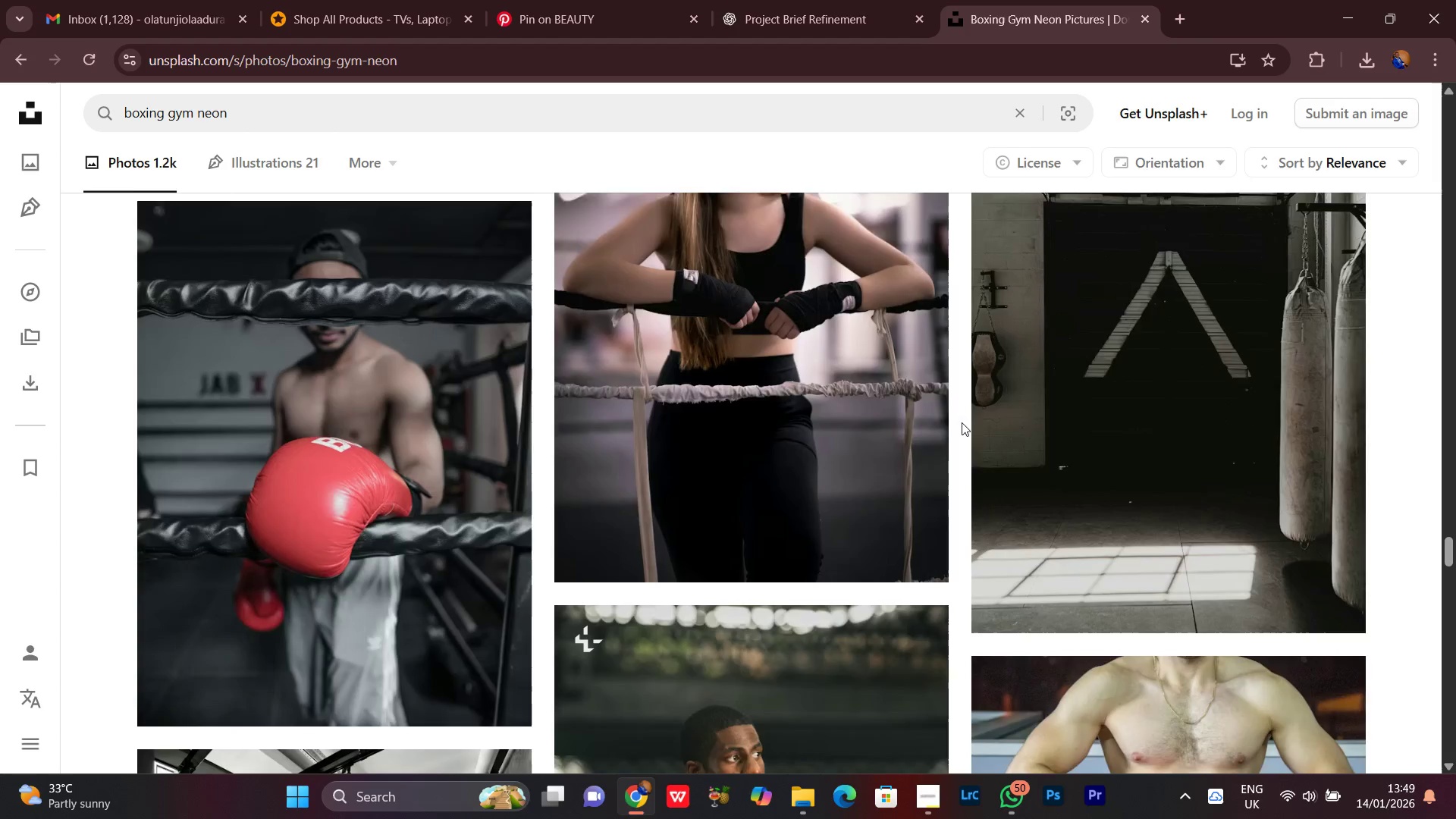 
scroll: coordinate [949, 442], scroll_direction: down, amount: 15.0
 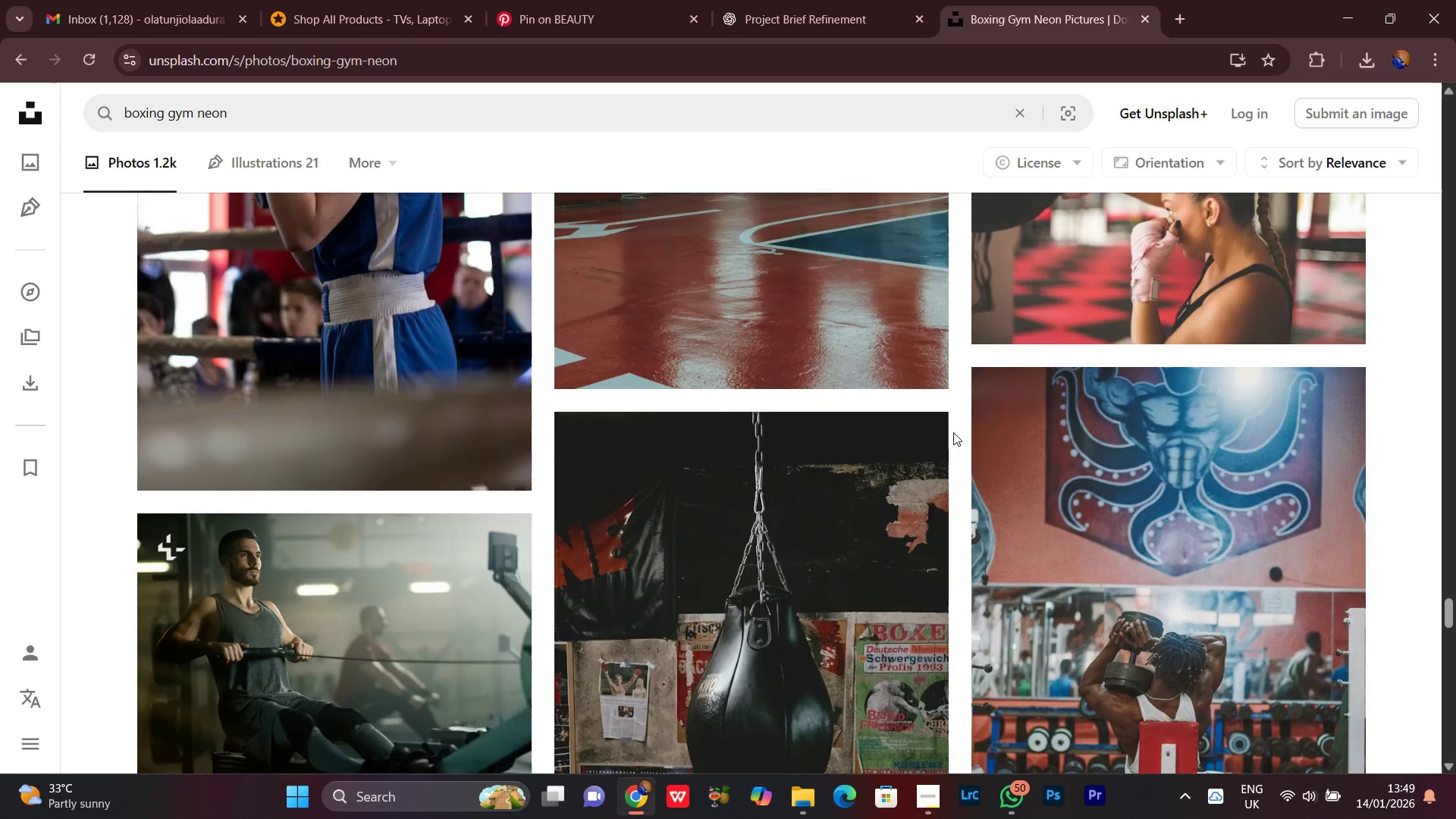 
scroll: coordinate [961, 422], scroll_direction: up, amount: 3.0
 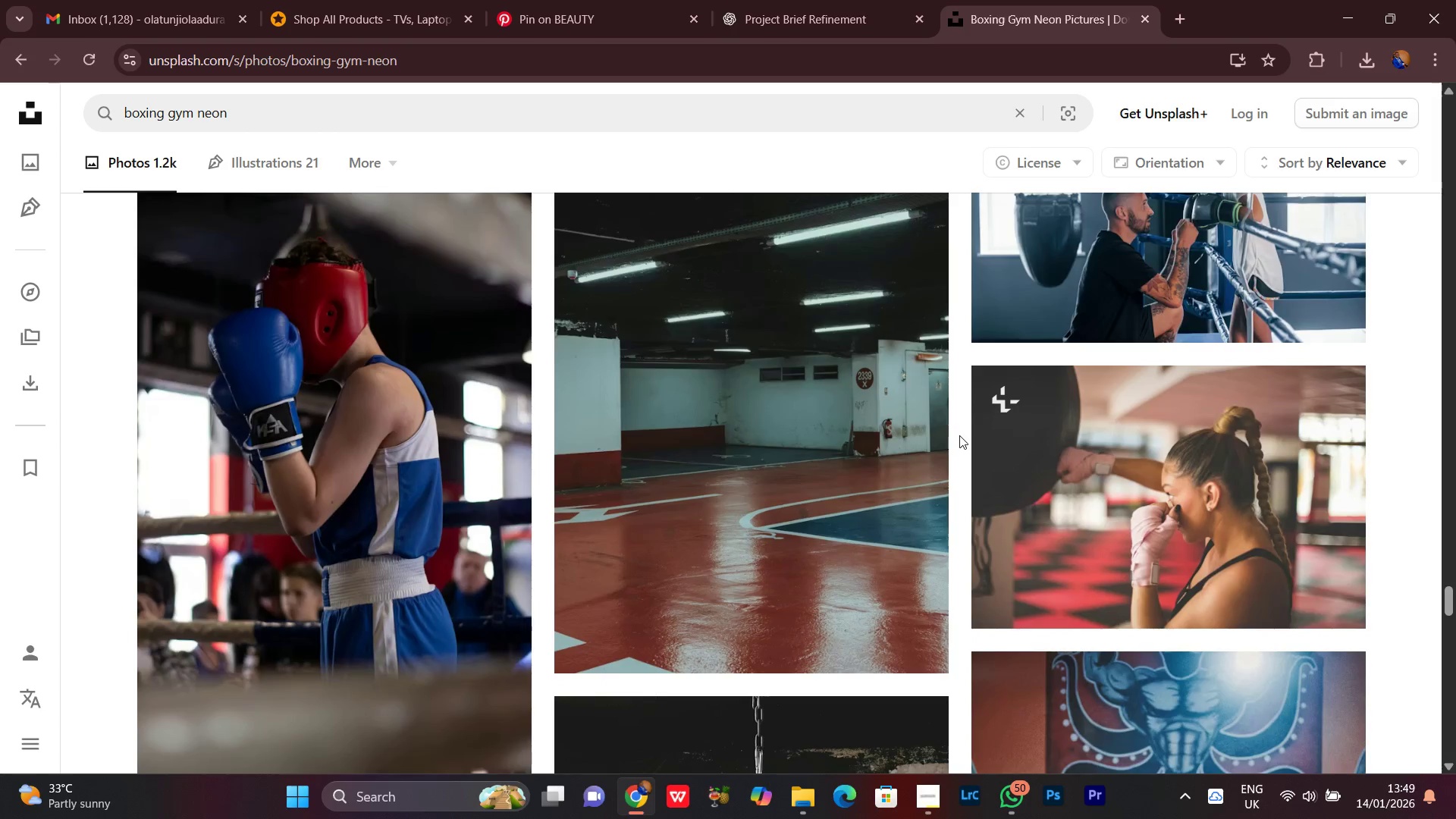 
scroll: coordinate [967, 416], scroll_direction: down, amount: 16.0
 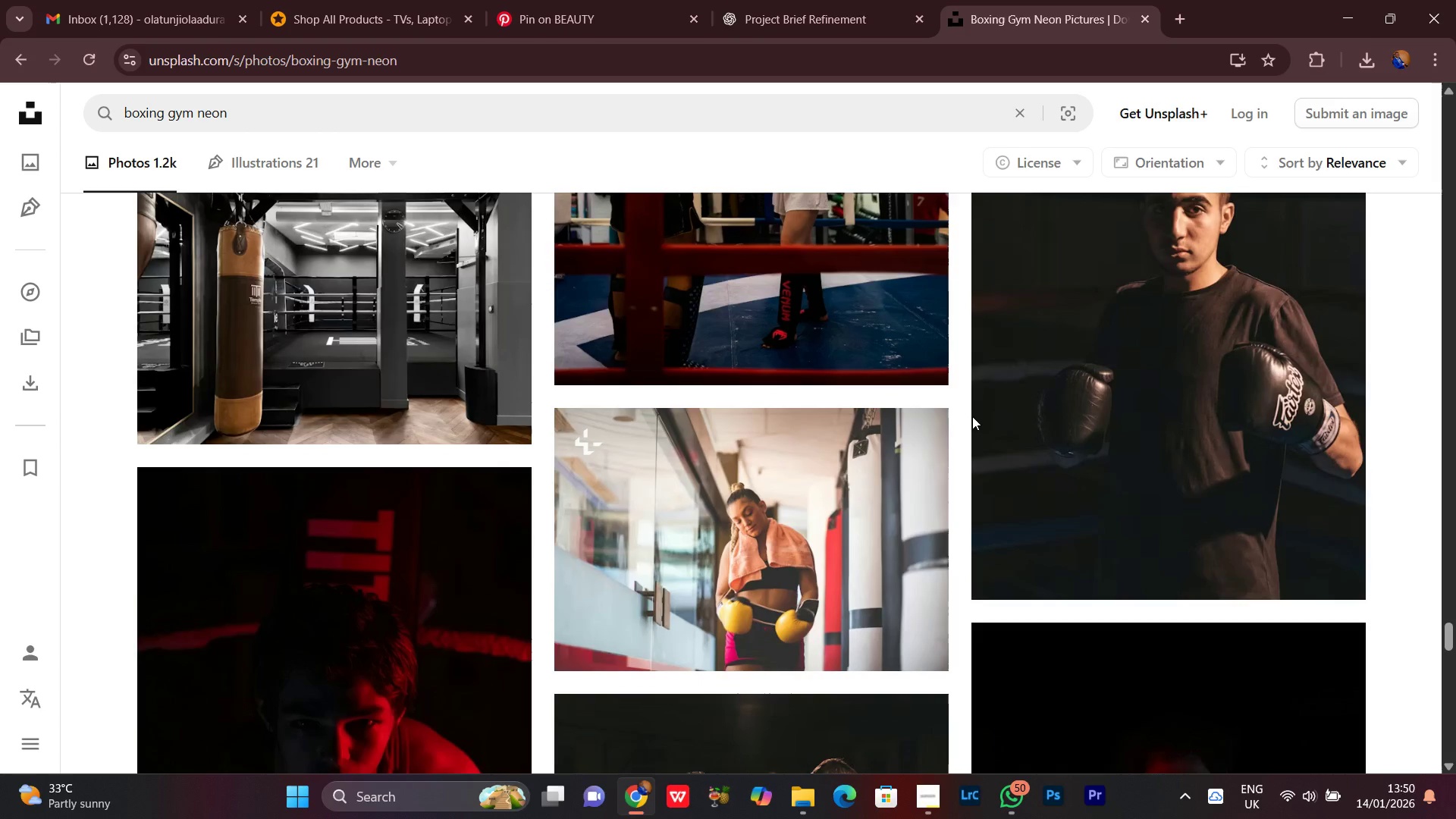 
scroll: coordinate [948, 446], scroll_direction: down, amount: 9.0
 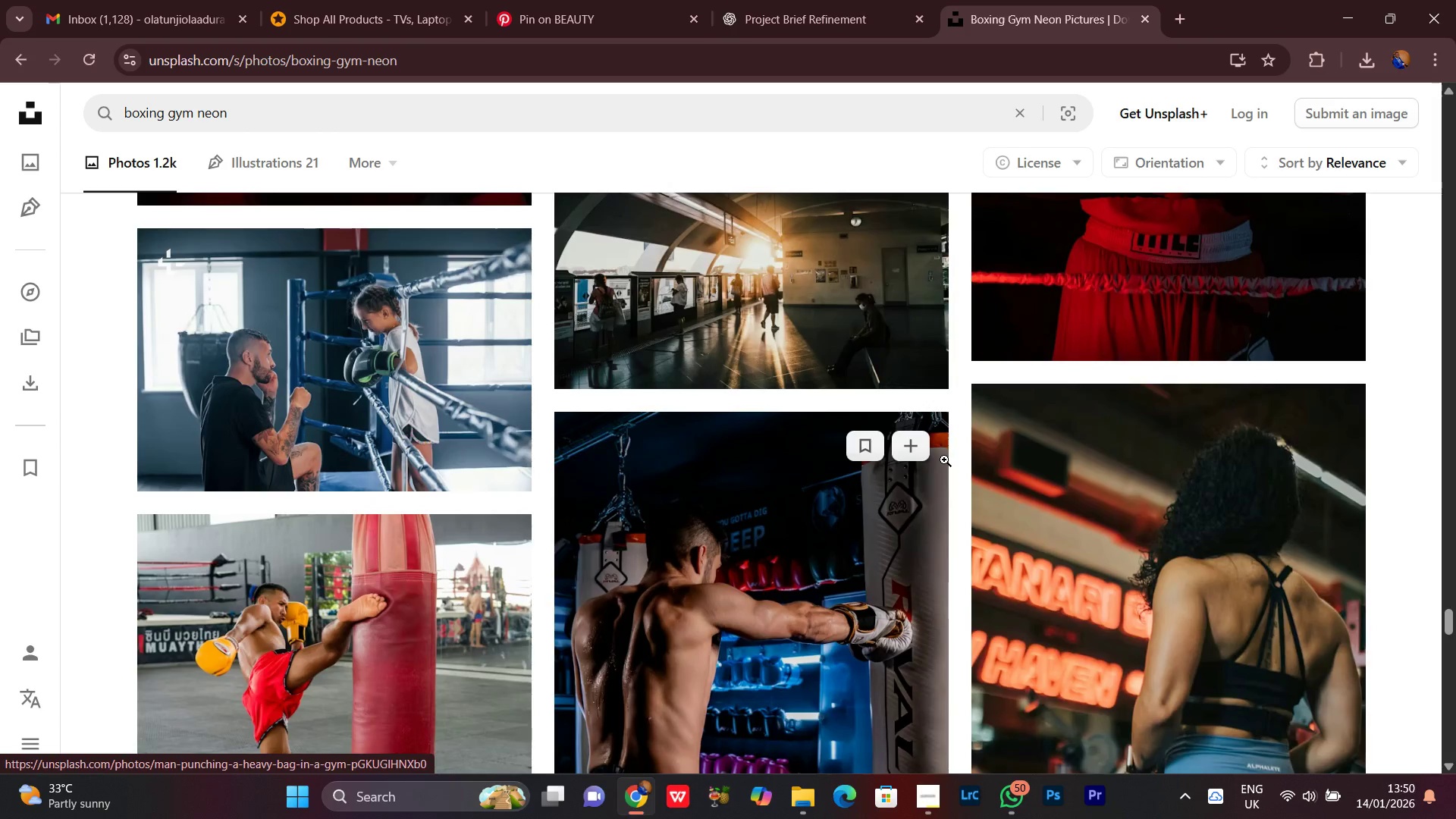 
scroll: coordinate [906, 621], scroll_direction: down, amount: 5.0
 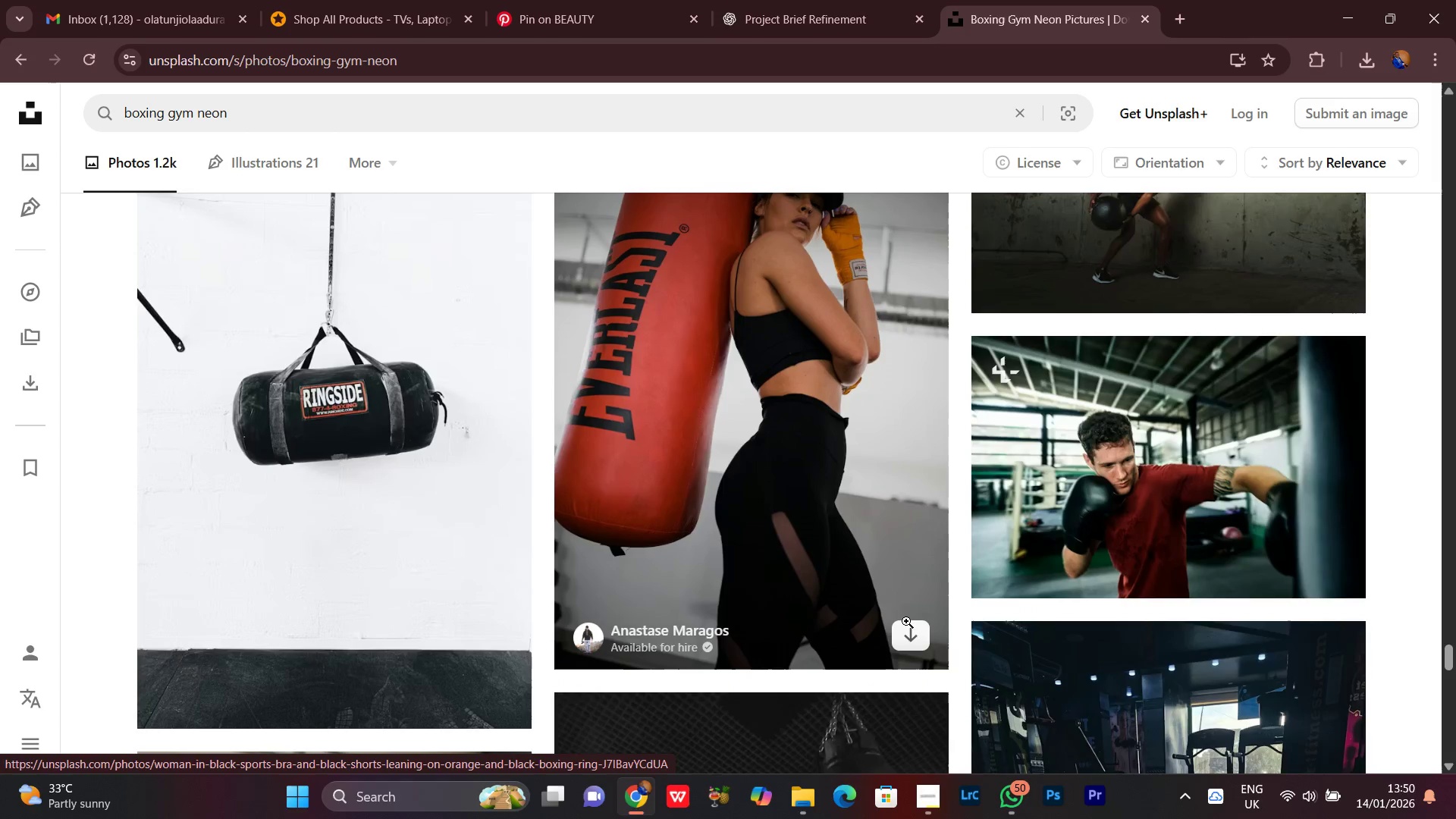 
scroll: coordinate [906, 621], scroll_direction: none, amount: 0.0
 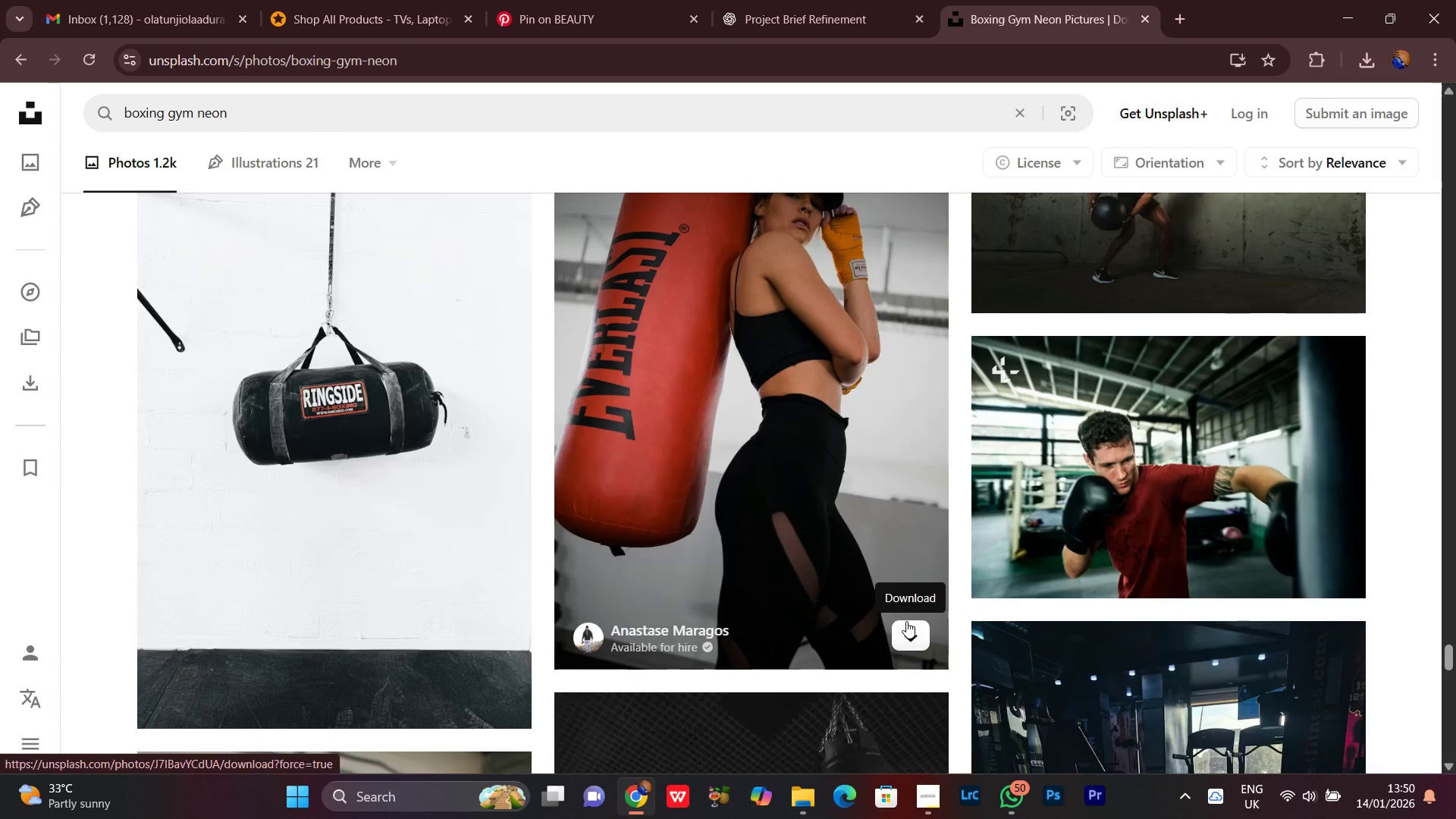 
scroll: coordinate [906, 621], scroll_direction: up, amount: 2.0
 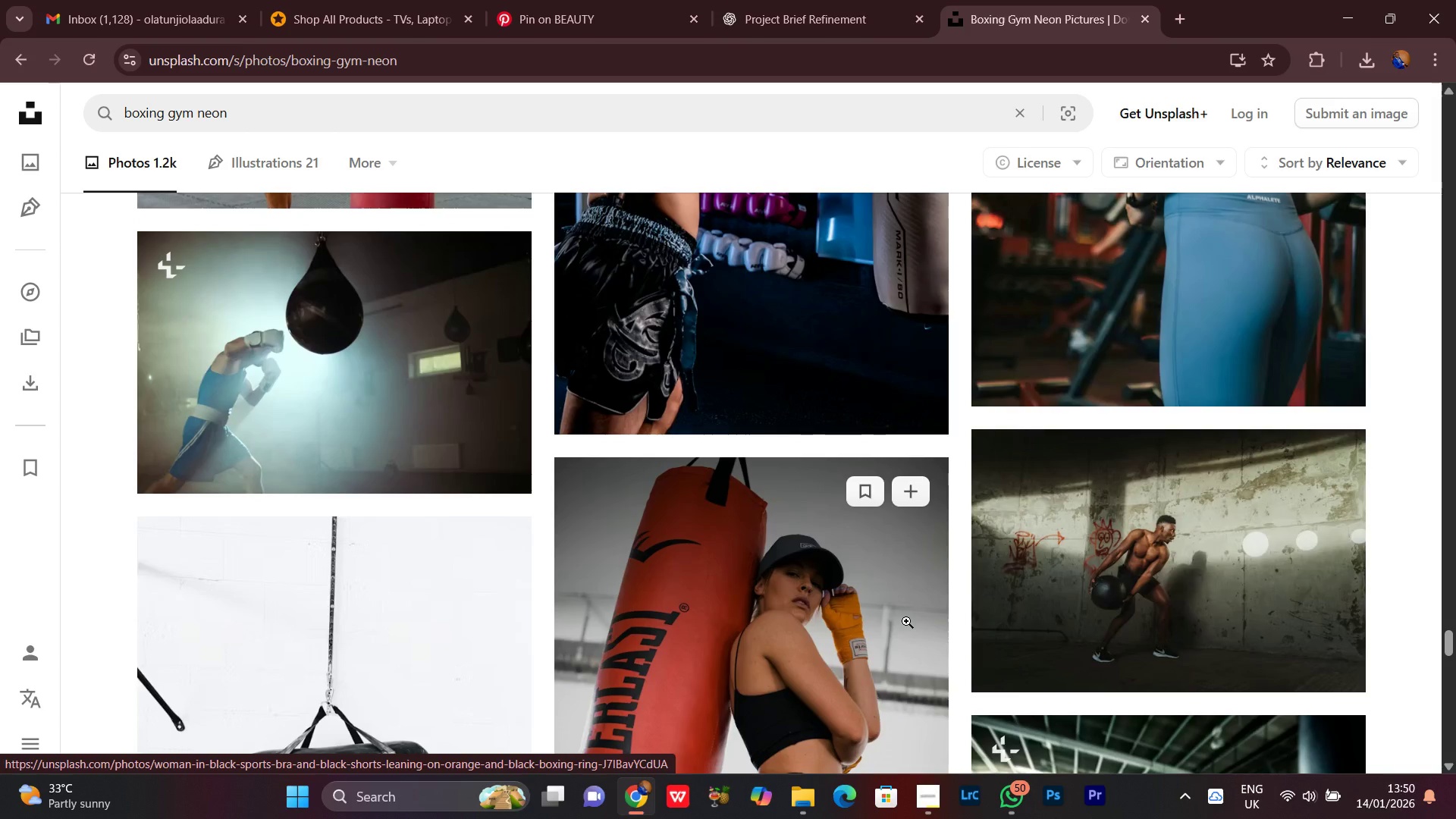 
scroll: coordinate [906, 621], scroll_direction: down, amount: 3.0
 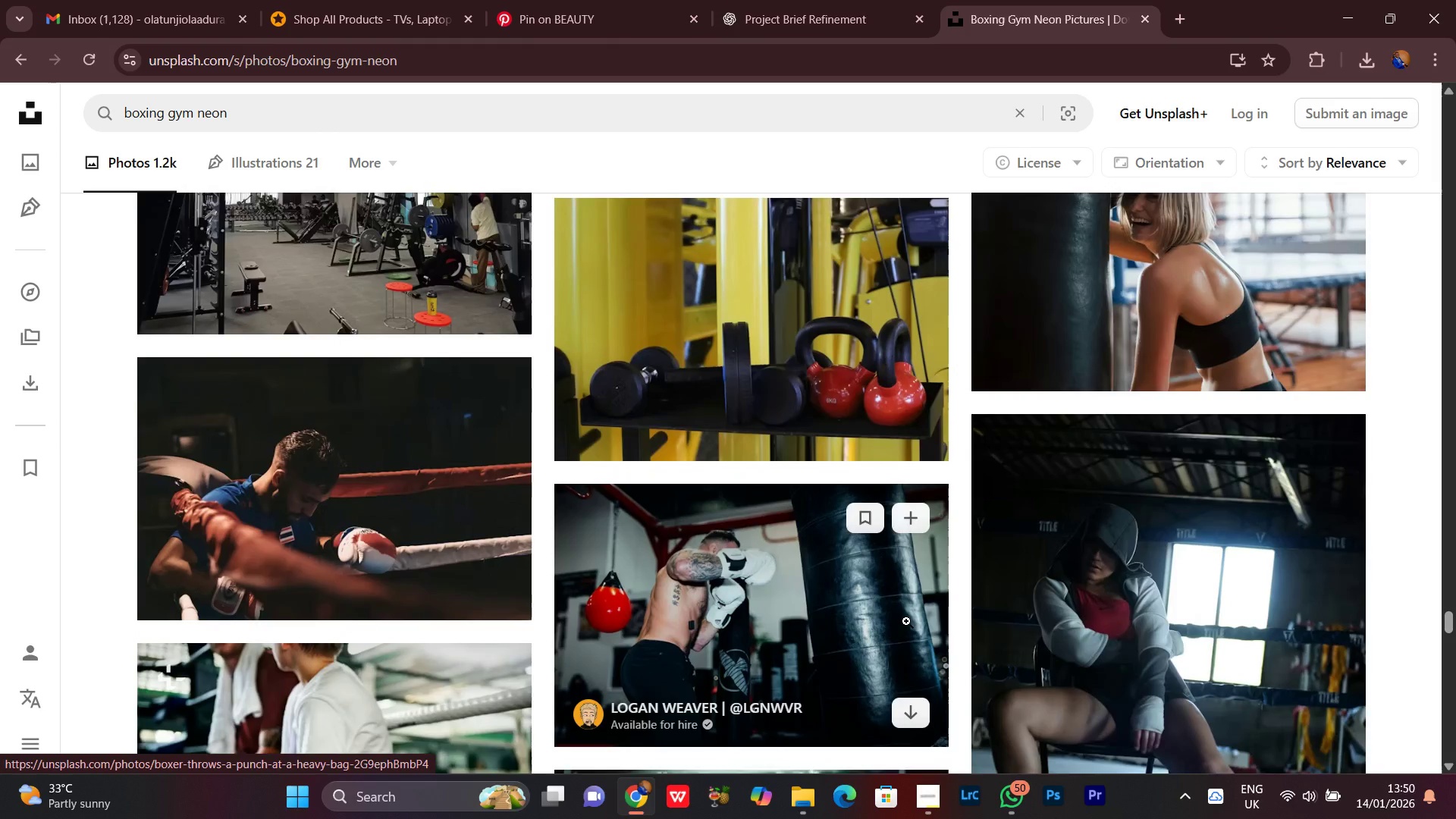 
scroll: coordinate [988, 428], scroll_direction: up, amount: 3.0
 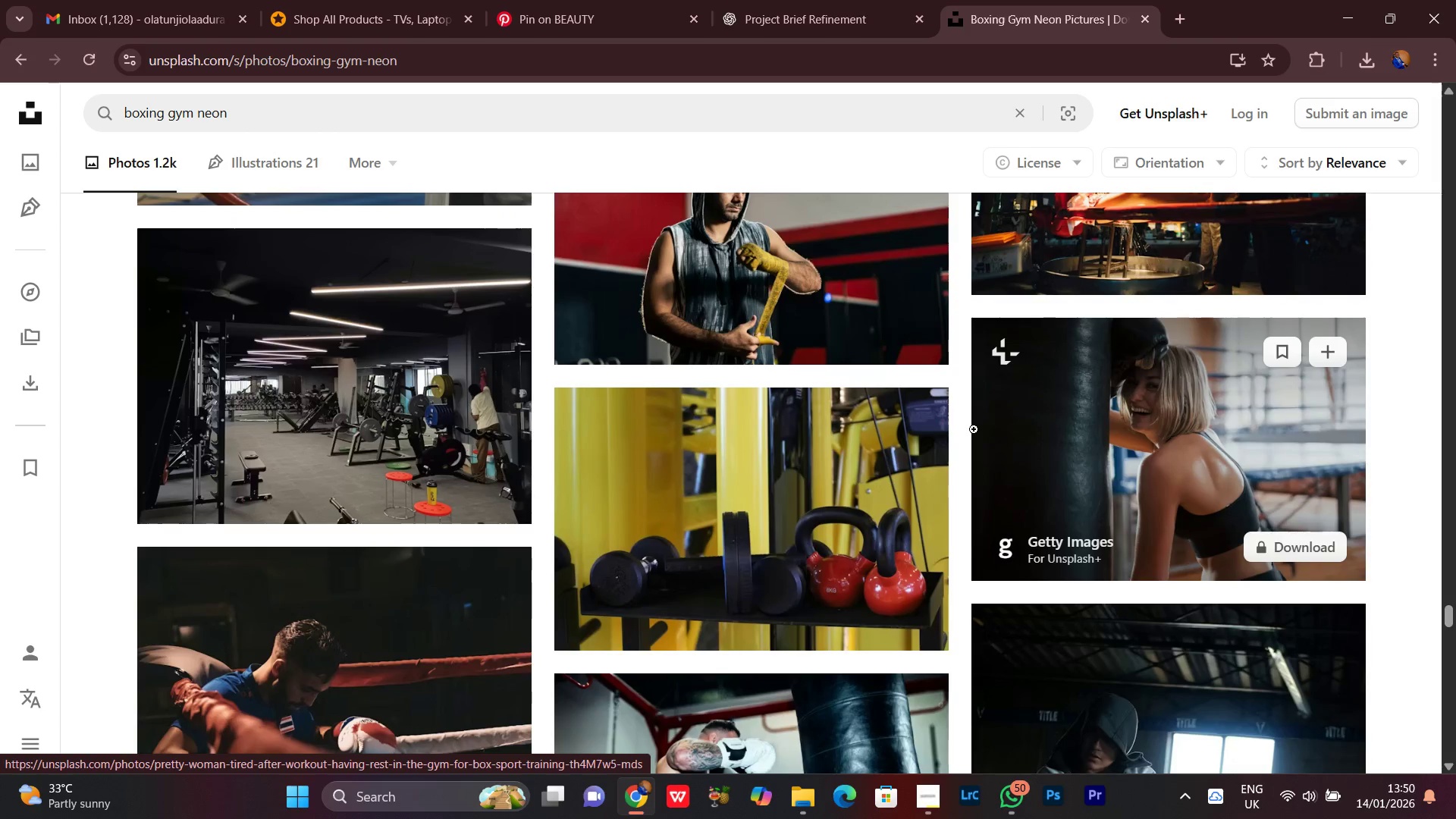 
scroll: coordinate [962, 442], scroll_direction: down, amount: 1.0
 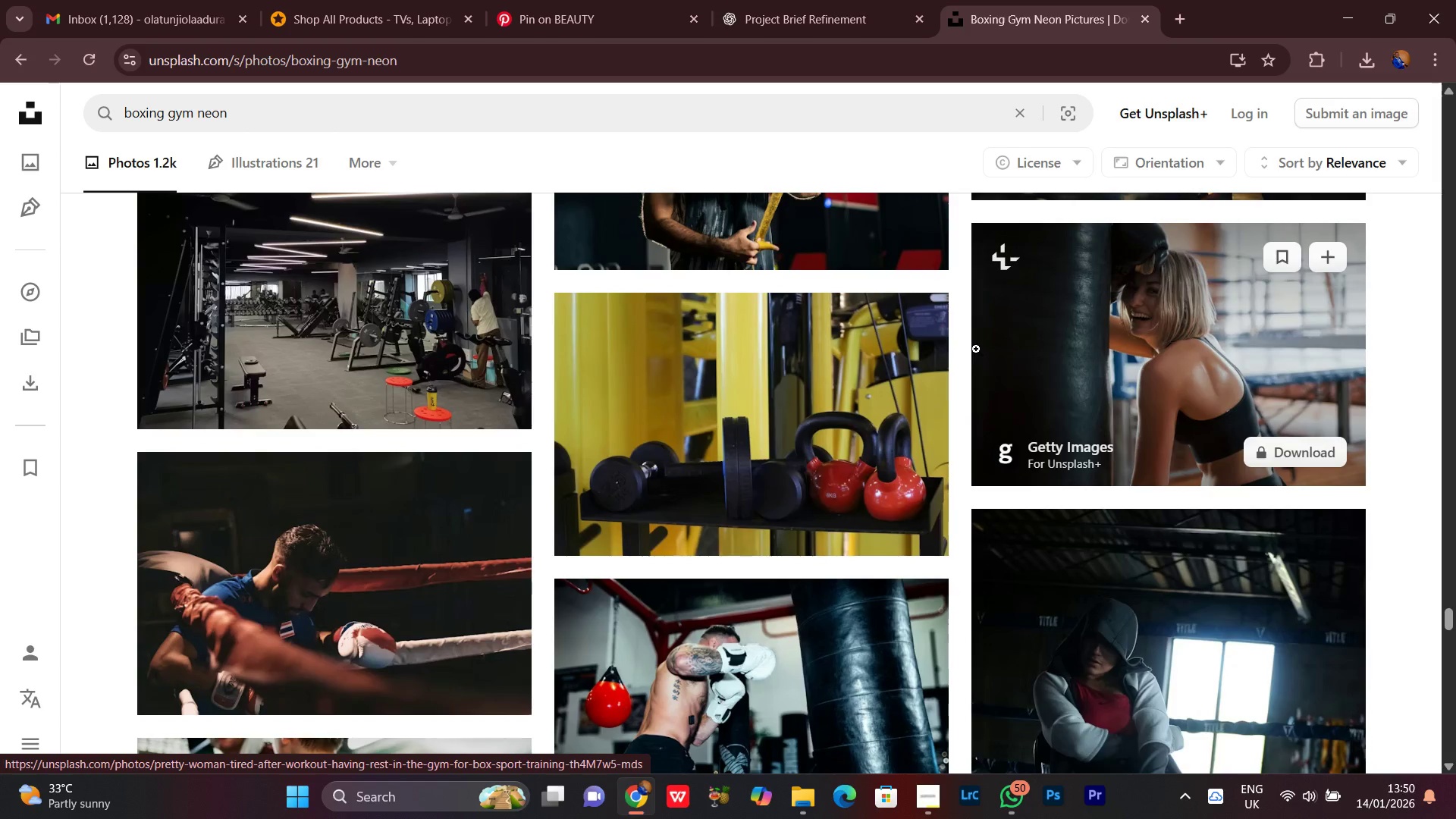 
scroll: coordinate [1003, 240], scroll_direction: up, amount: 7.0
 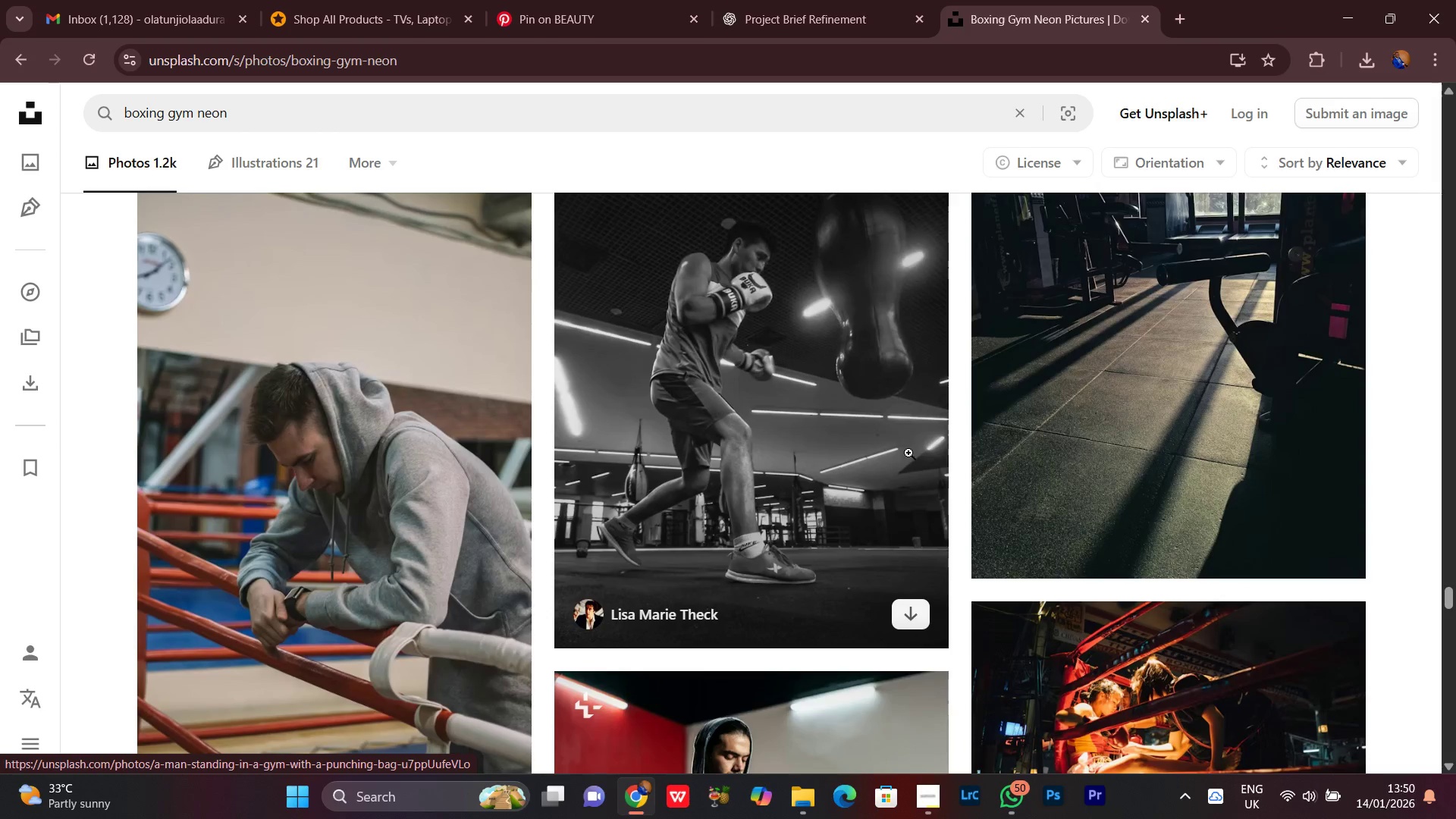 
scroll: coordinate [930, 465], scroll_direction: down, amount: 7.0
 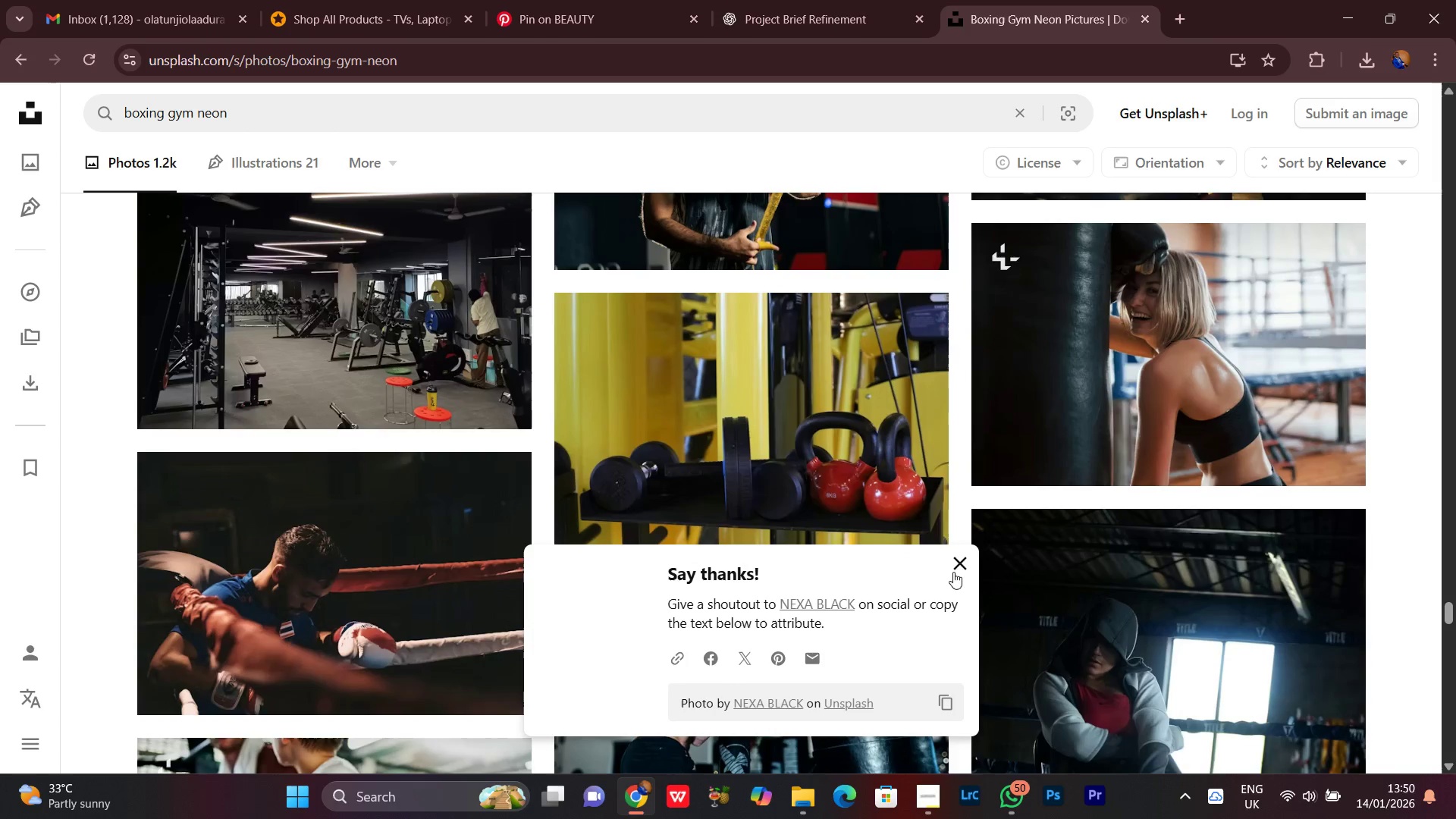 
left_click([957, 560])
 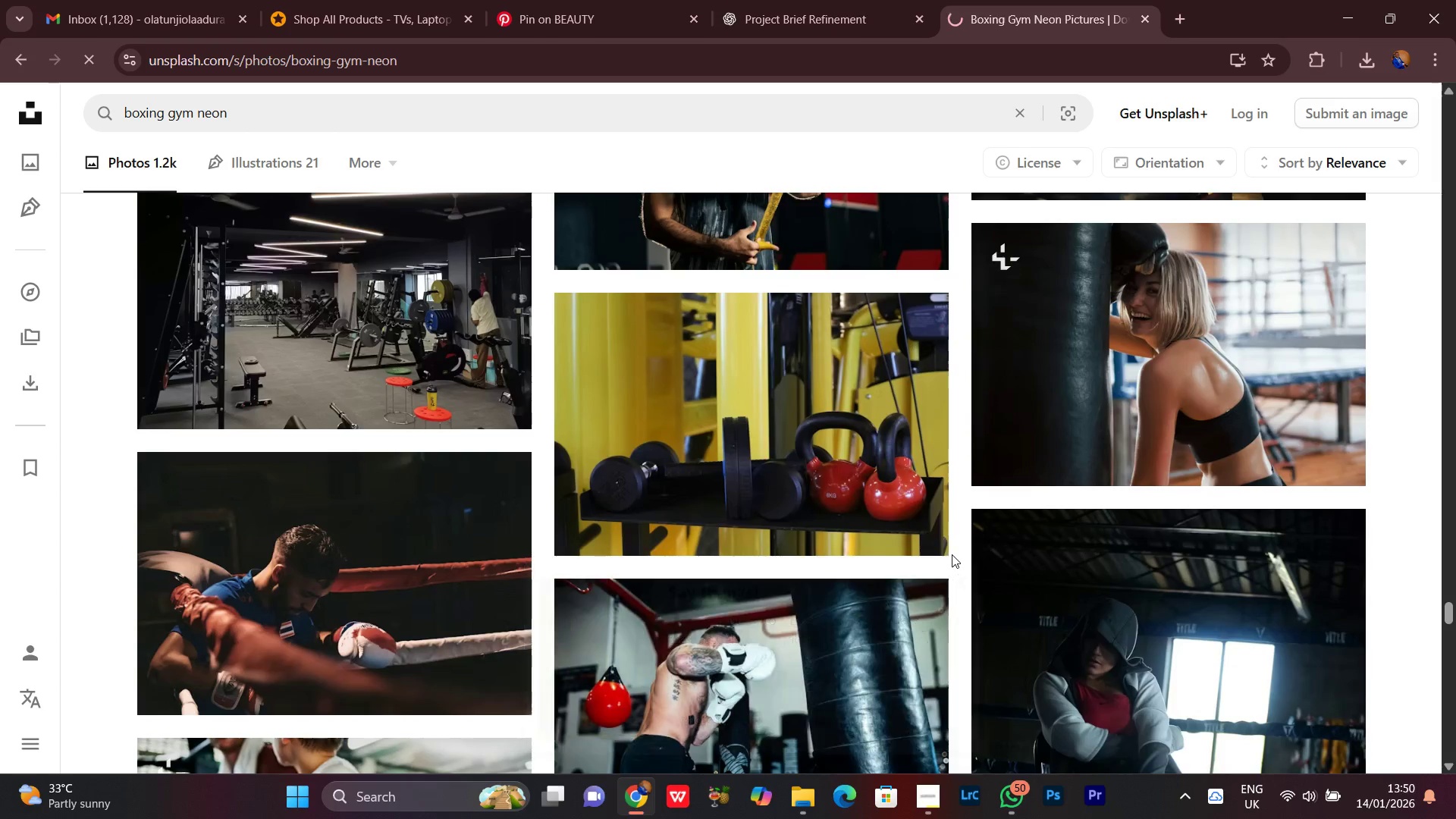 
scroll: coordinate [963, 460], scroll_direction: down, amount: 9.0
 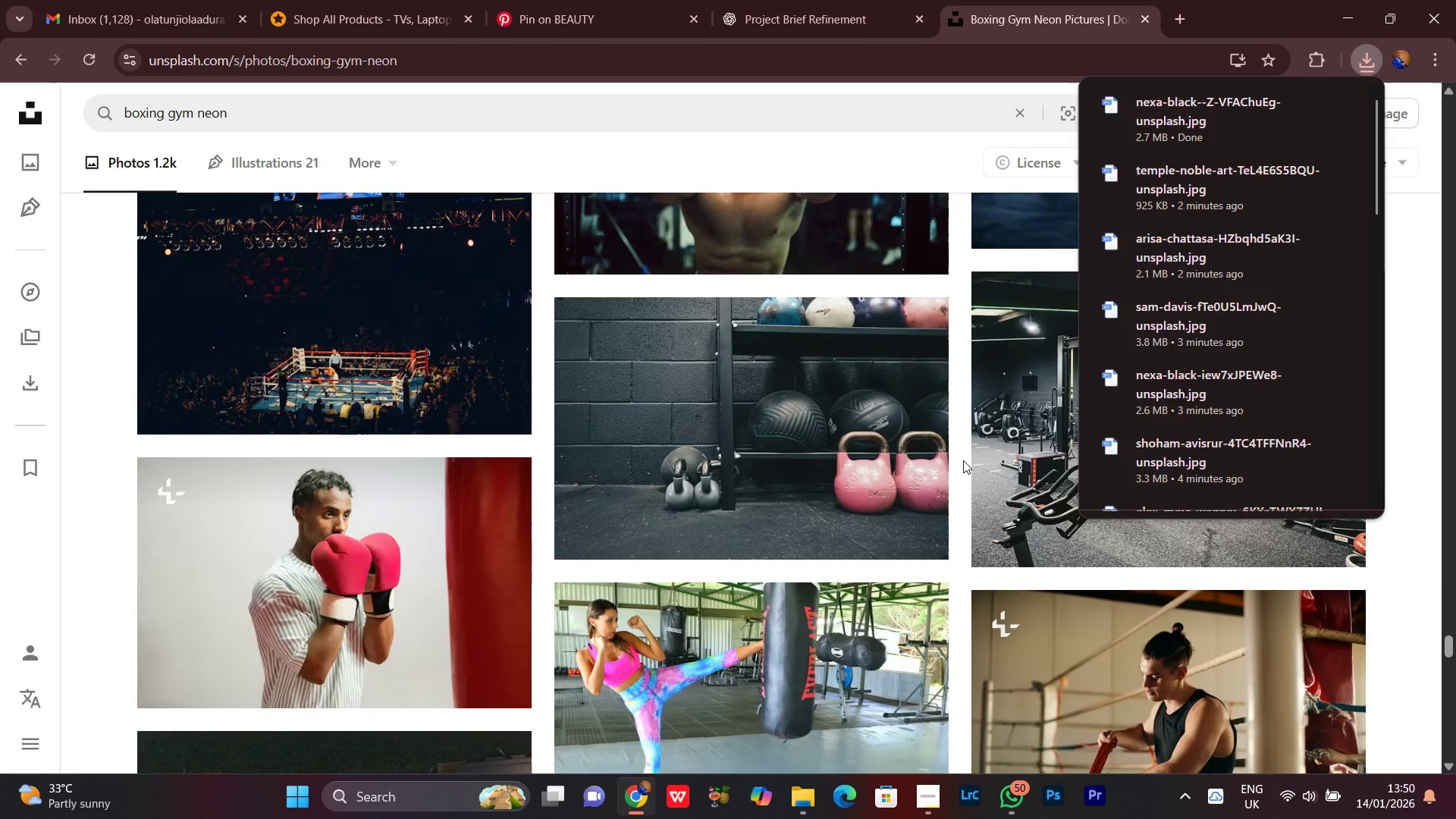 
scroll: coordinate [963, 460], scroll_direction: up, amount: 1.0
 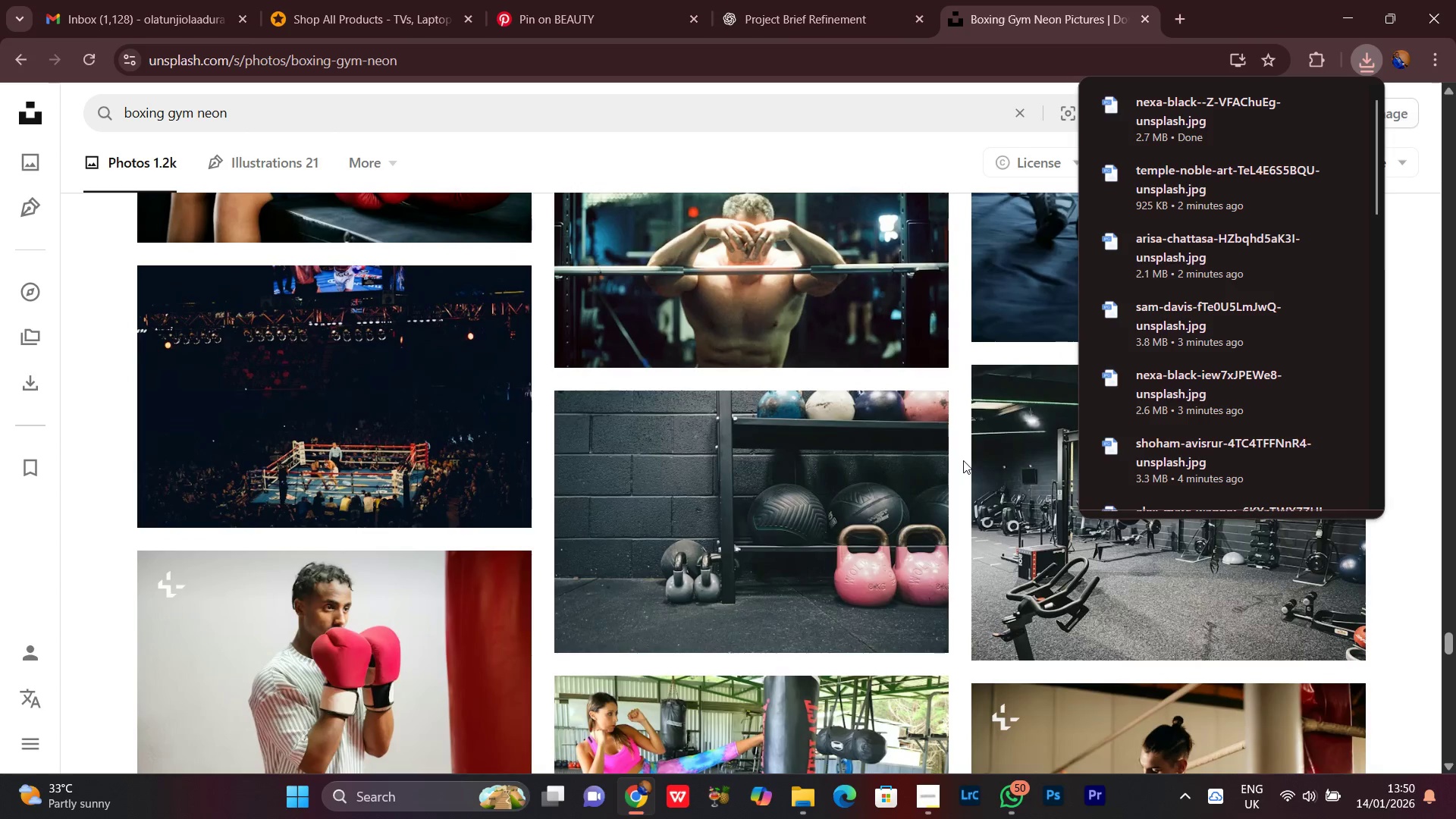 
scroll: coordinate [956, 484], scroll_direction: down, amount: 10.0
 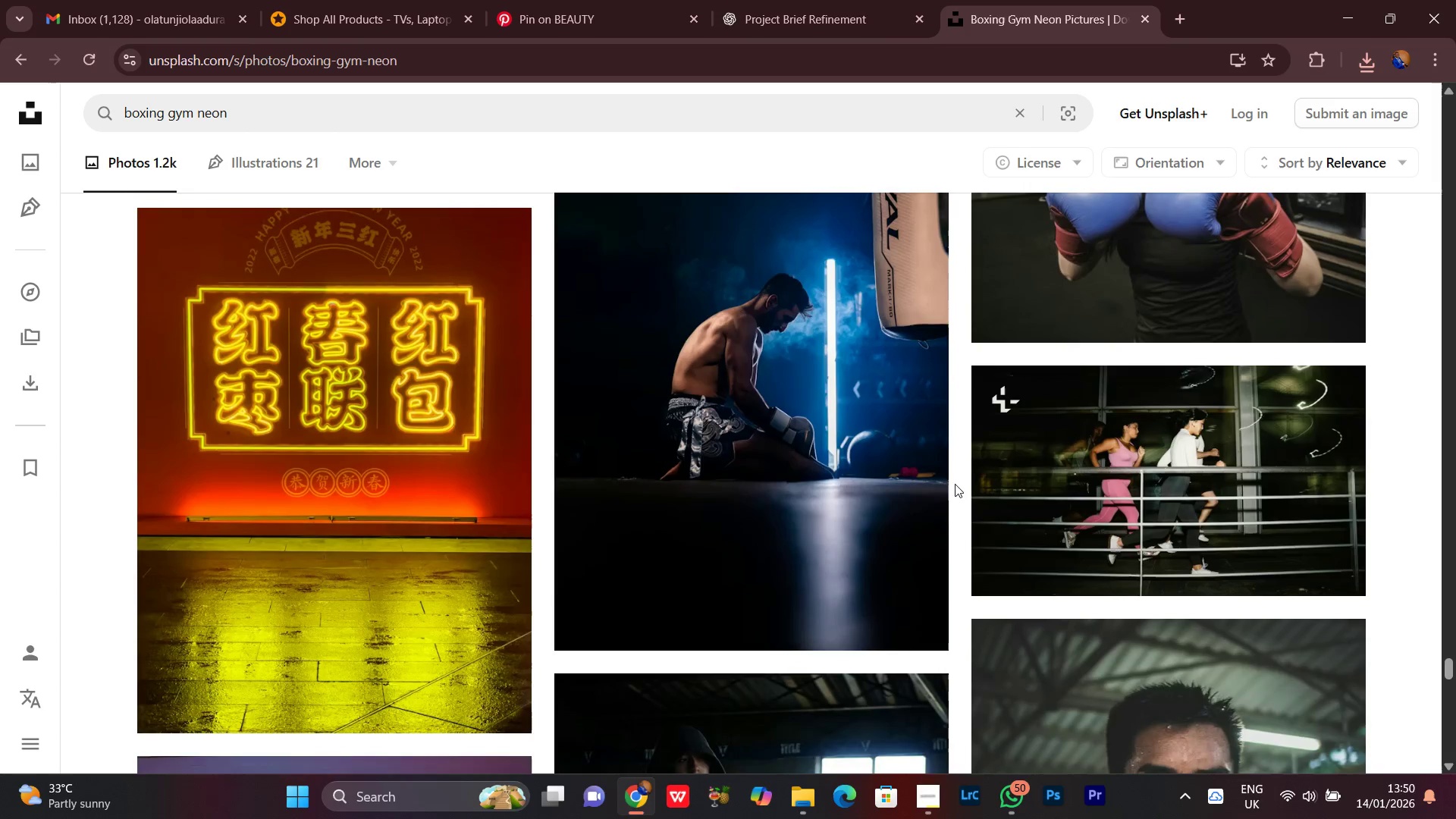 
scroll: coordinate [952, 482], scroll_direction: none, amount: 0.0
 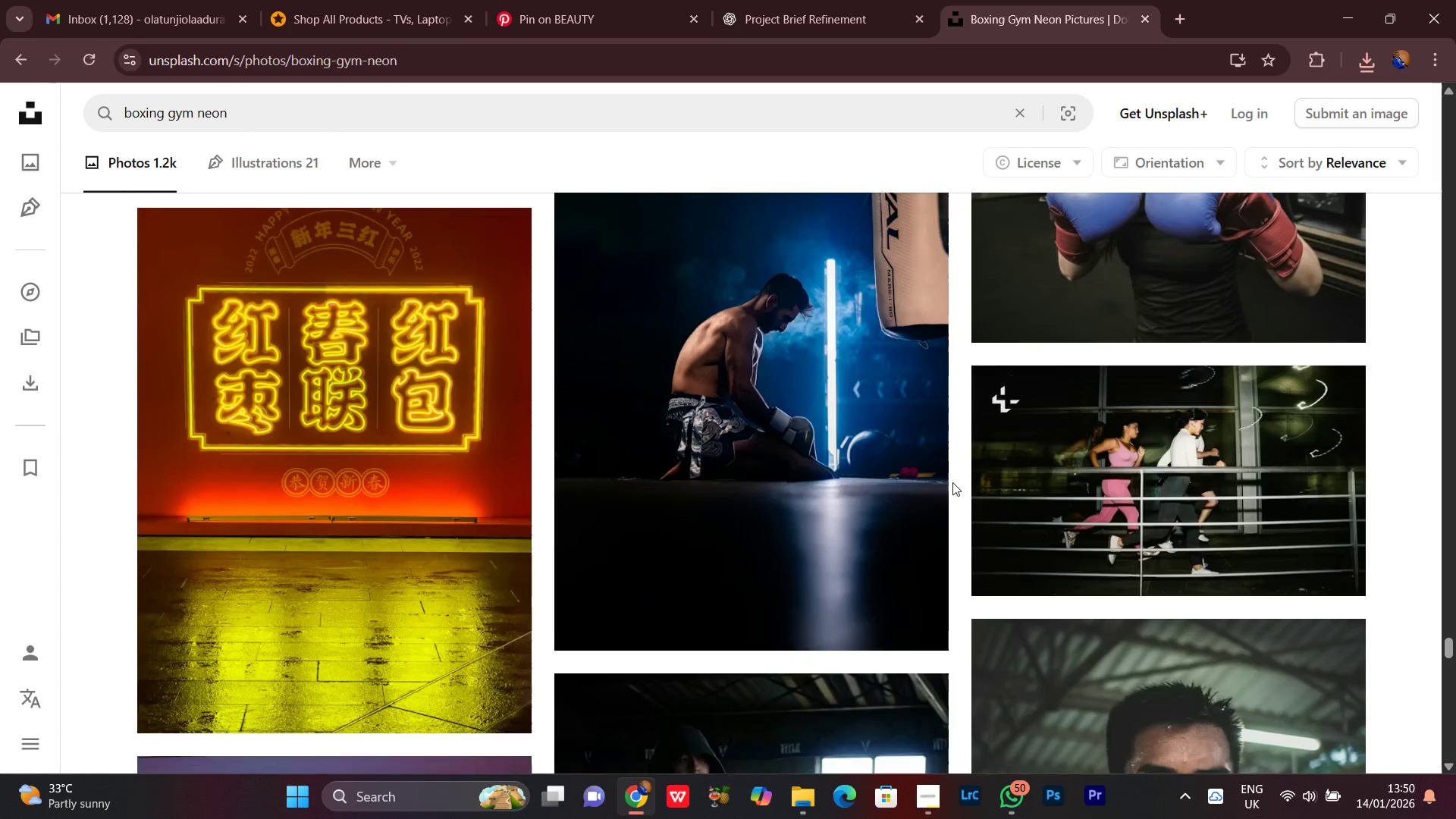 
scroll: coordinate [952, 482], scroll_direction: up, amount: 1.0
 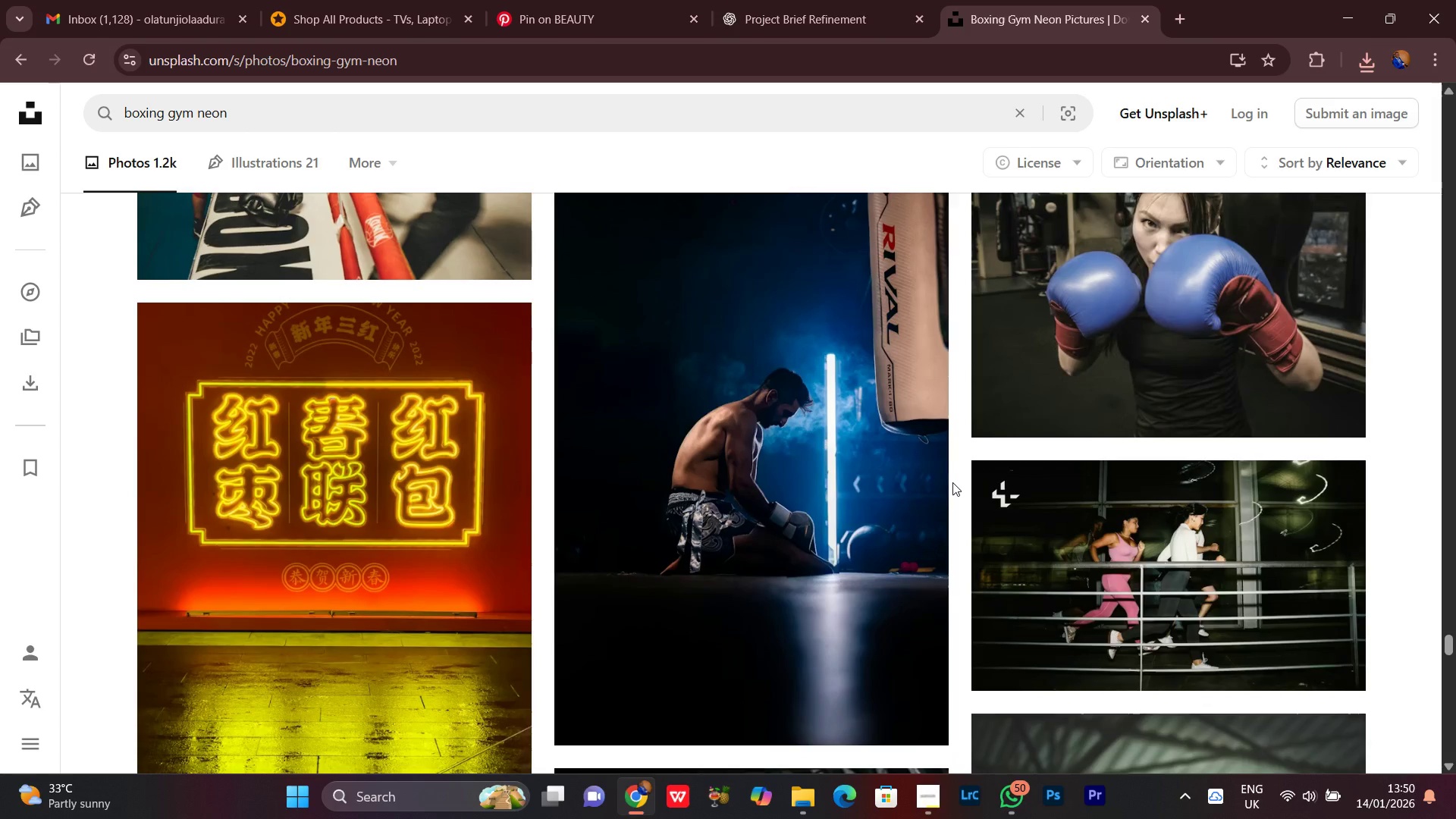 
scroll: coordinate [952, 479], scroll_direction: down, amount: 10.0
 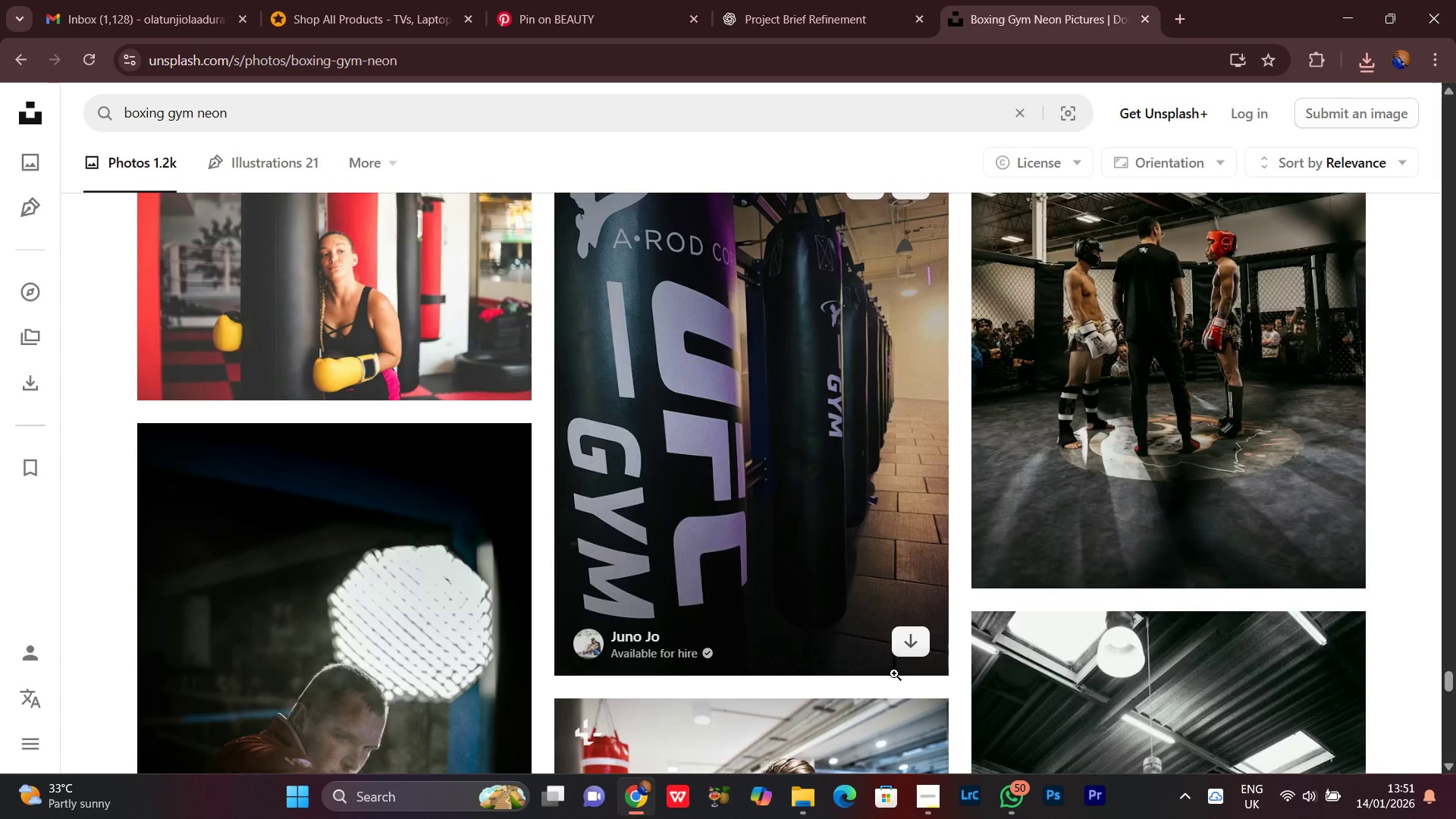 
left_click([909, 643])
 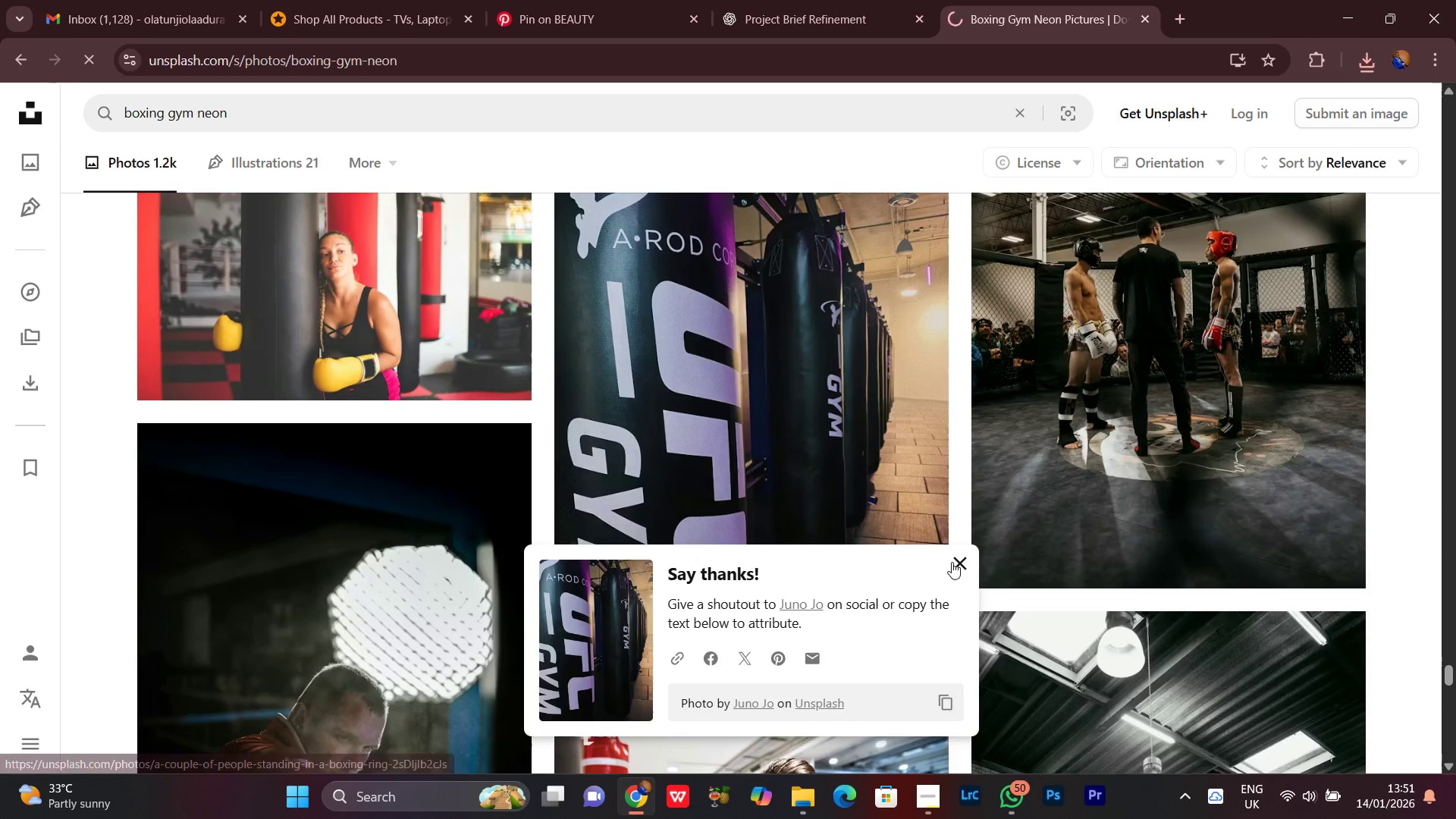 
left_click([959, 561])
 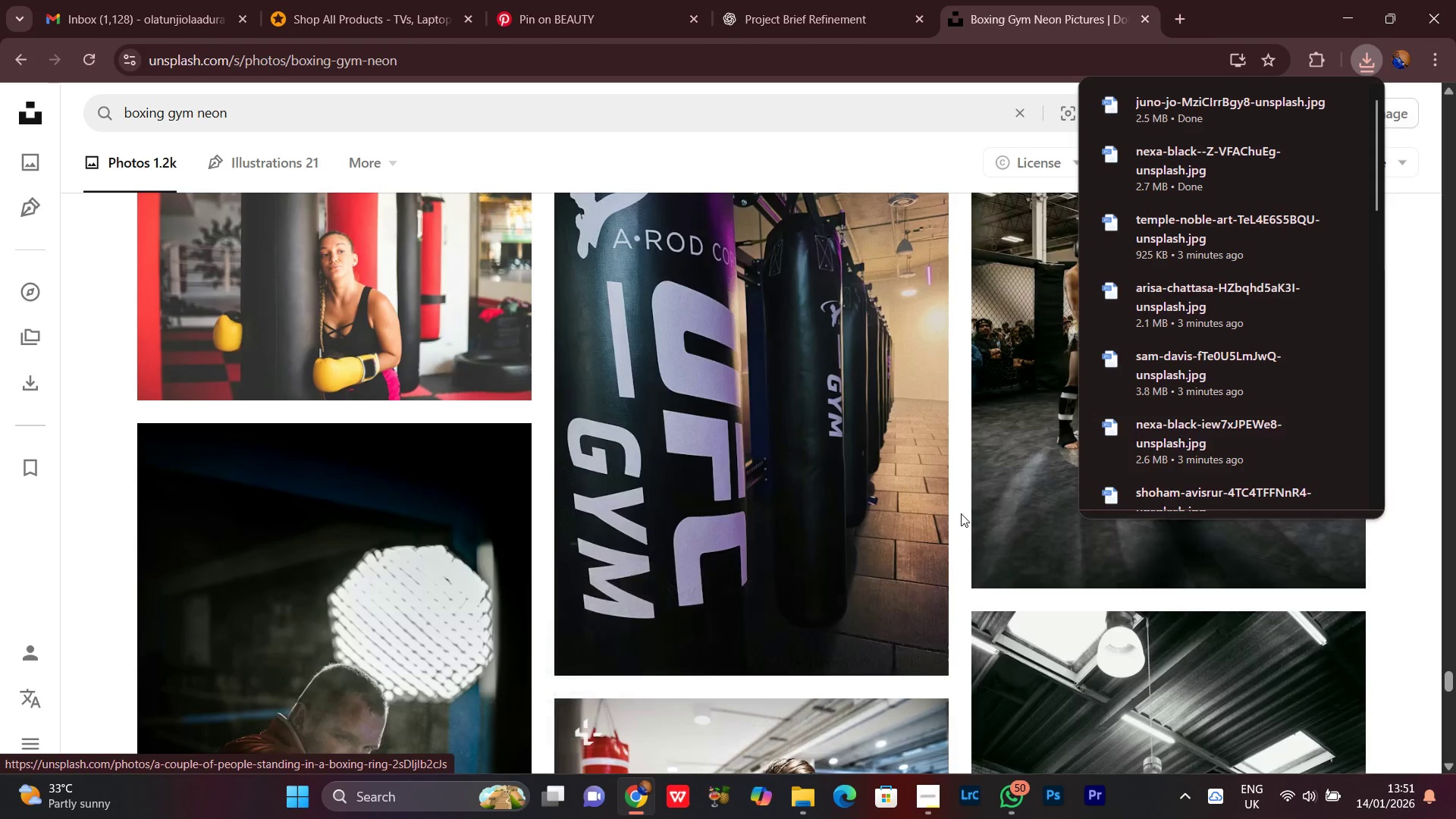 
scroll: coordinate [962, 504], scroll_direction: down, amount: 5.0
 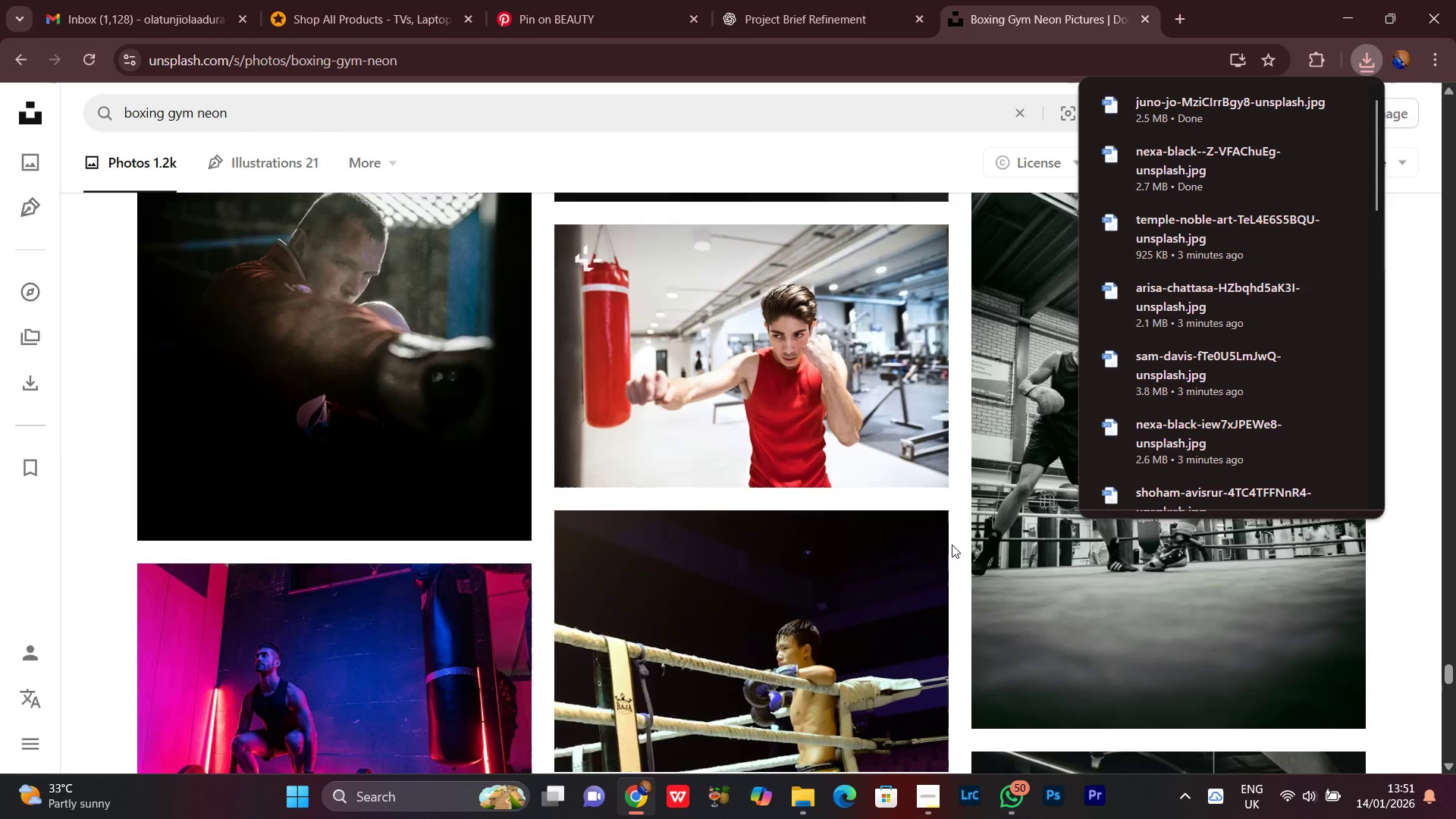 
scroll: coordinate [952, 544], scroll_direction: up, amount: 2.0
 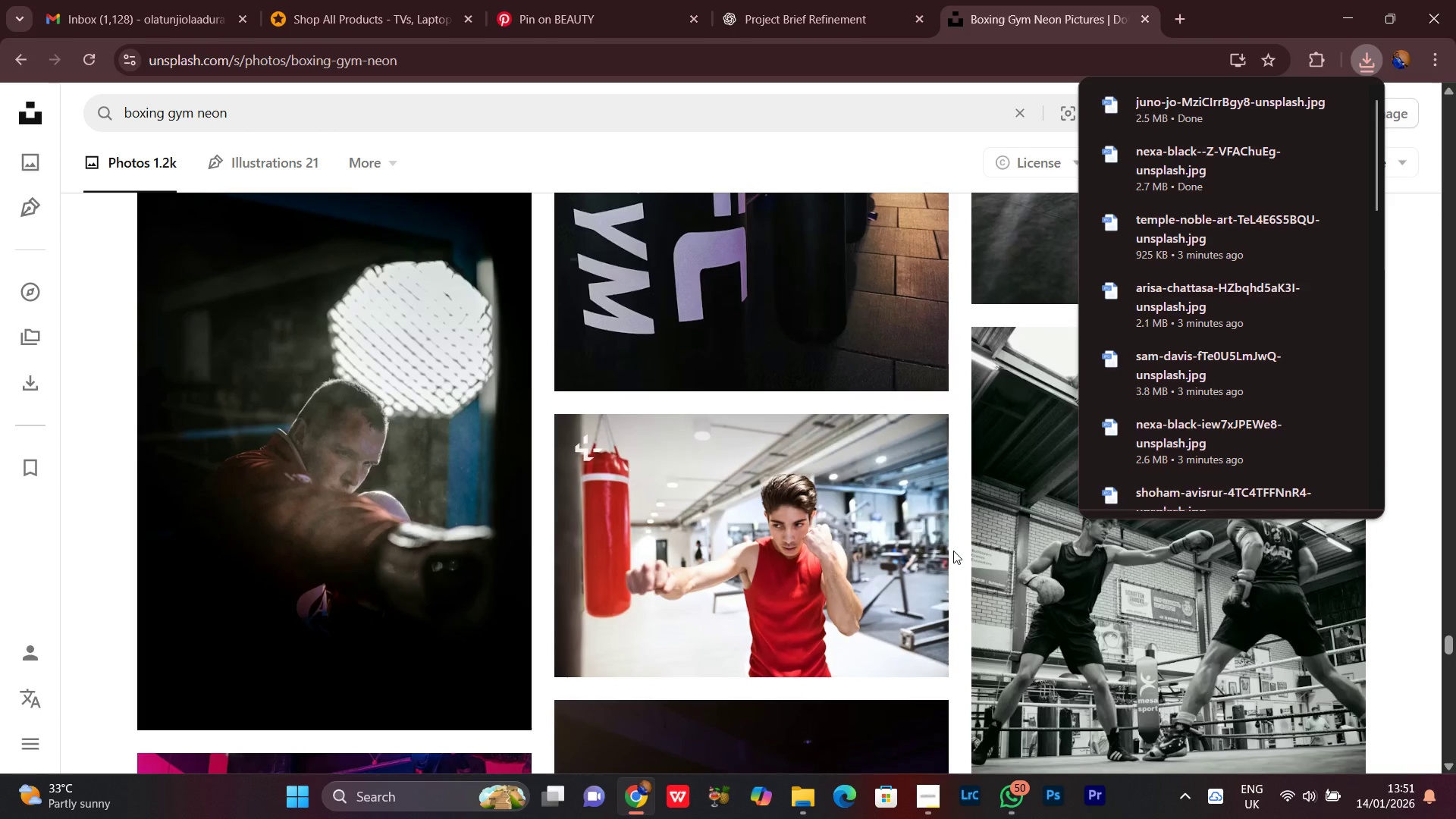 
scroll: coordinate [953, 551], scroll_direction: down, amount: 12.0
 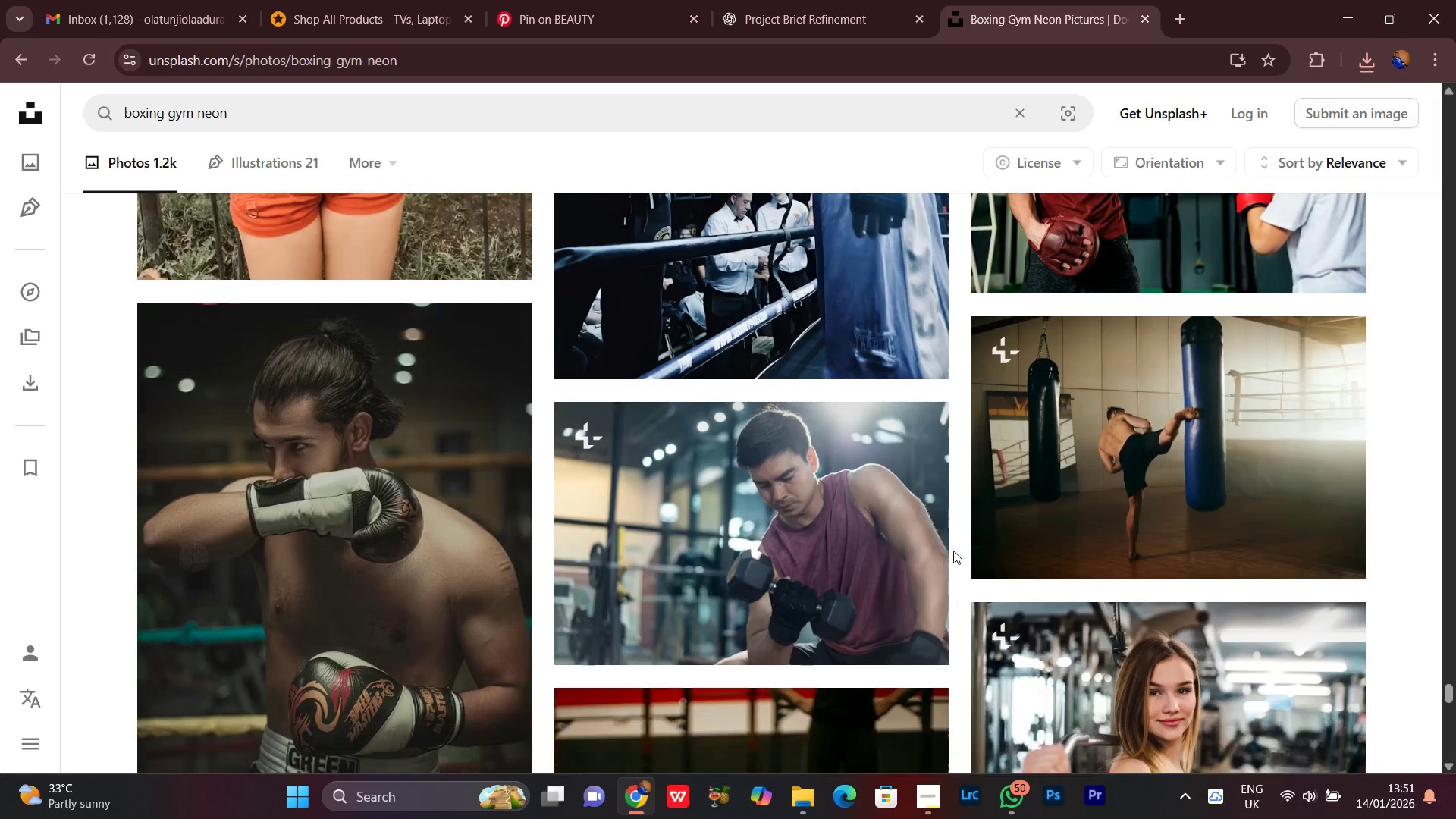 
scroll: coordinate [953, 551], scroll_direction: up, amount: 1.0
 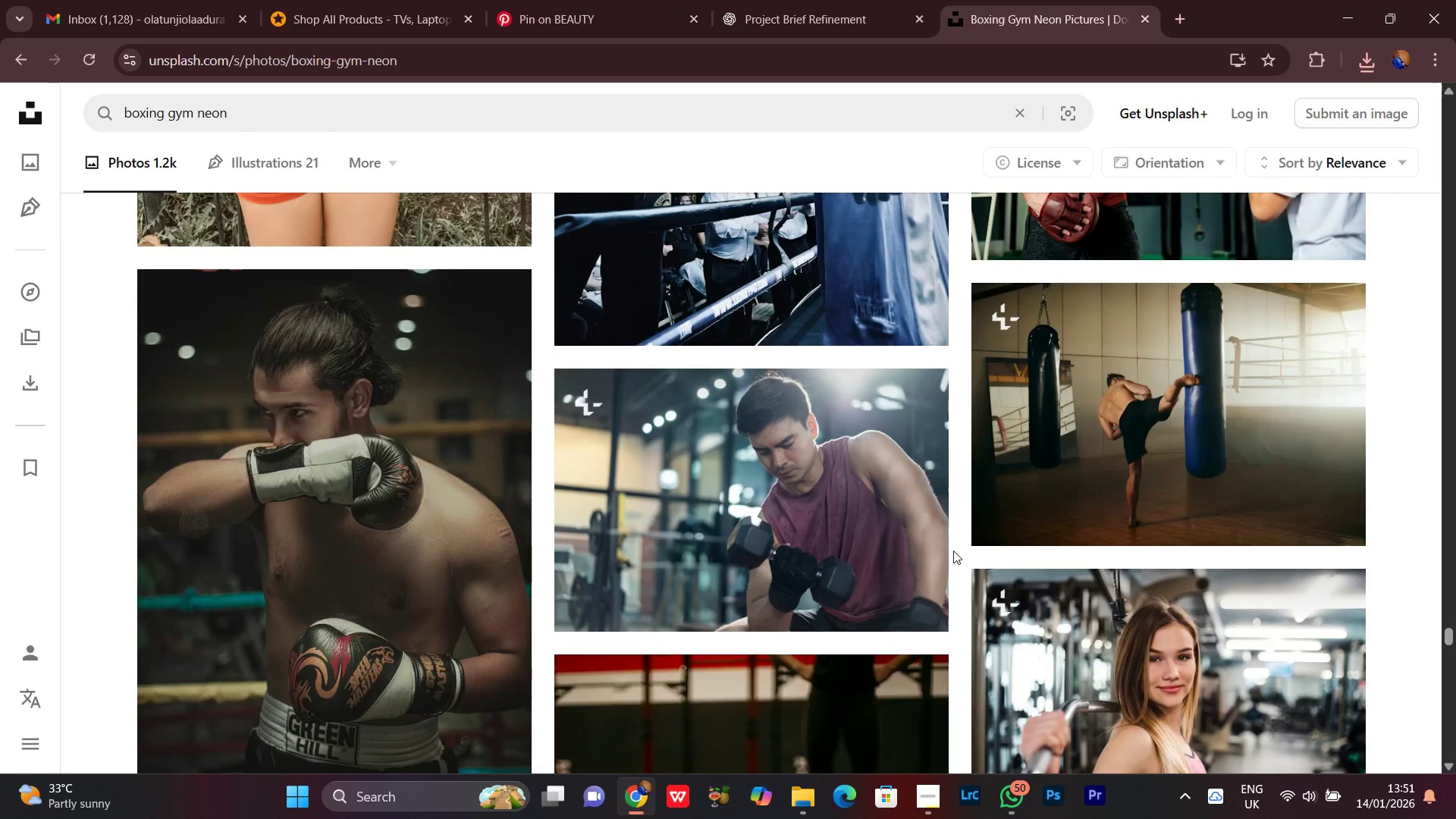 
scroll: coordinate [953, 551], scroll_direction: down, amount: 5.0
 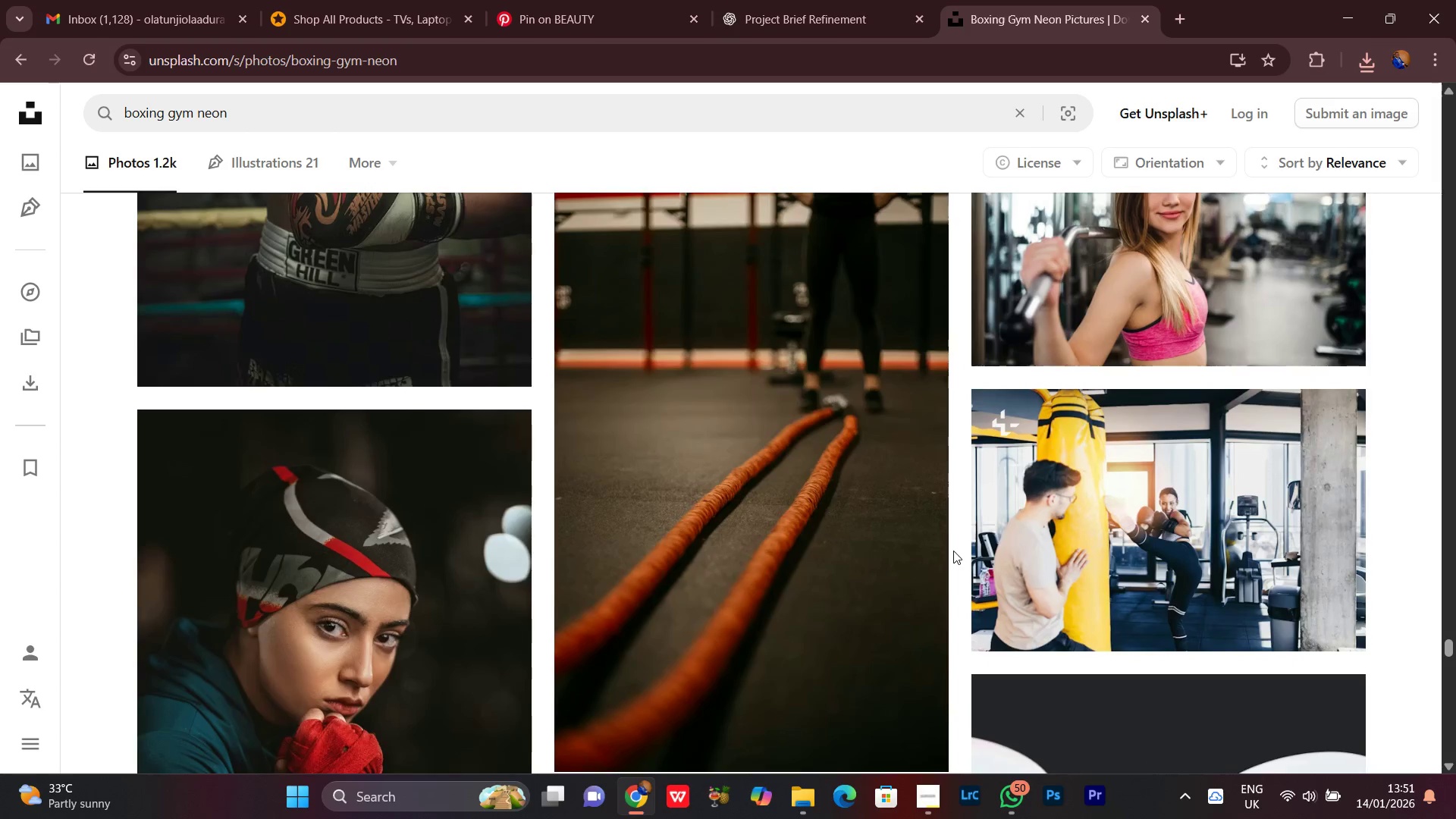 
scroll: coordinate [953, 551], scroll_direction: none, amount: 0.0
 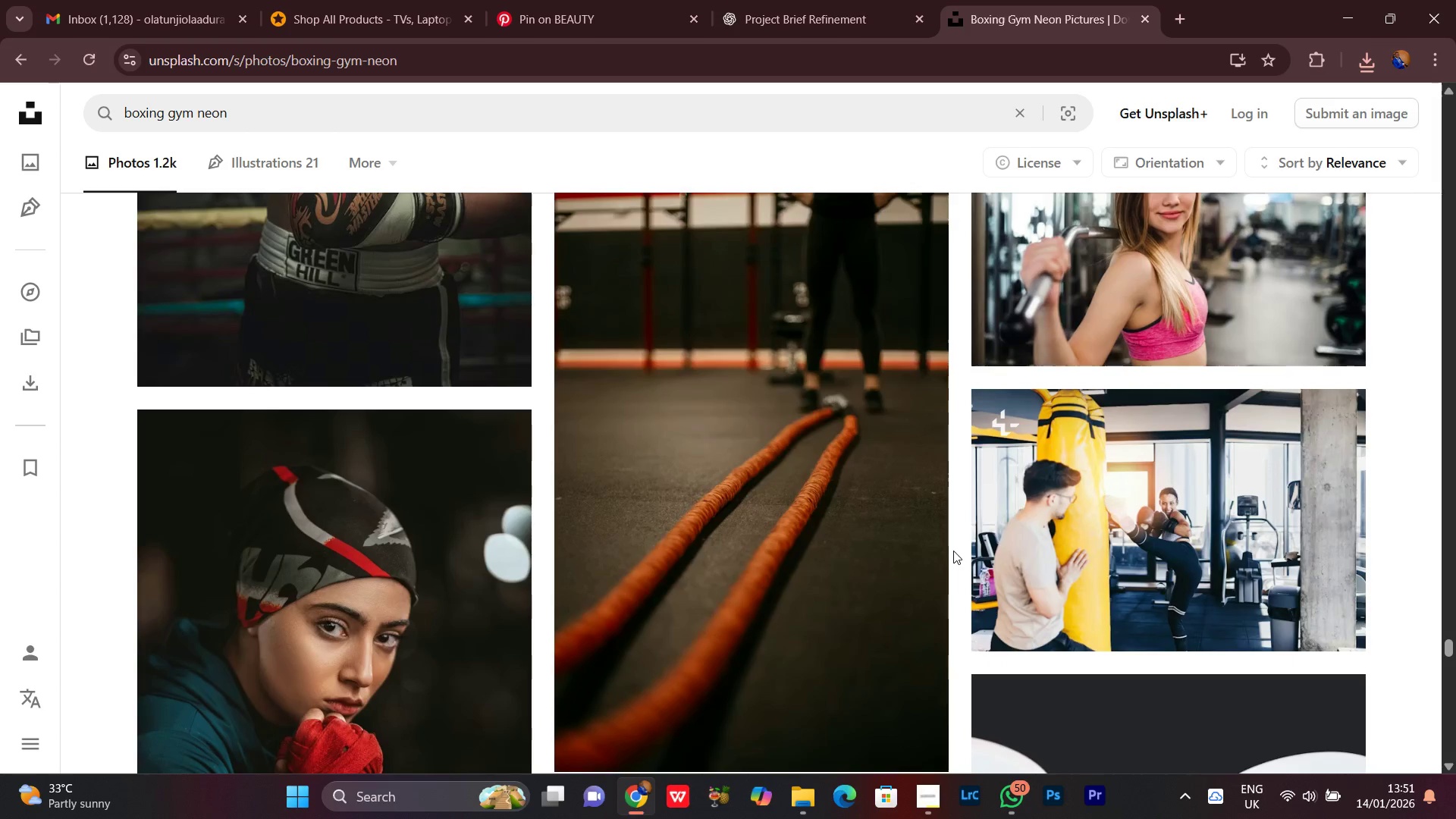 
scroll: coordinate [953, 551], scroll_direction: down, amount: 3.0
 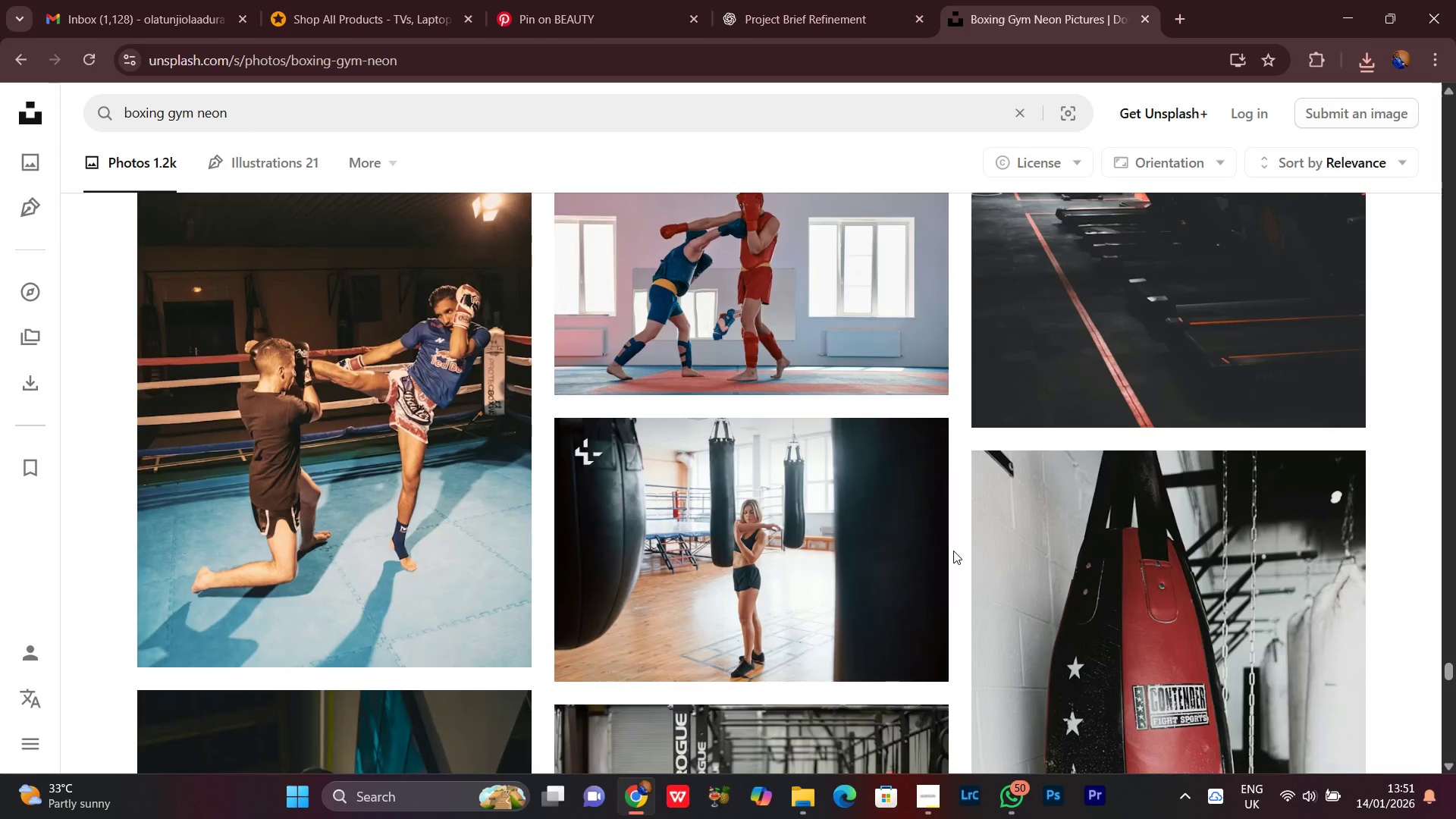 
scroll: coordinate [953, 551], scroll_direction: up, amount: 7.0
 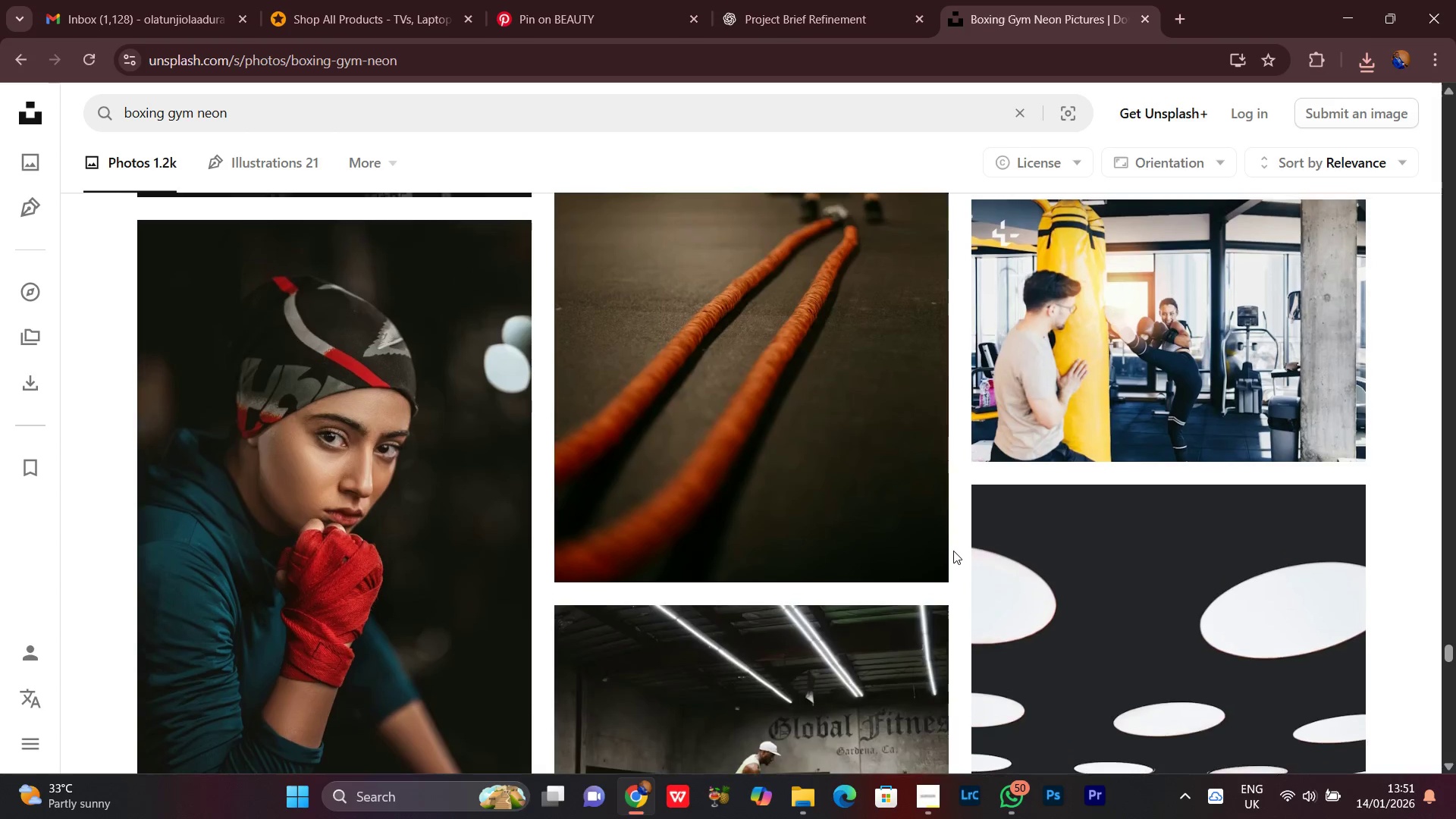 
scroll: coordinate [953, 551], scroll_direction: down, amount: 10.0
 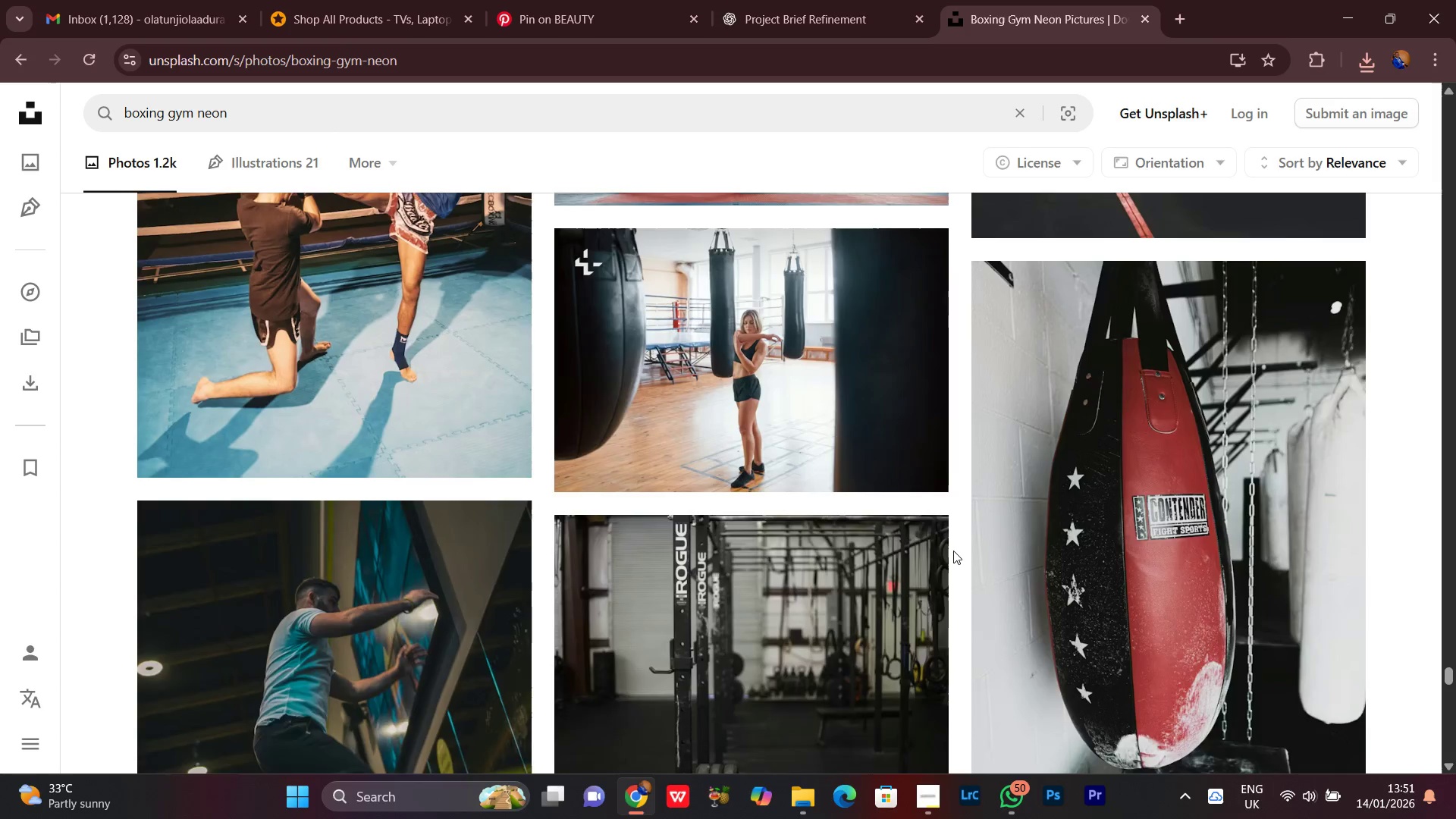 
scroll: coordinate [953, 551], scroll_direction: up, amount: 2.0
 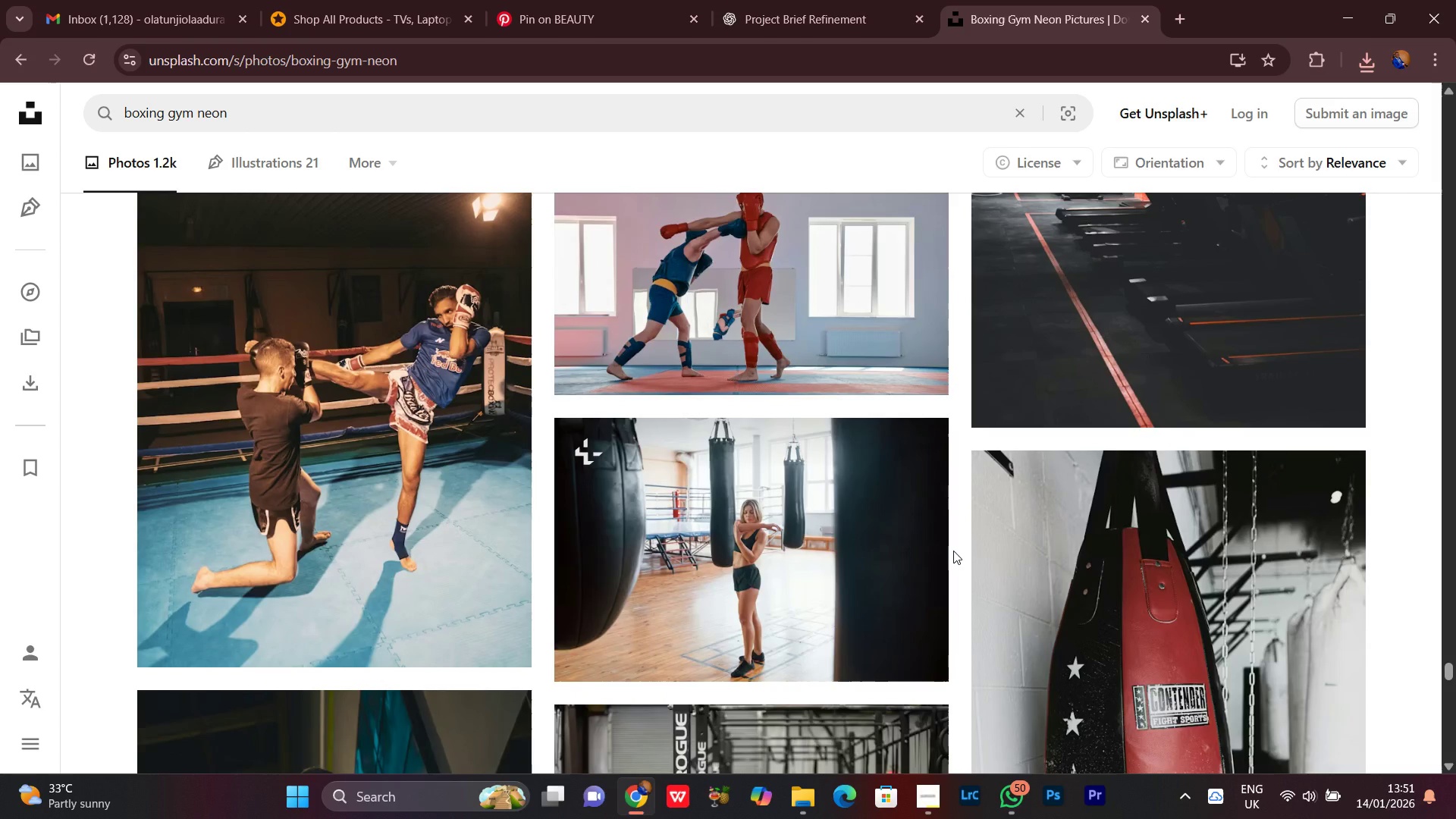 
scroll: coordinate [953, 551], scroll_direction: down, amount: 4.0
 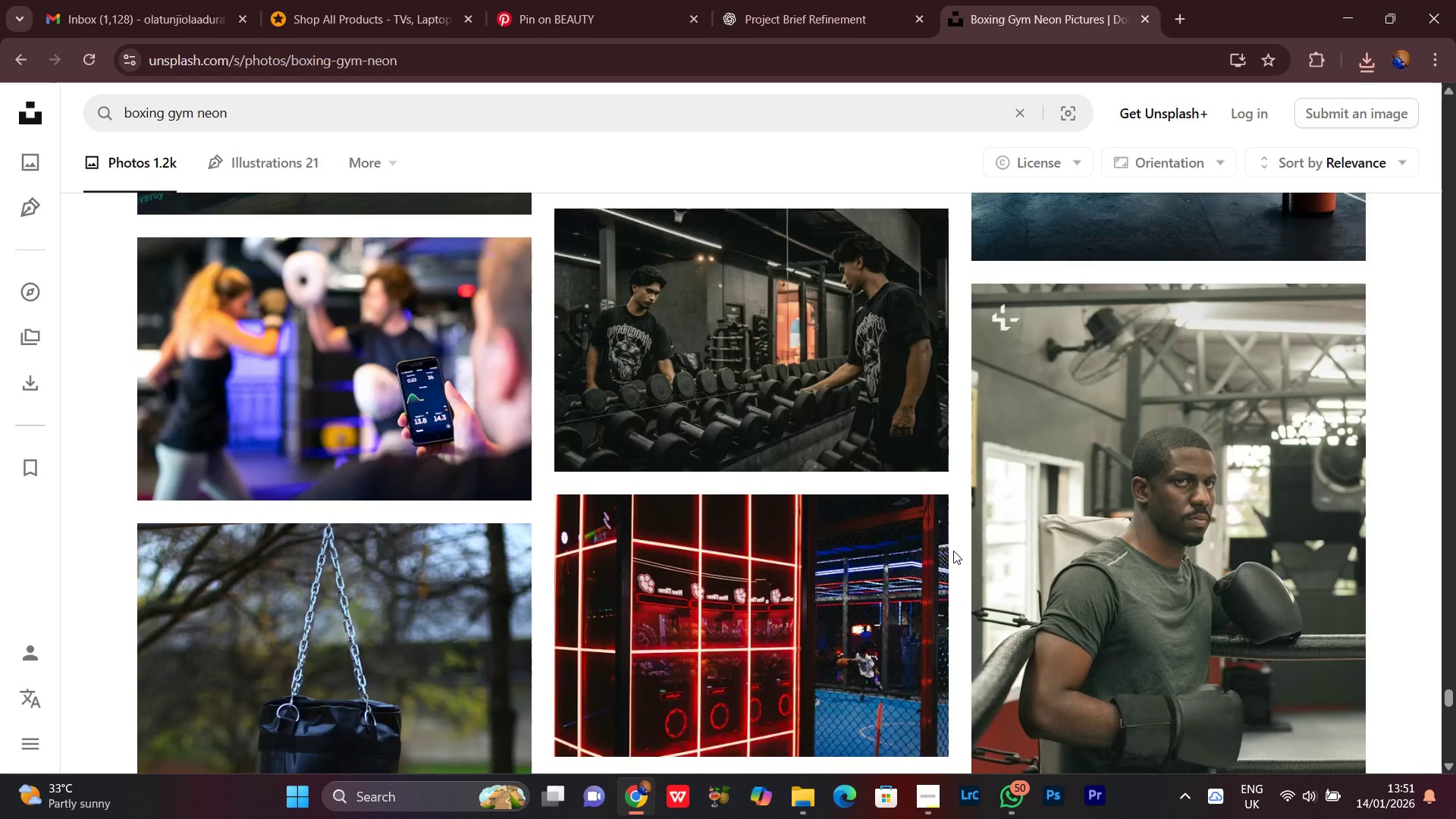 
scroll: coordinate [953, 551], scroll_direction: none, amount: 0.0
 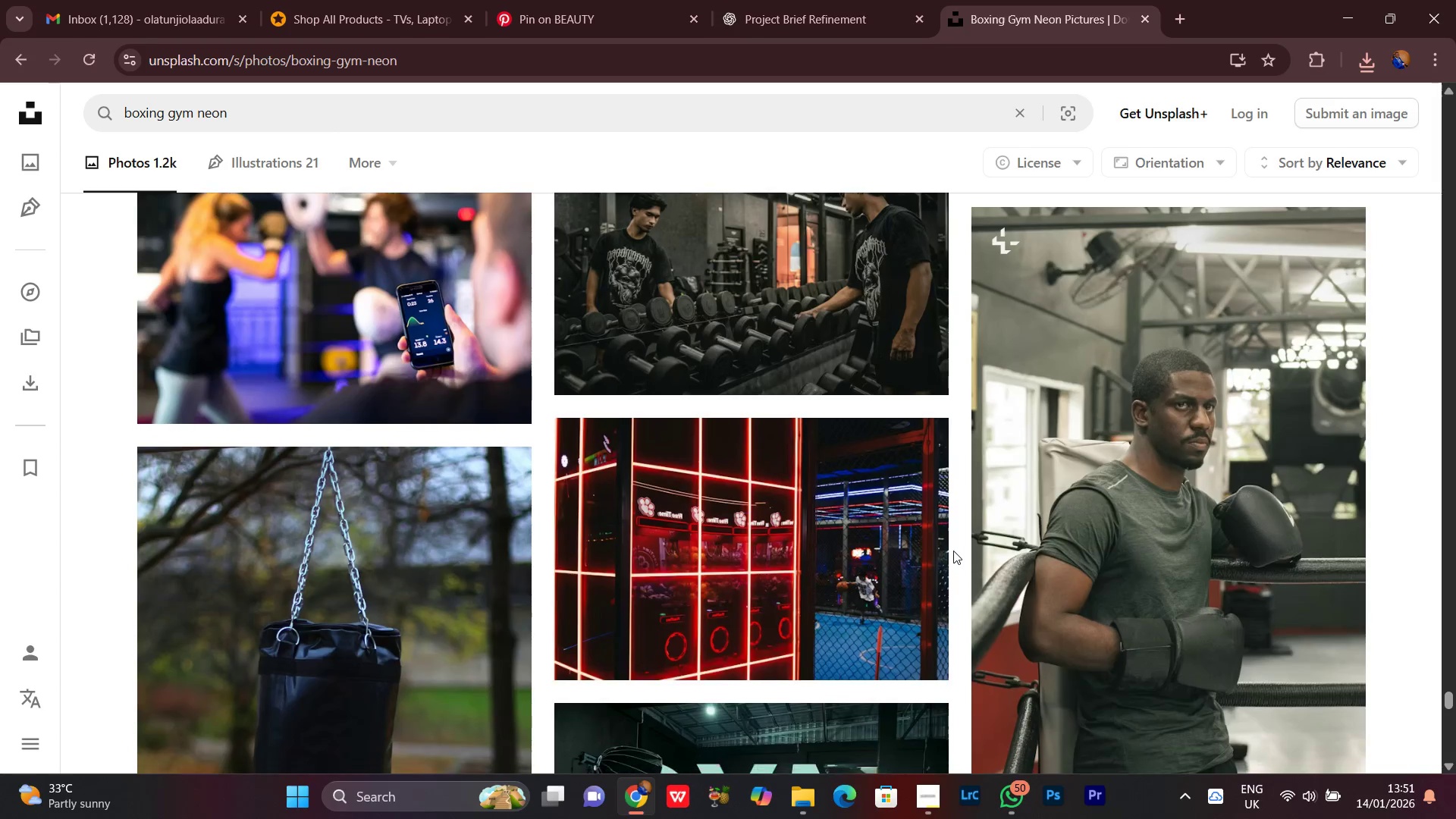 
scroll: coordinate [953, 551], scroll_direction: down, amount: 9.0
 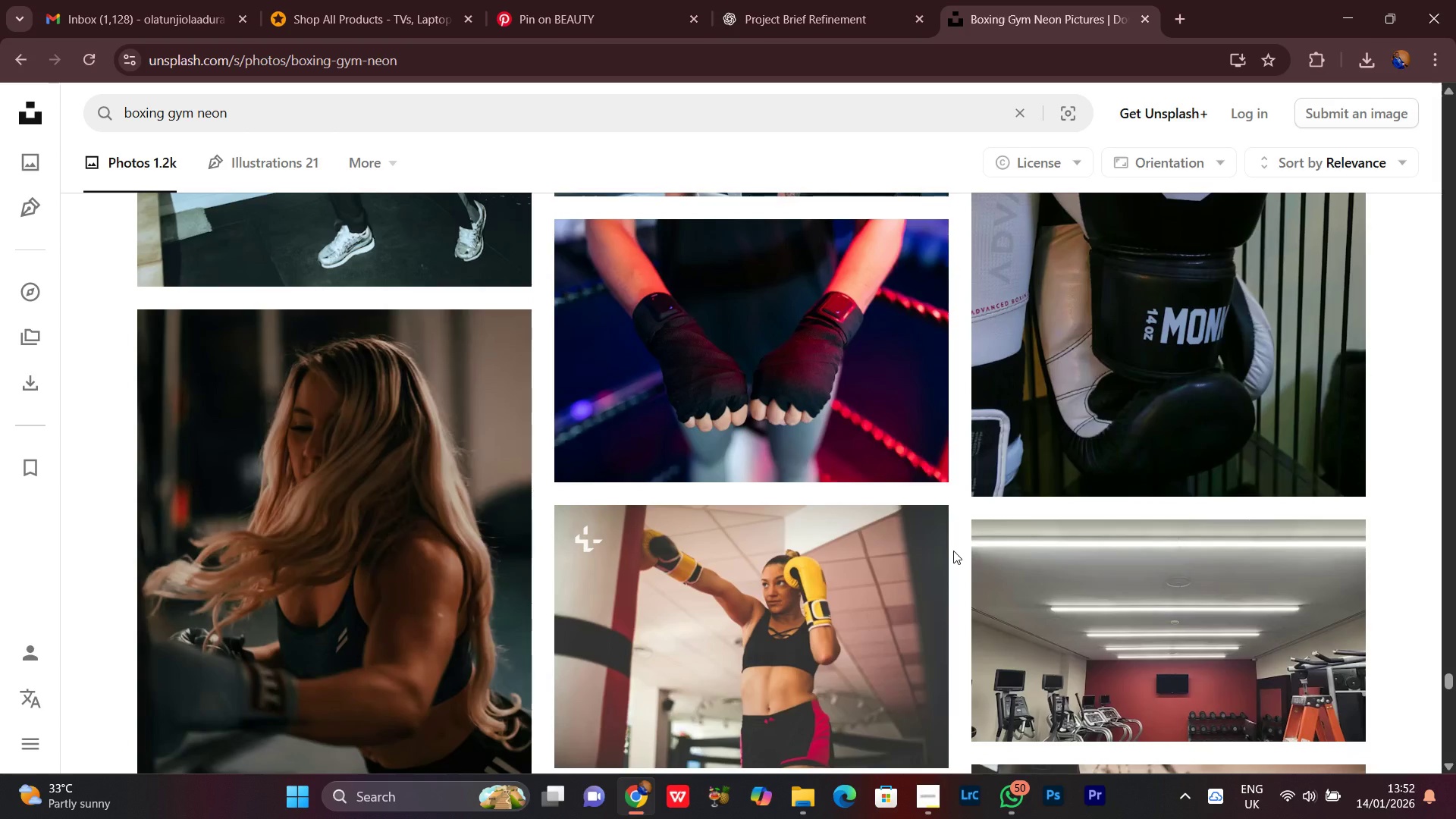 
wait(5.76)
 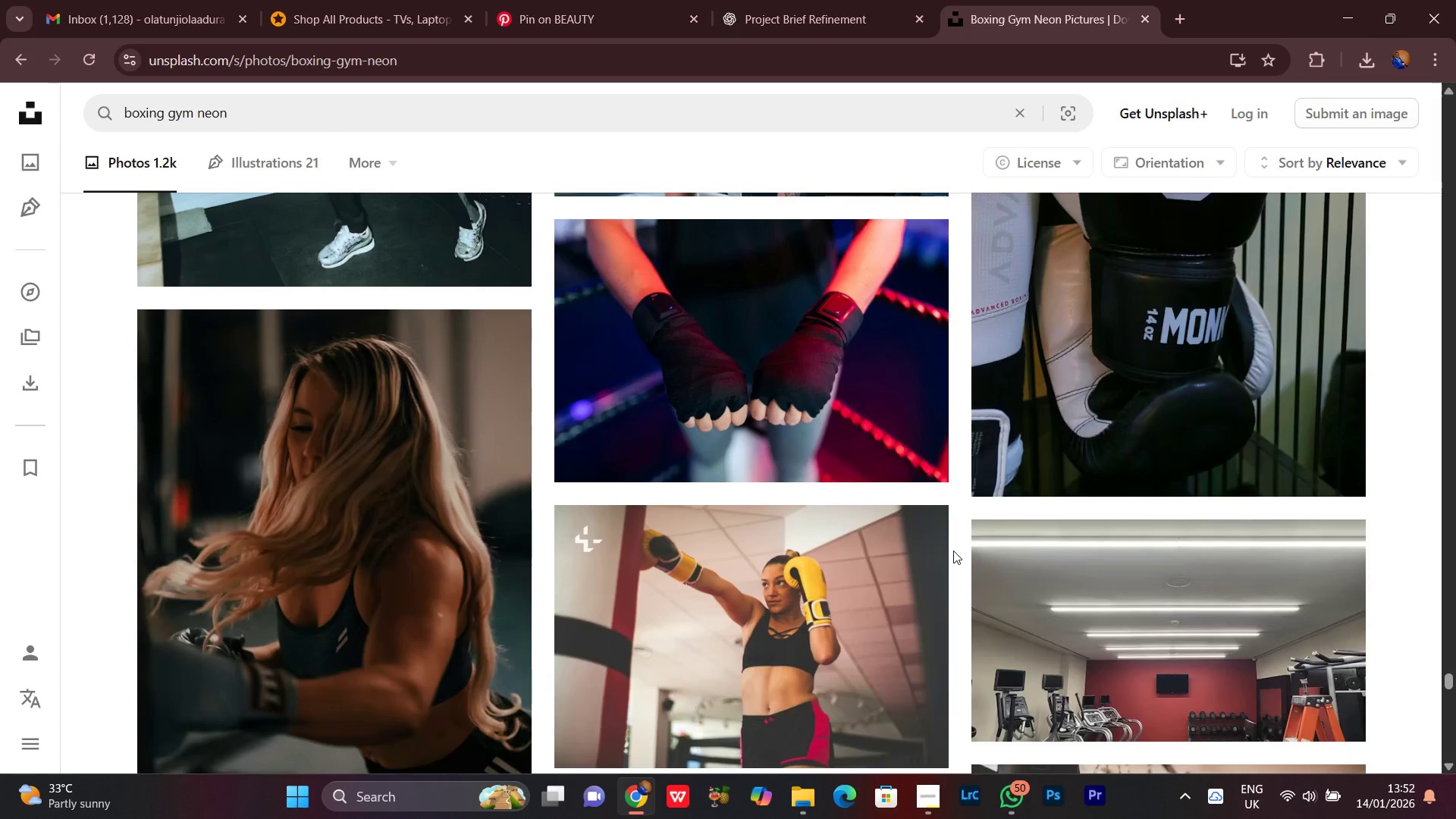 
scroll: coordinate [953, 552], scroll_direction: down, amount: 6.0
 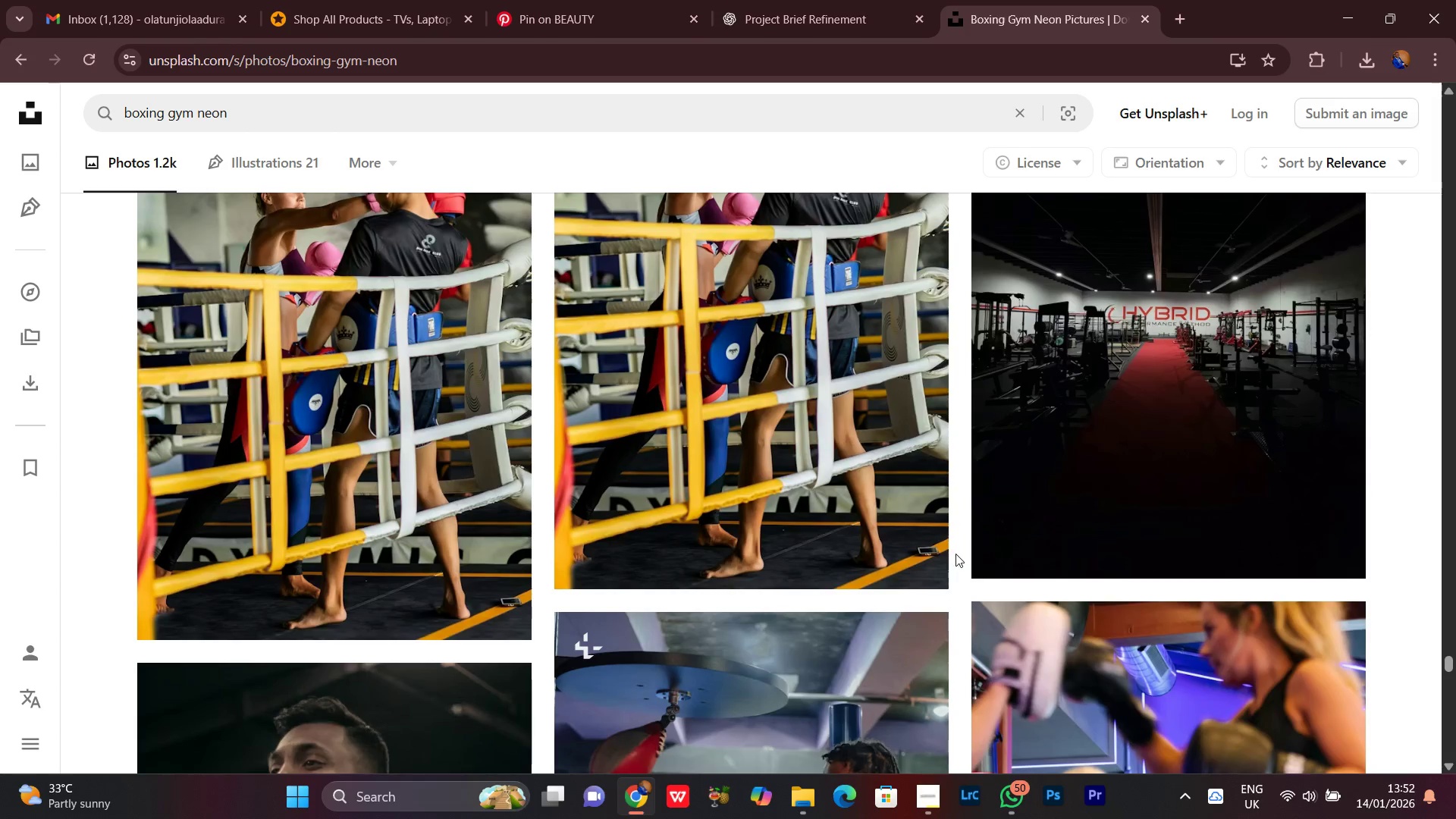 
scroll: coordinate [965, 560], scroll_direction: down, amount: 2.0
 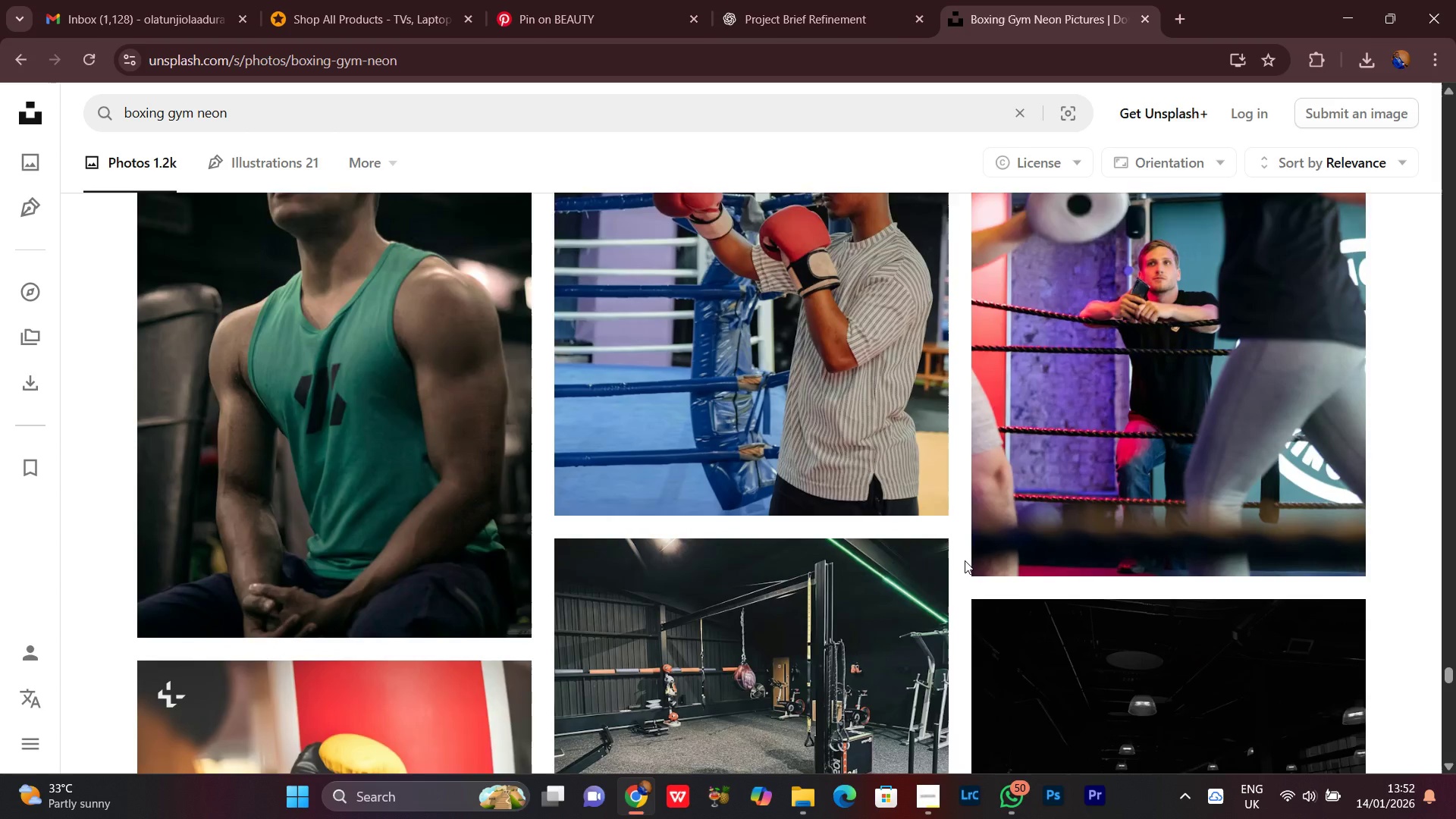 
scroll: coordinate [965, 560], scroll_direction: up, amount: 4.0
 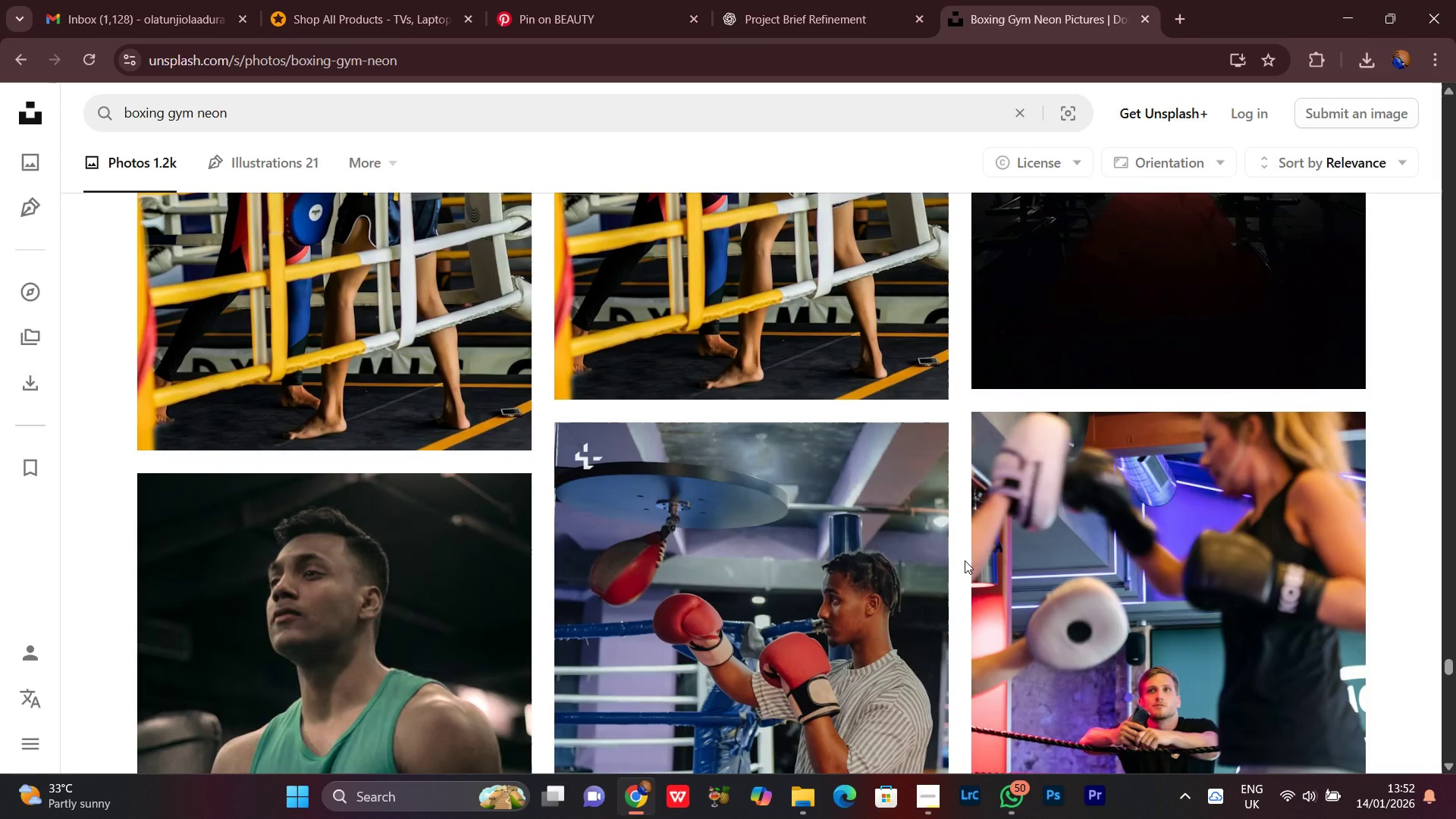 
scroll: coordinate [965, 560], scroll_direction: down, amount: 2.0
 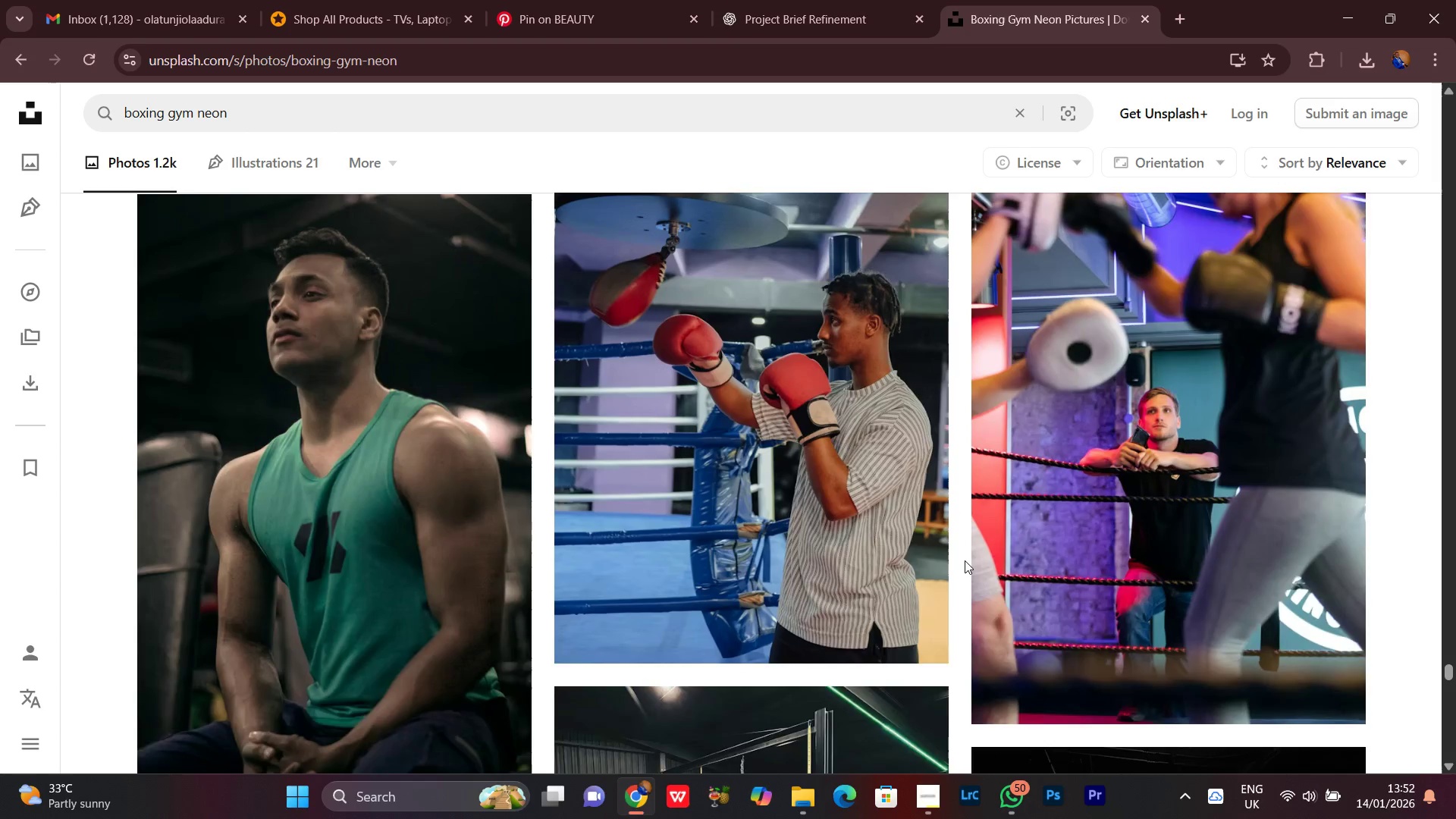 
scroll: coordinate [965, 560], scroll_direction: up, amount: 2.0
 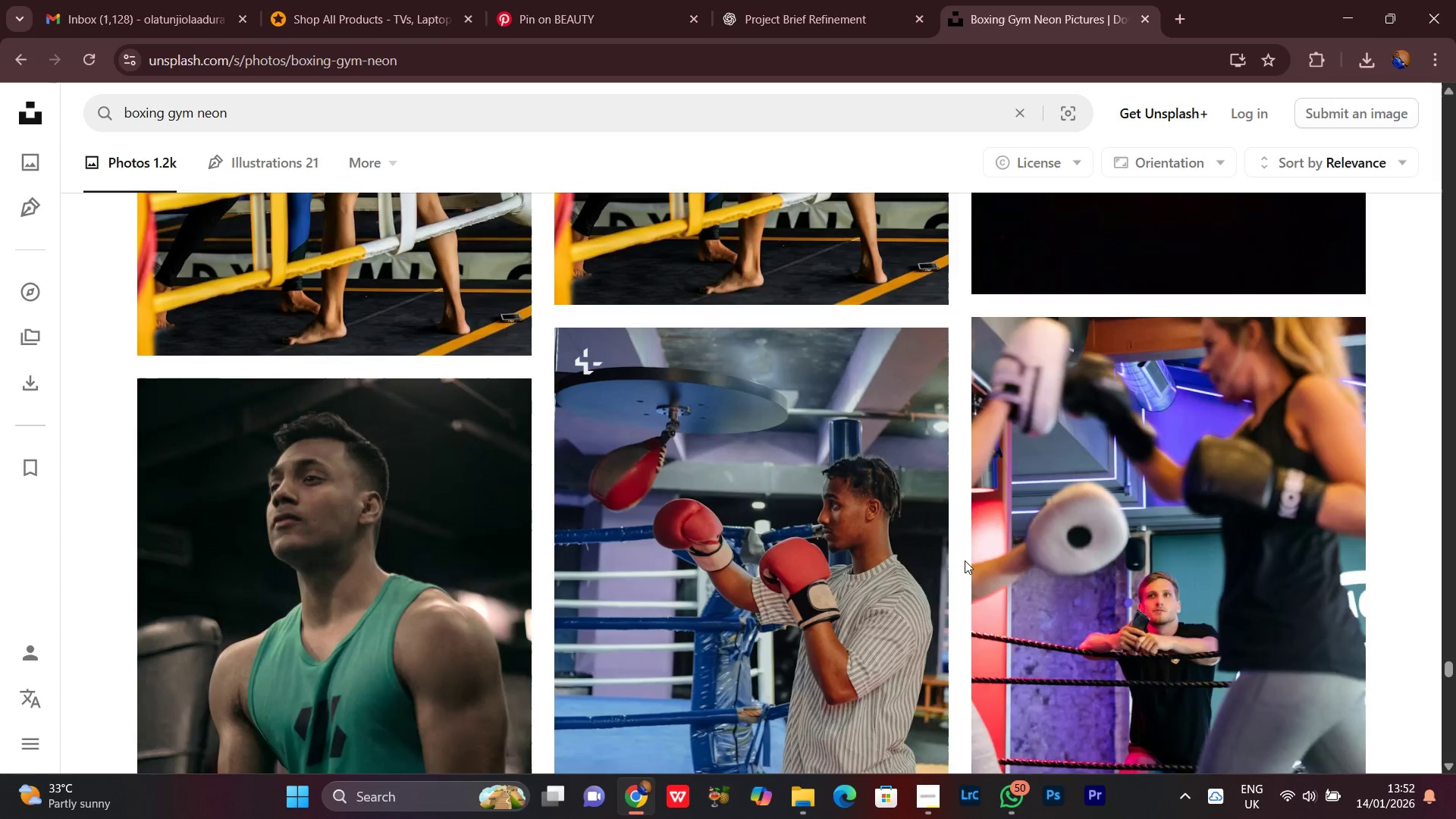 
scroll: coordinate [965, 560], scroll_direction: down, amount: 2.0
 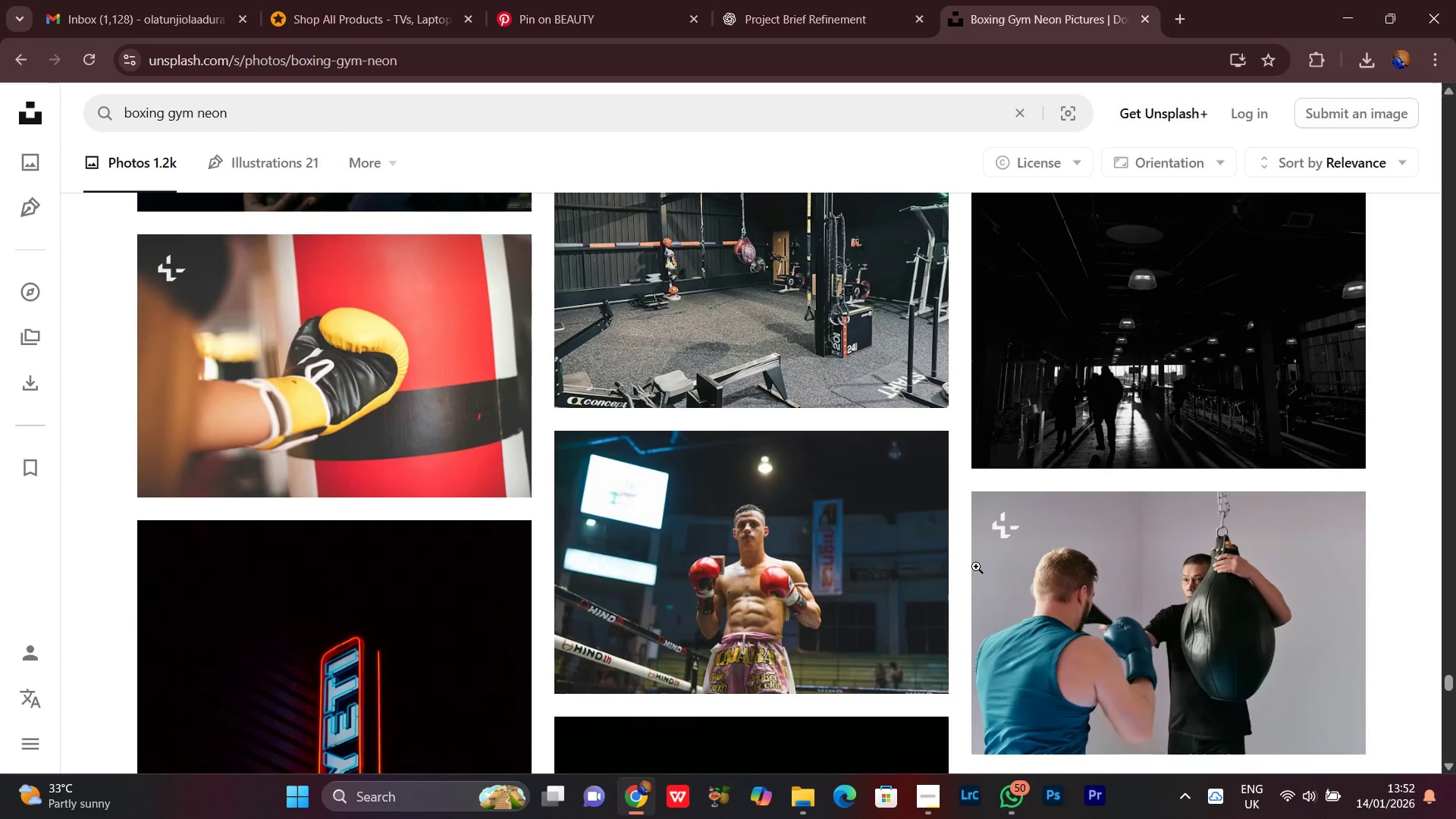 
scroll: coordinate [1404, 529], scroll_direction: none, amount: 0.0
 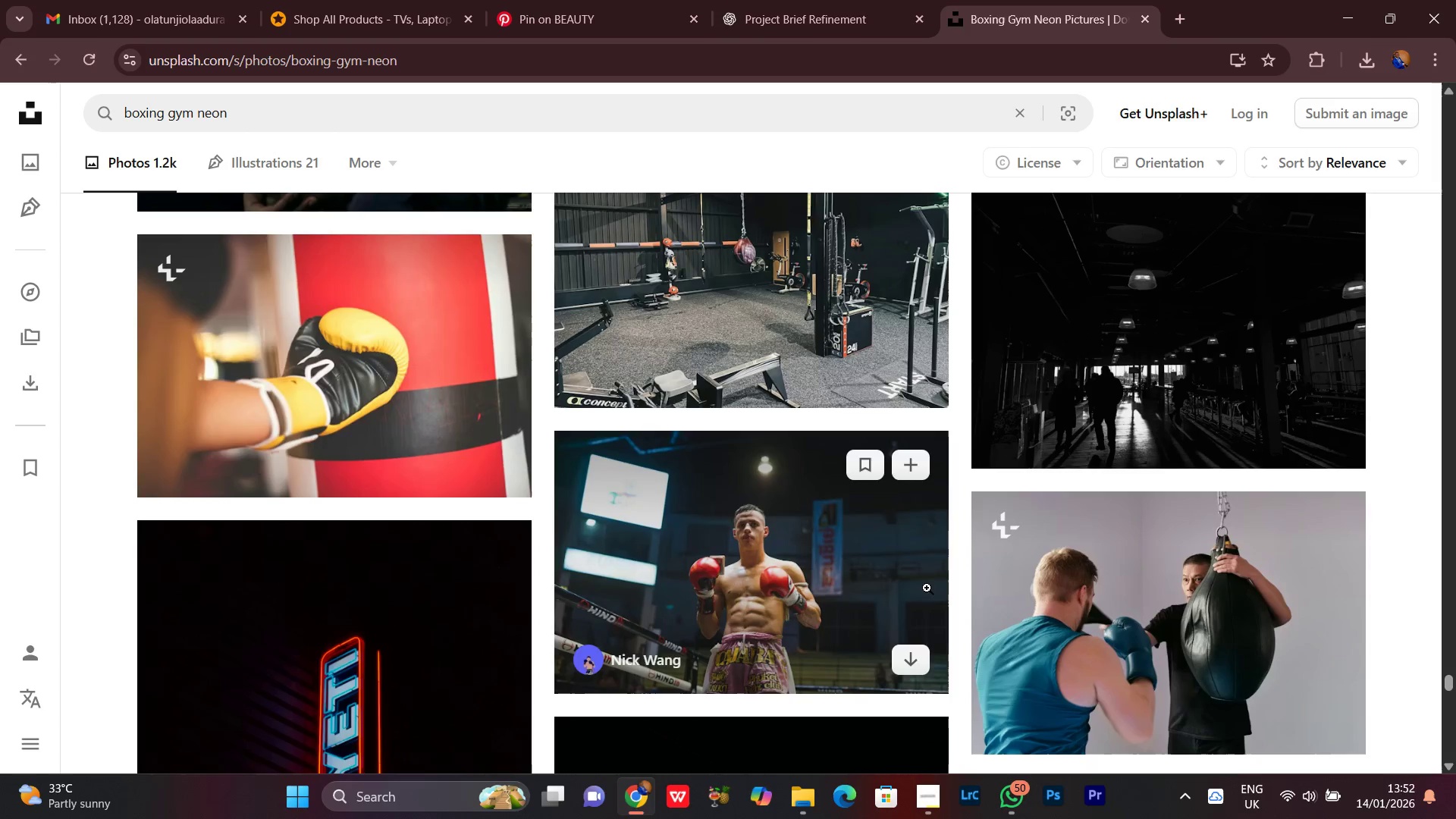 
scroll: coordinate [965, 406], scroll_direction: down, amount: 3.0
 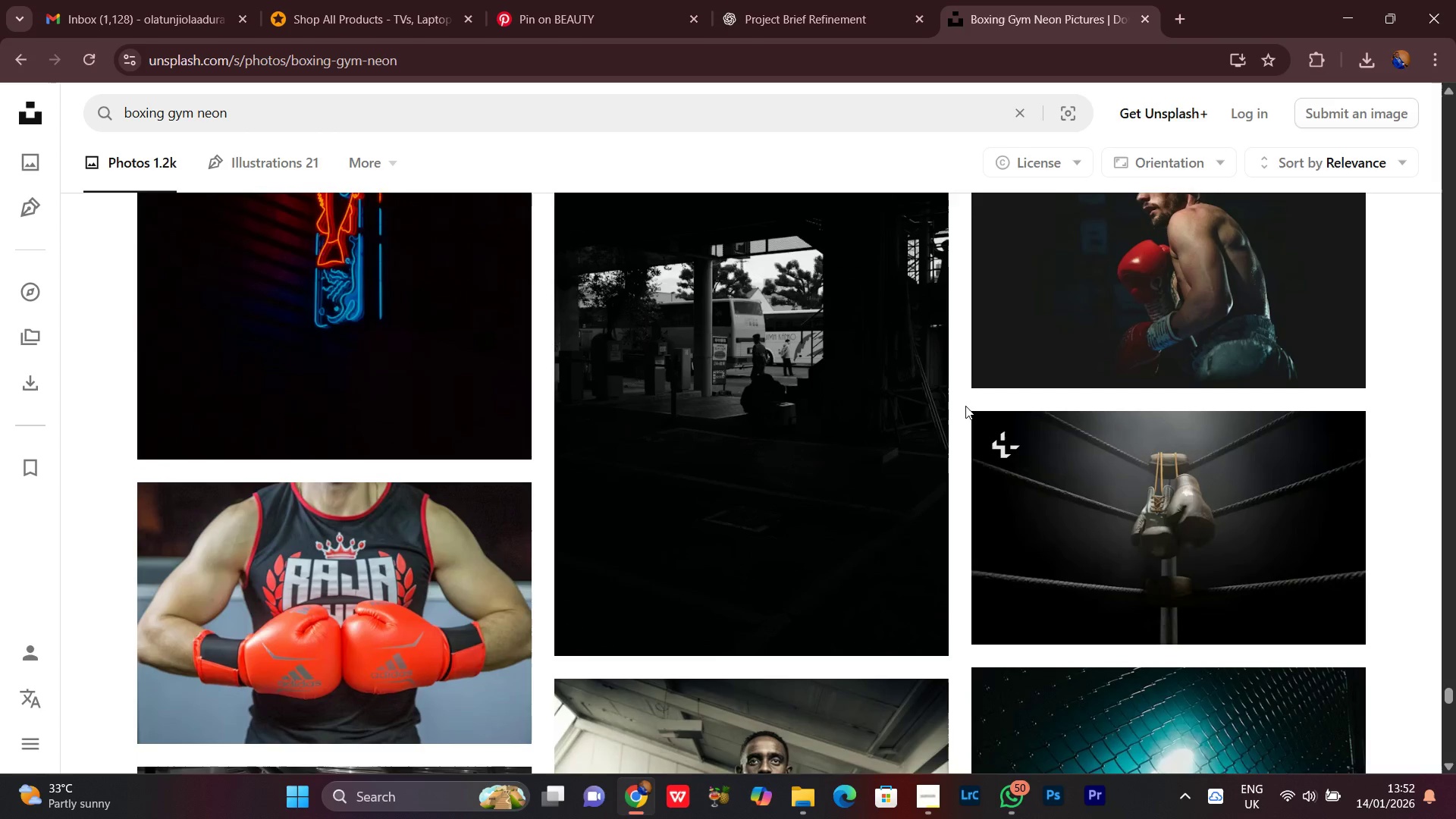 
scroll: coordinate [965, 406], scroll_direction: up, amount: 3.0
 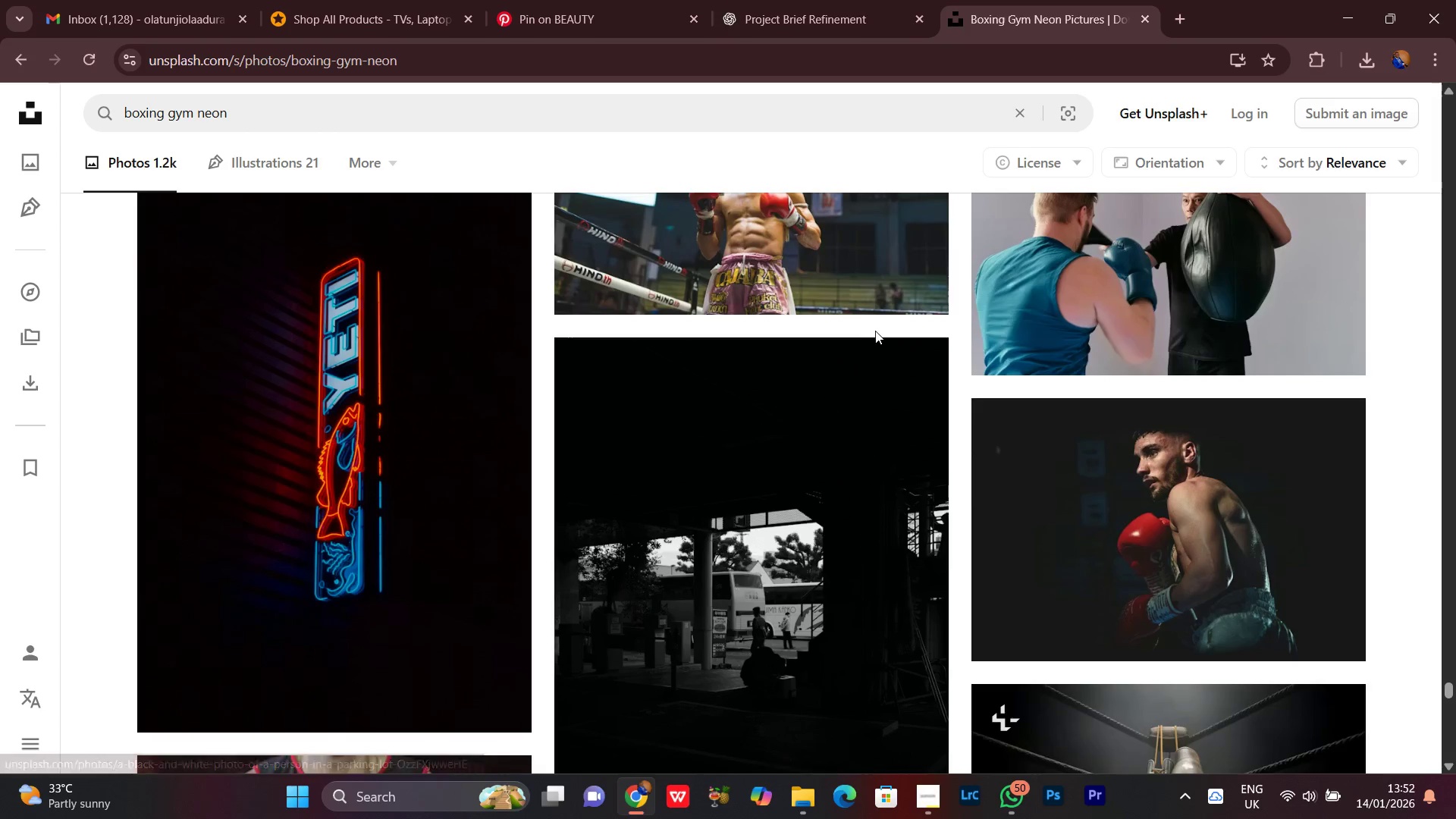 
scroll: coordinate [880, 327], scroll_direction: down, amount: 10.0
 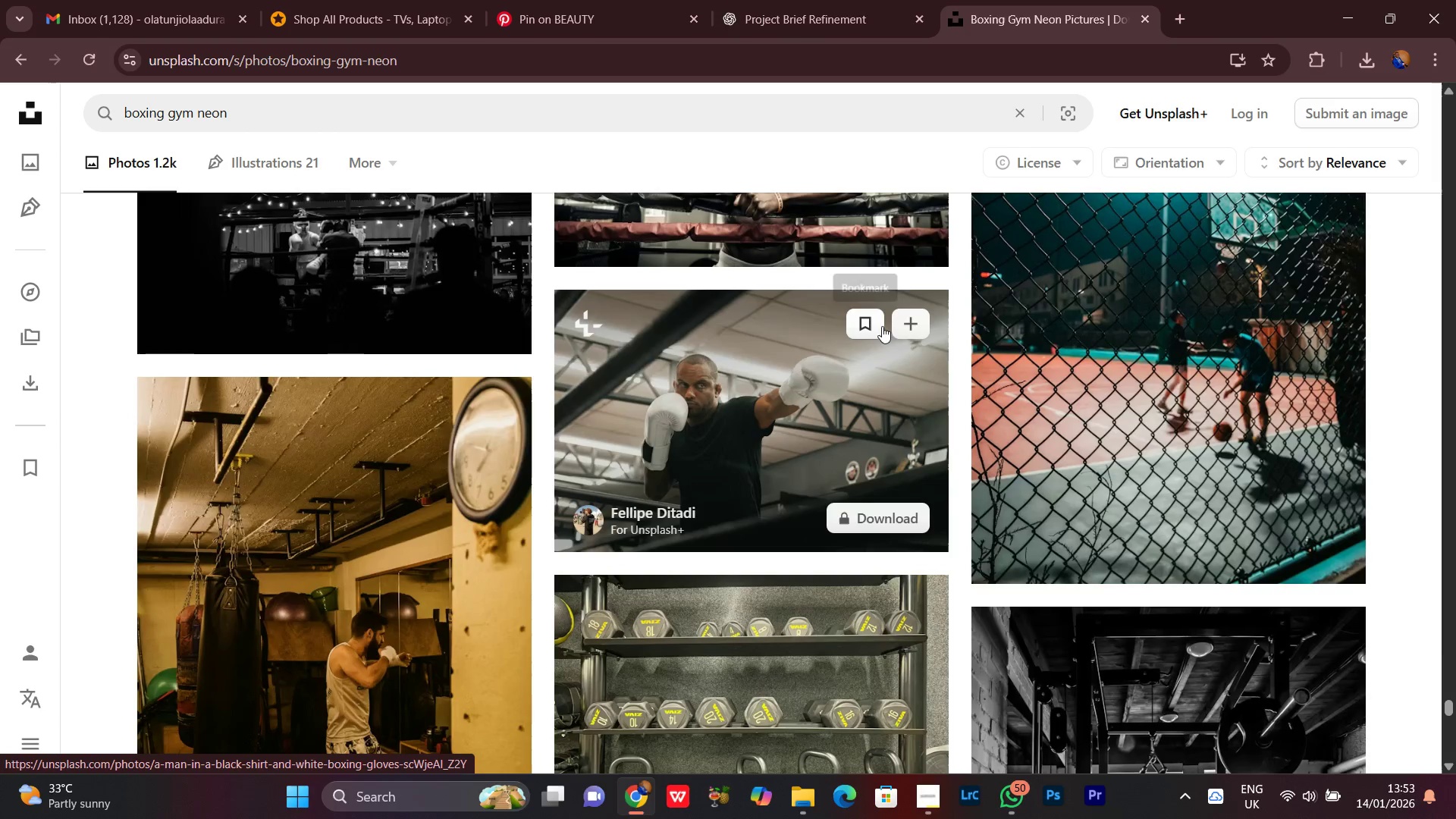 
scroll: coordinate [886, 324], scroll_direction: down, amount: 4.0
 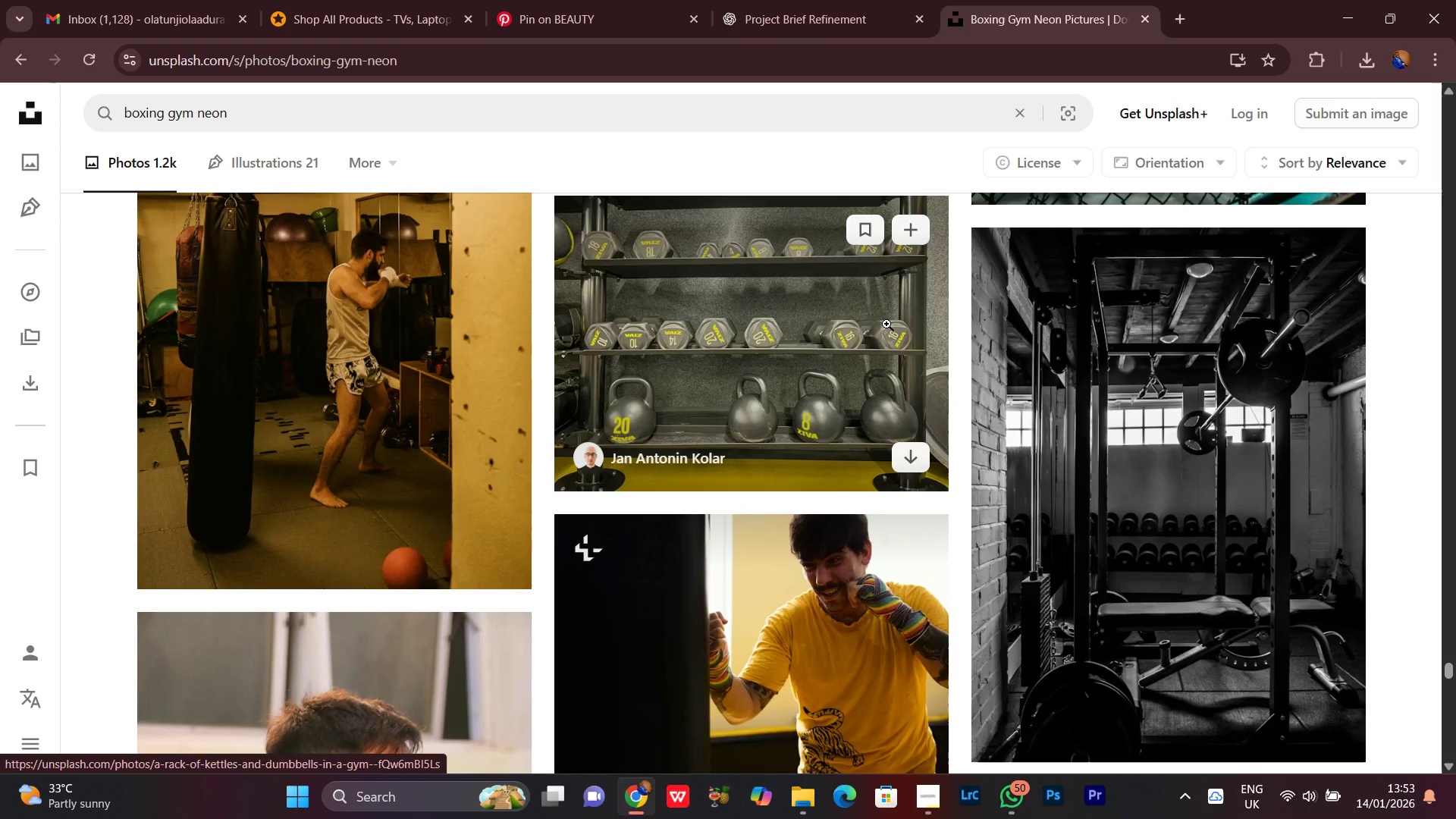 
scroll: coordinate [887, 322], scroll_direction: none, amount: 0.0
 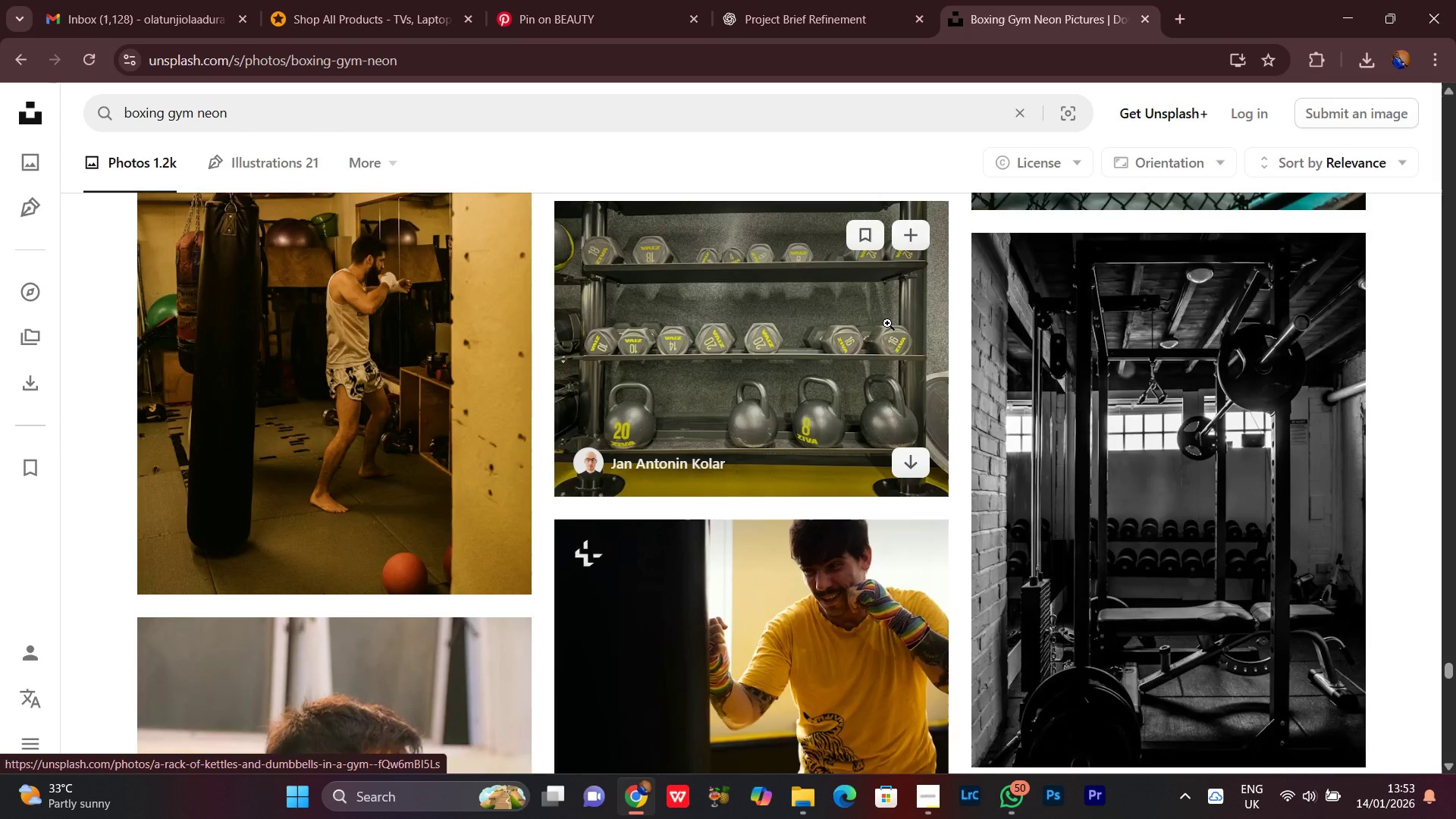 
scroll: coordinate [886, 323], scroll_direction: up, amount: 3.0
 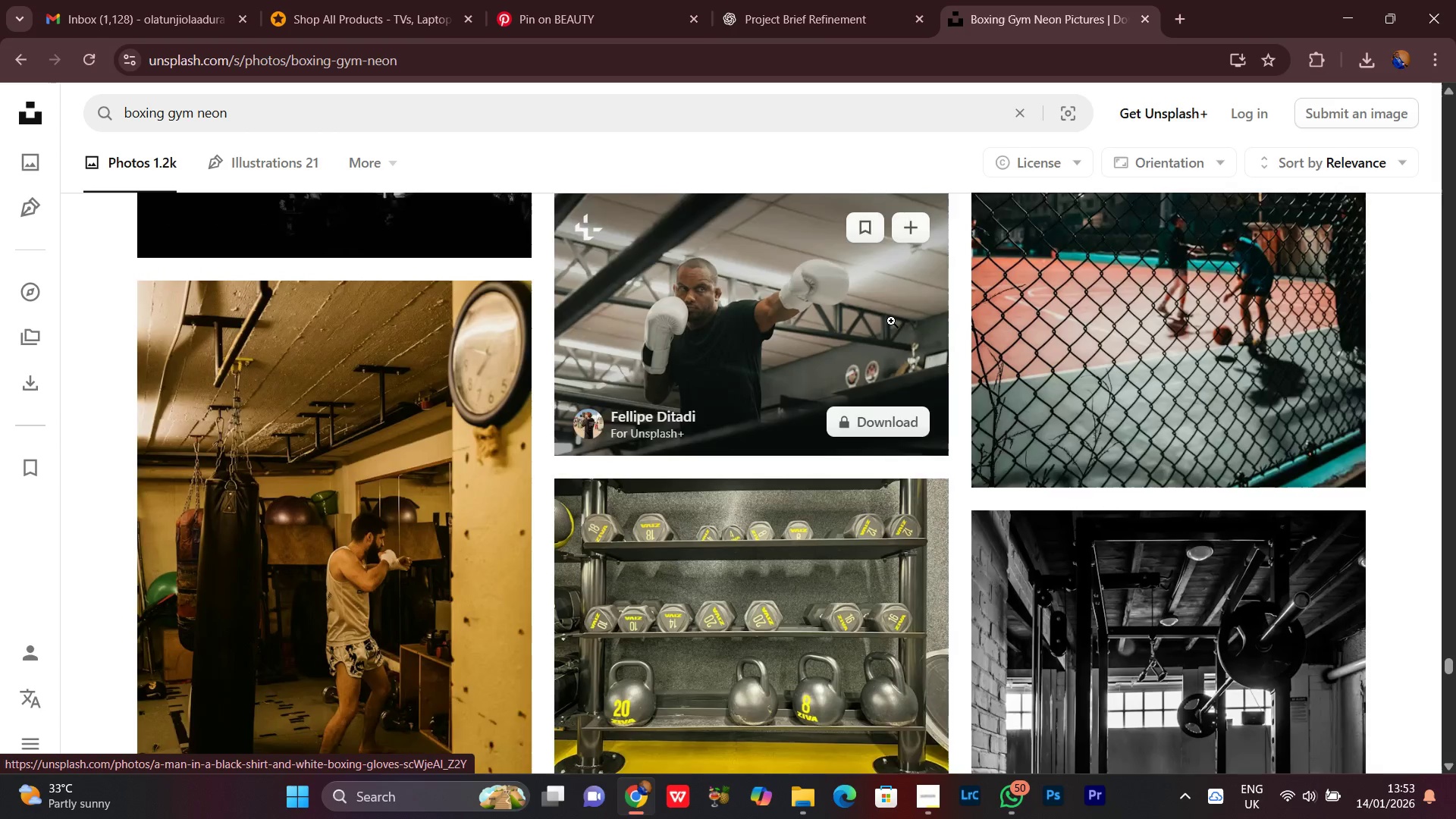 
scroll: coordinate [908, 314], scroll_direction: down, amount: 9.0
 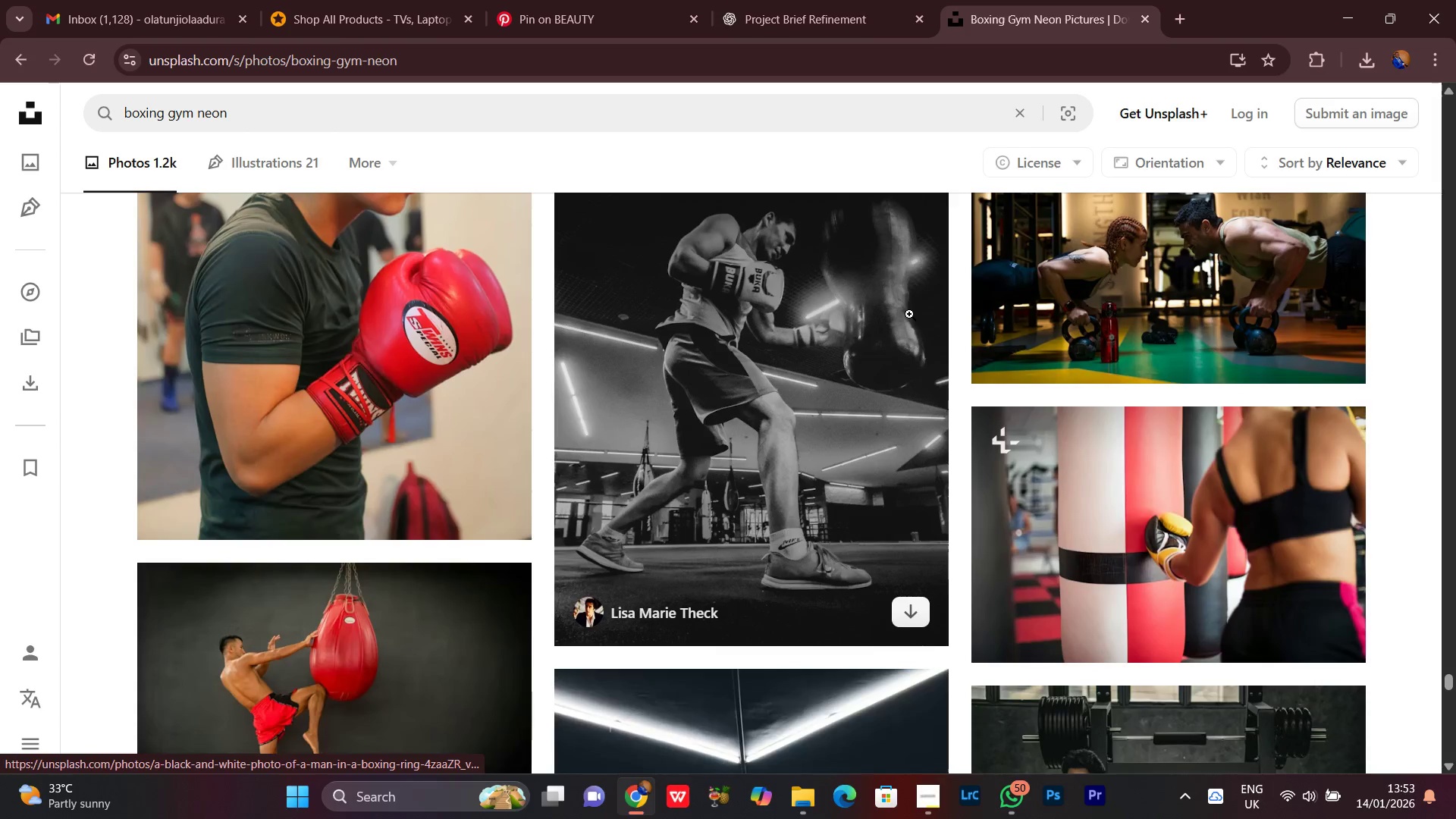 
scroll: coordinate [956, 292], scroll_direction: up, amount: 9.0
 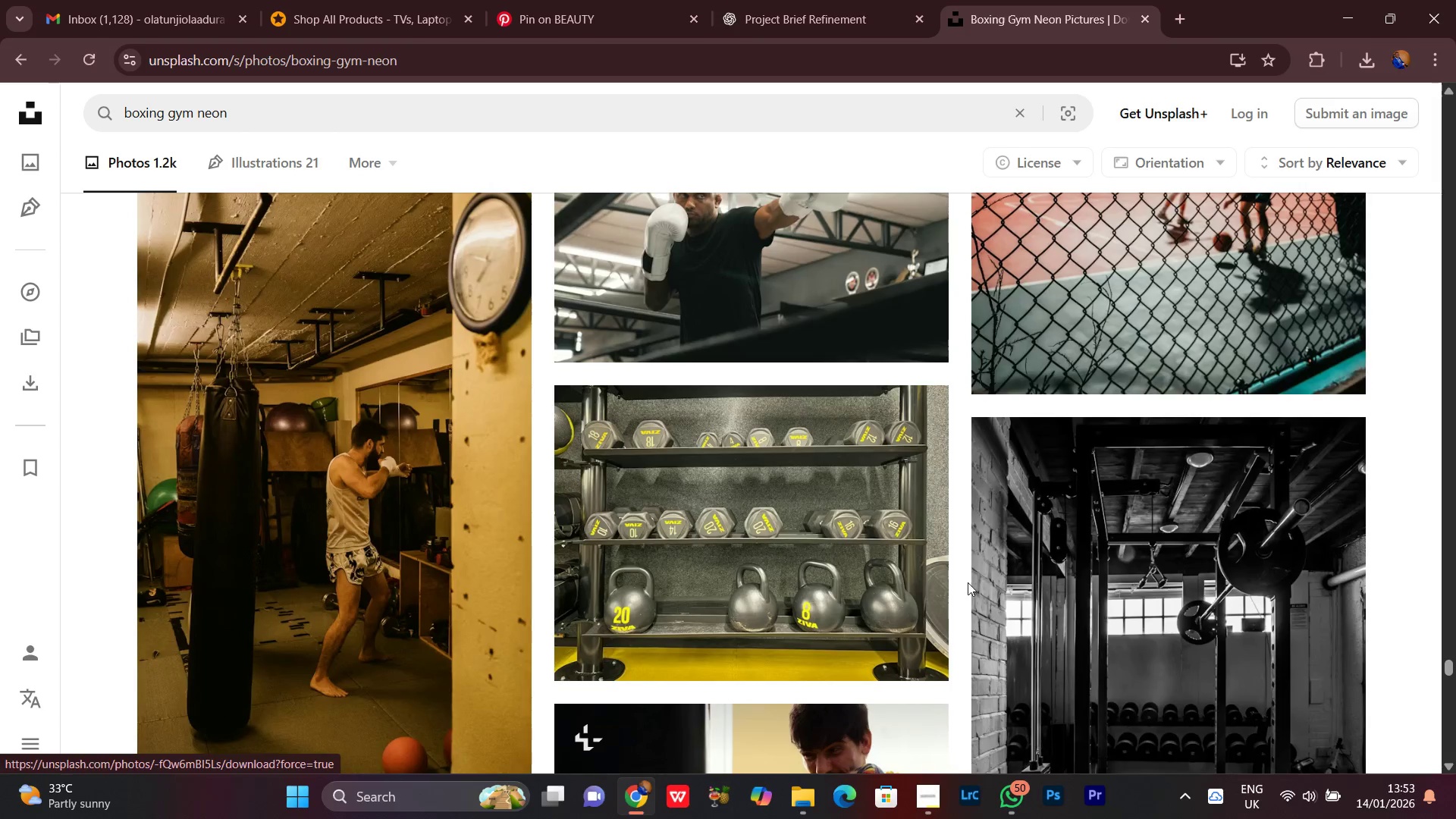 
wait(5.48)
 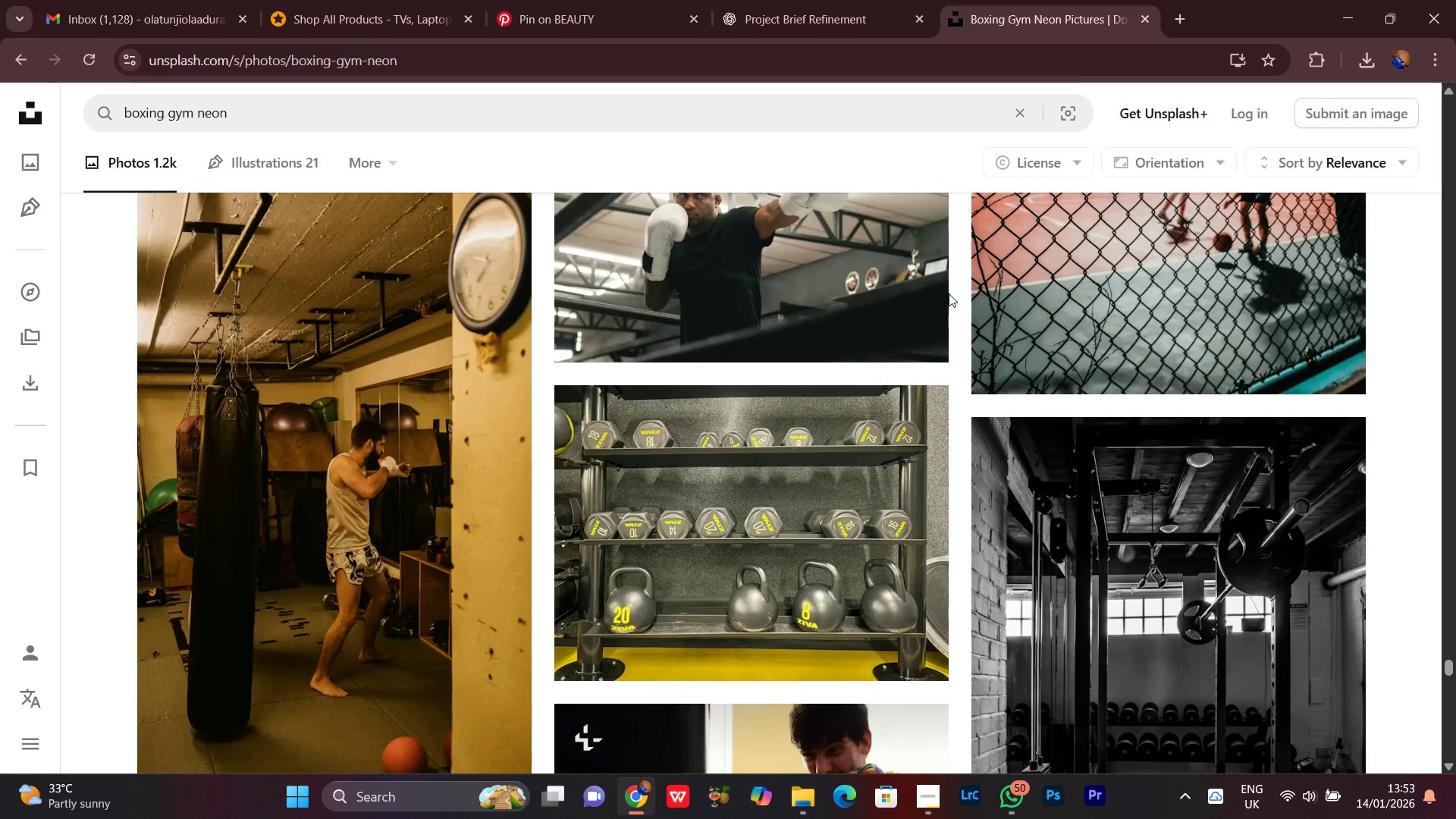 
left_click([905, 635])
 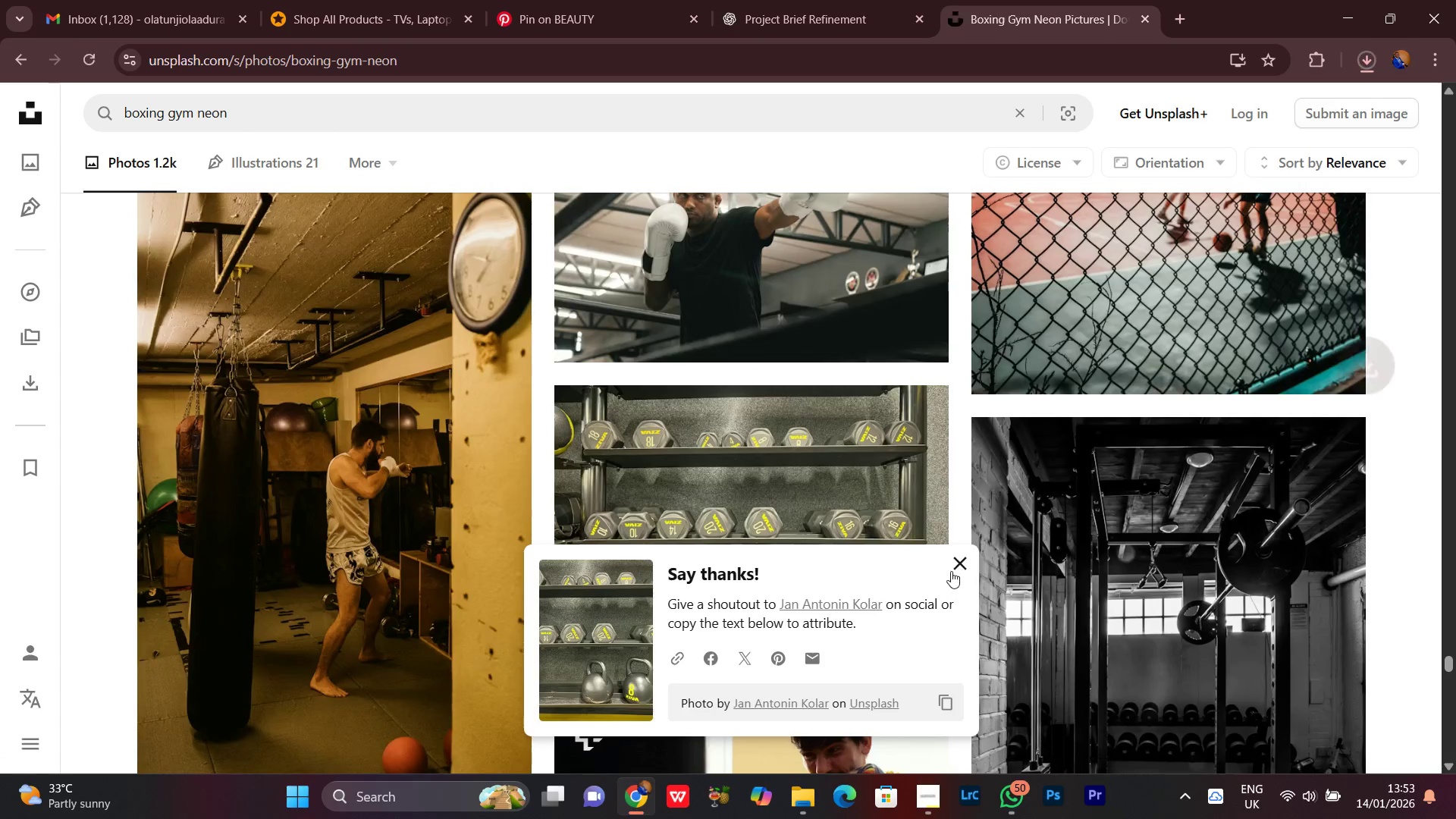 
left_click_drag(start_coordinate=[956, 564], to_coordinate=[966, 565])
 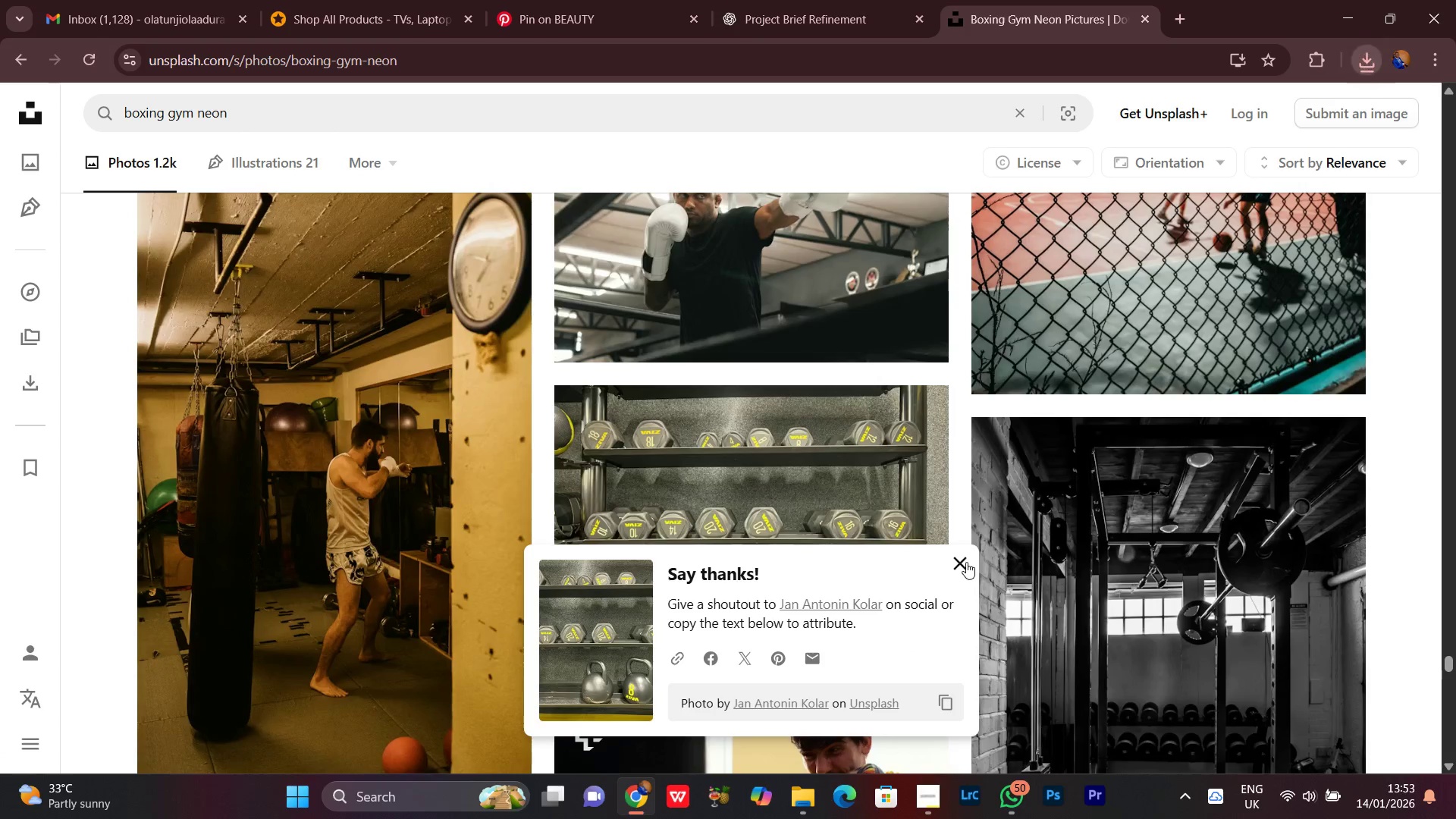 
scroll: coordinate [927, 530], scroll_direction: down, amount: 20.0
 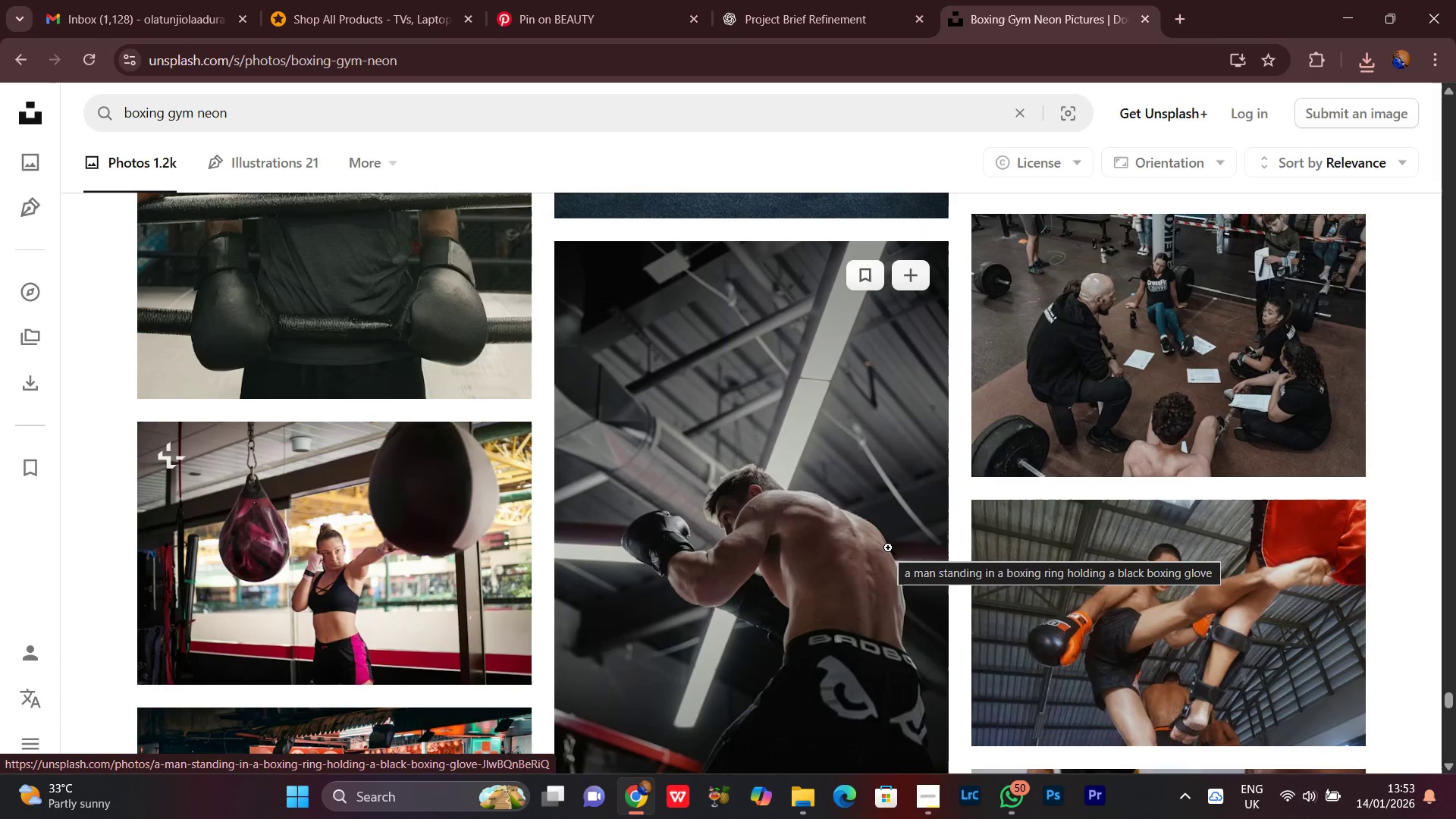 
scroll: coordinate [888, 548], scroll_direction: down, amount: 10.0
 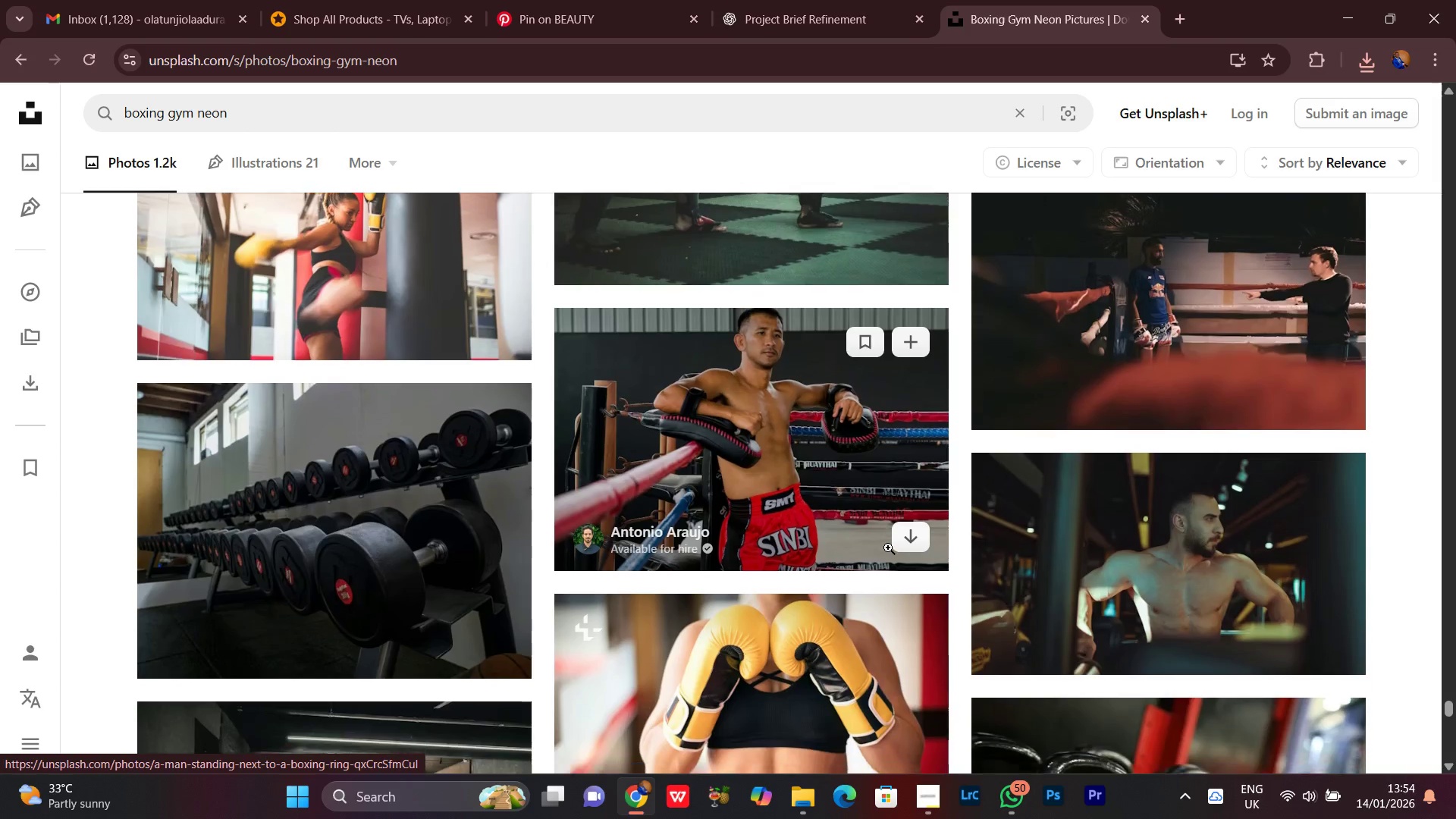 
scroll: coordinate [888, 548], scroll_direction: up, amount: 3.0
 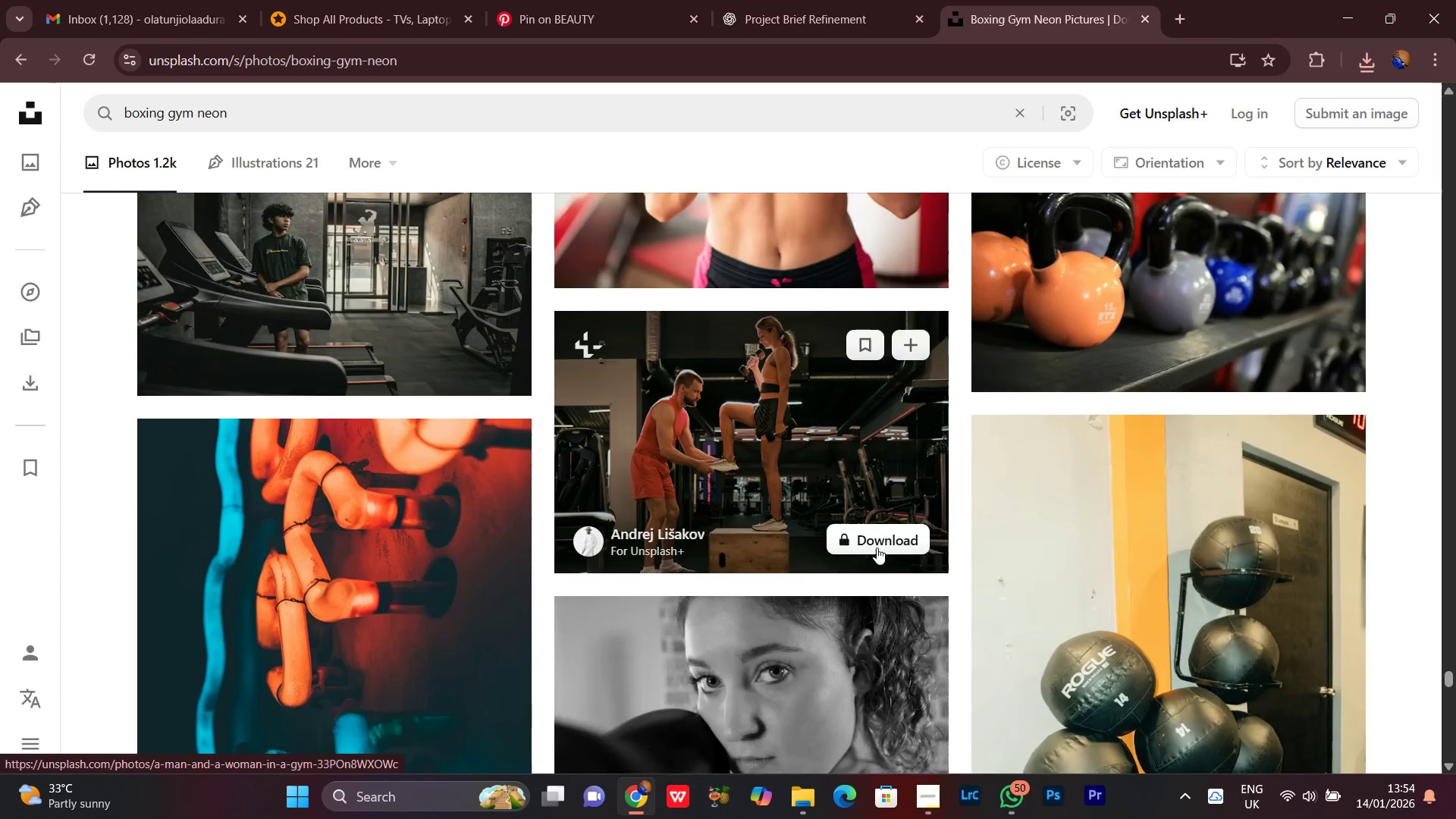 
scroll: coordinate [831, 639], scroll_direction: down, amount: 18.0
 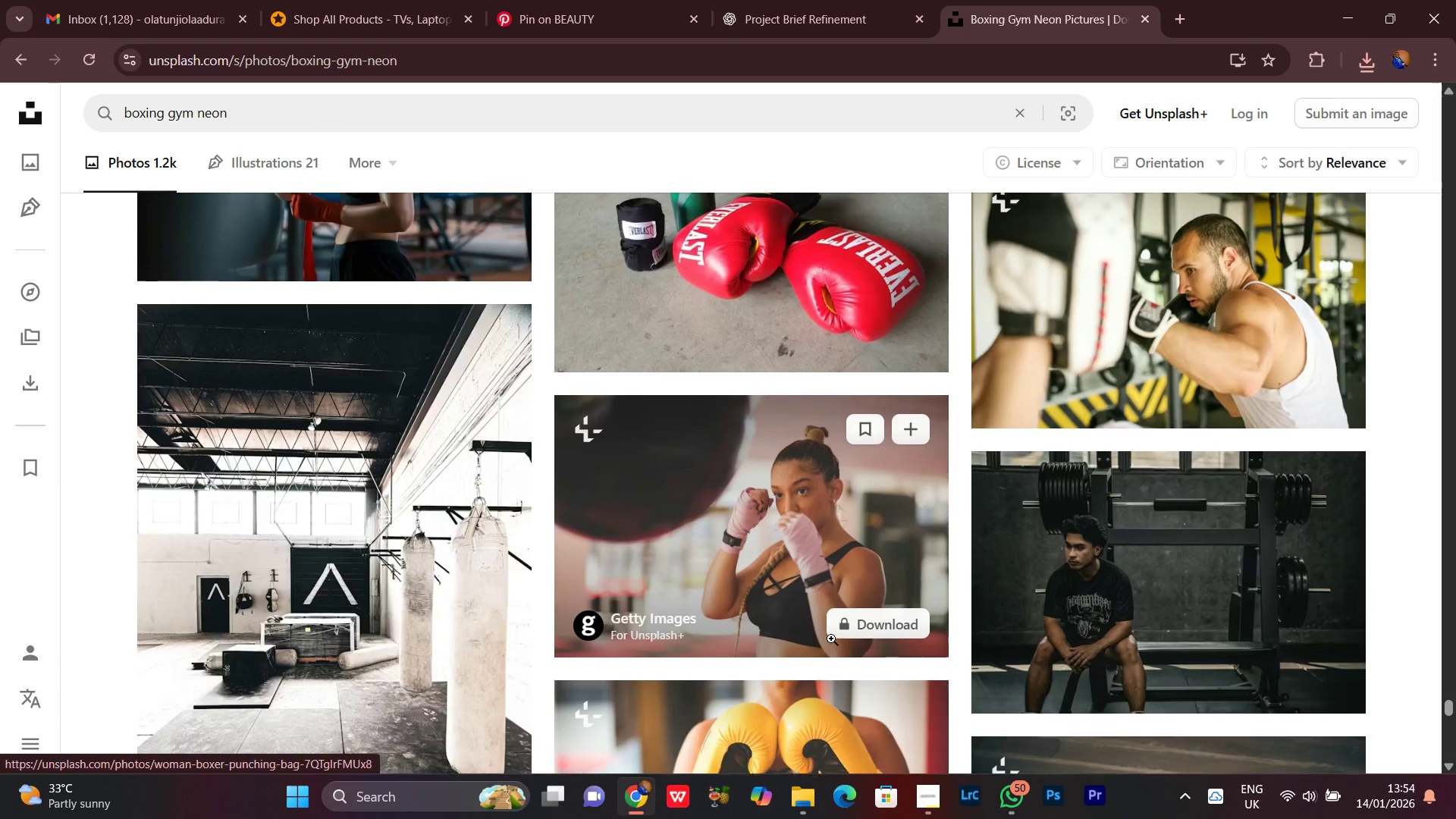 
scroll: coordinate [830, 639], scroll_direction: up, amount: 4.0
 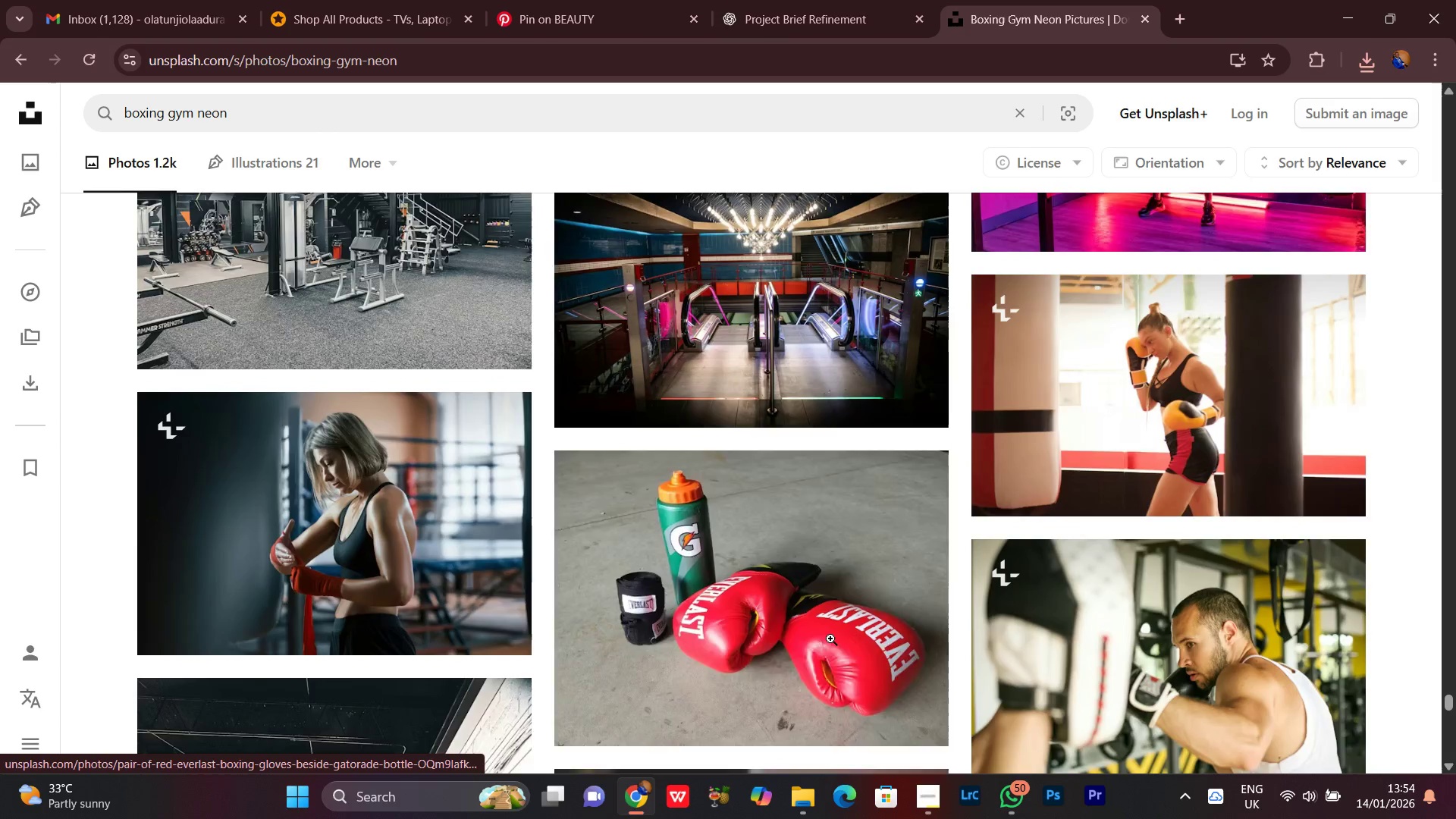 
scroll: coordinate [798, 502], scroll_direction: down, amount: 10.0
 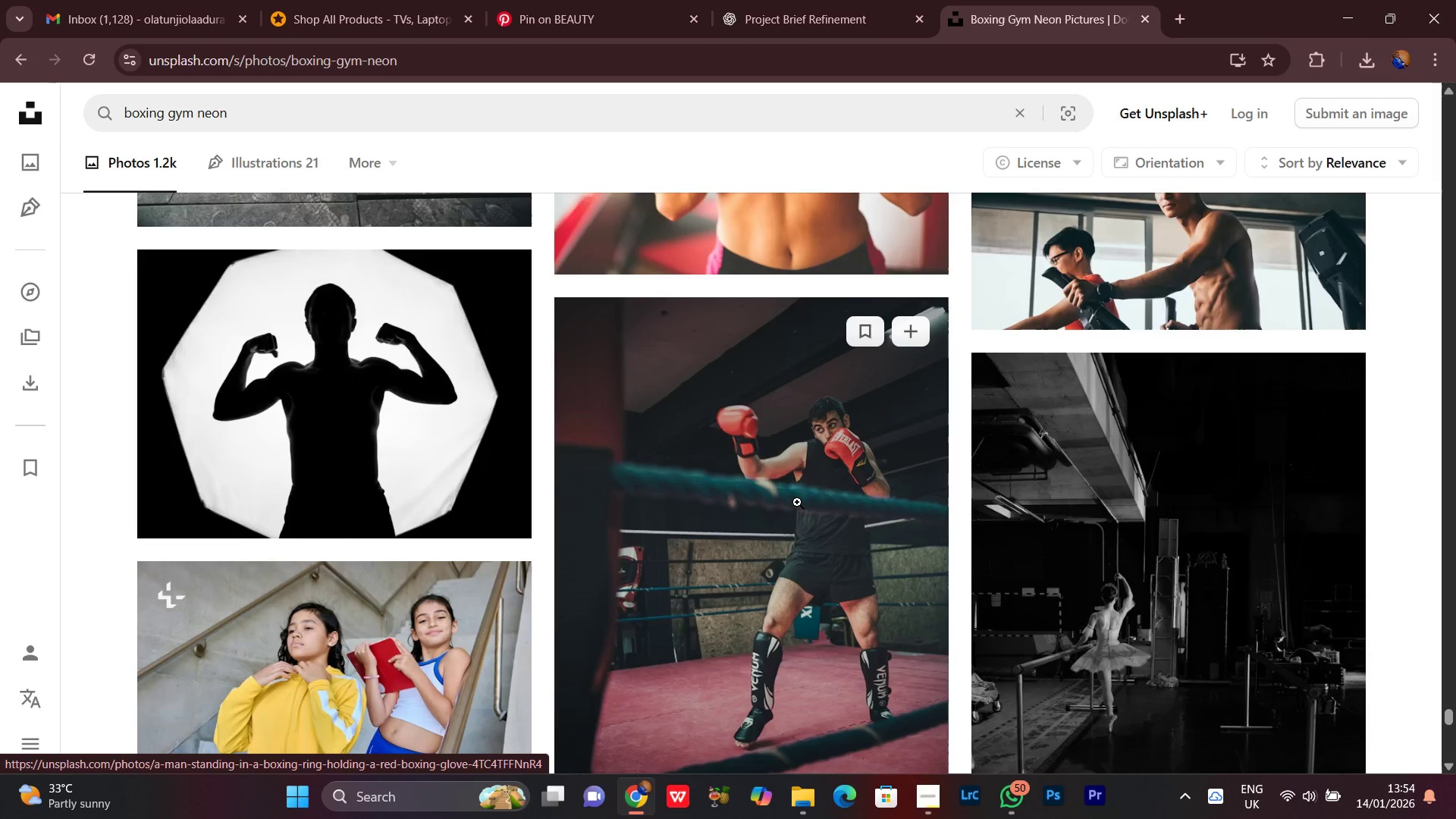 
scroll: coordinate [797, 502], scroll_direction: up, amount: 4.0
 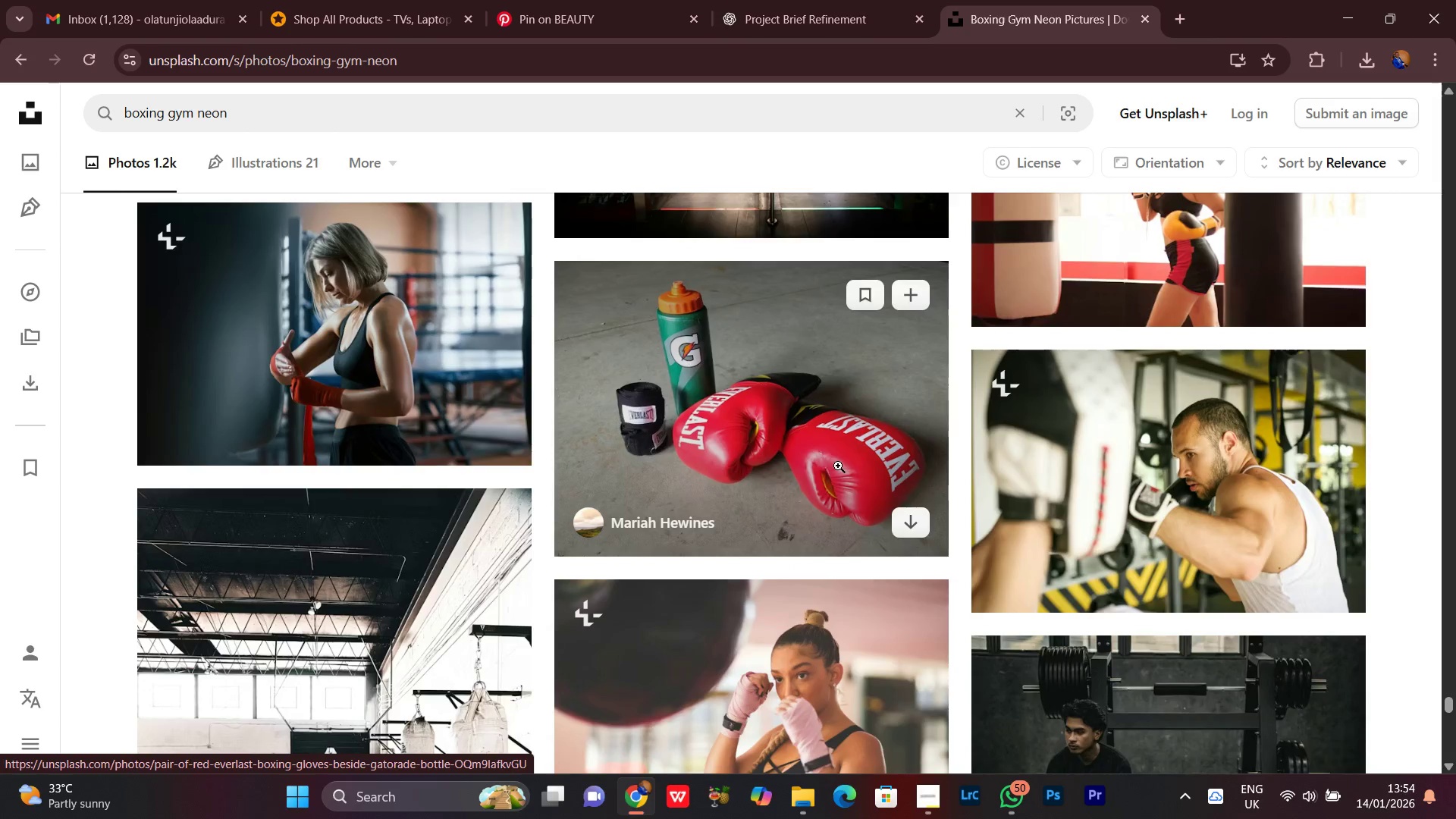 
left_click([907, 533])
 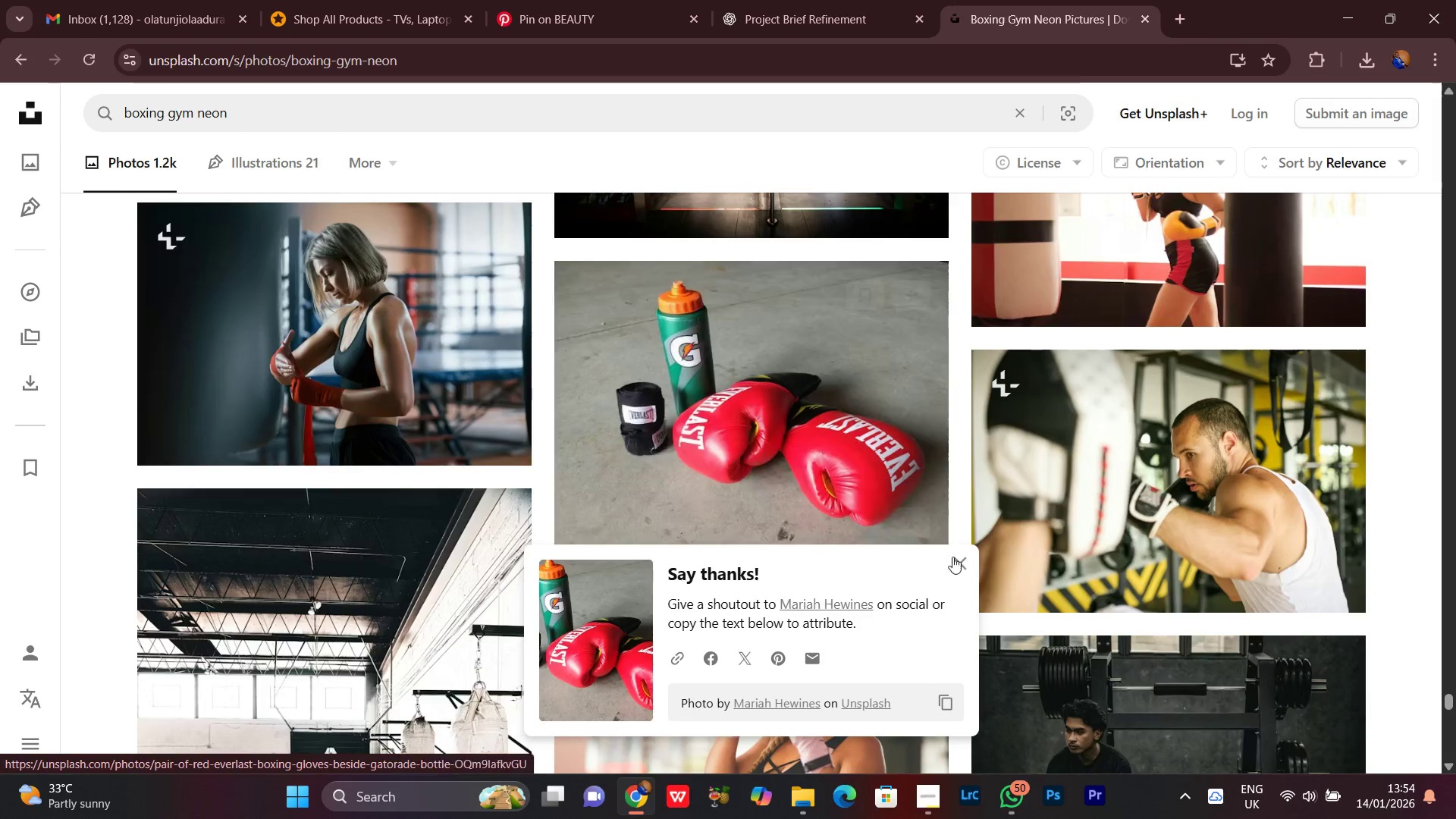 
left_click([959, 563])
 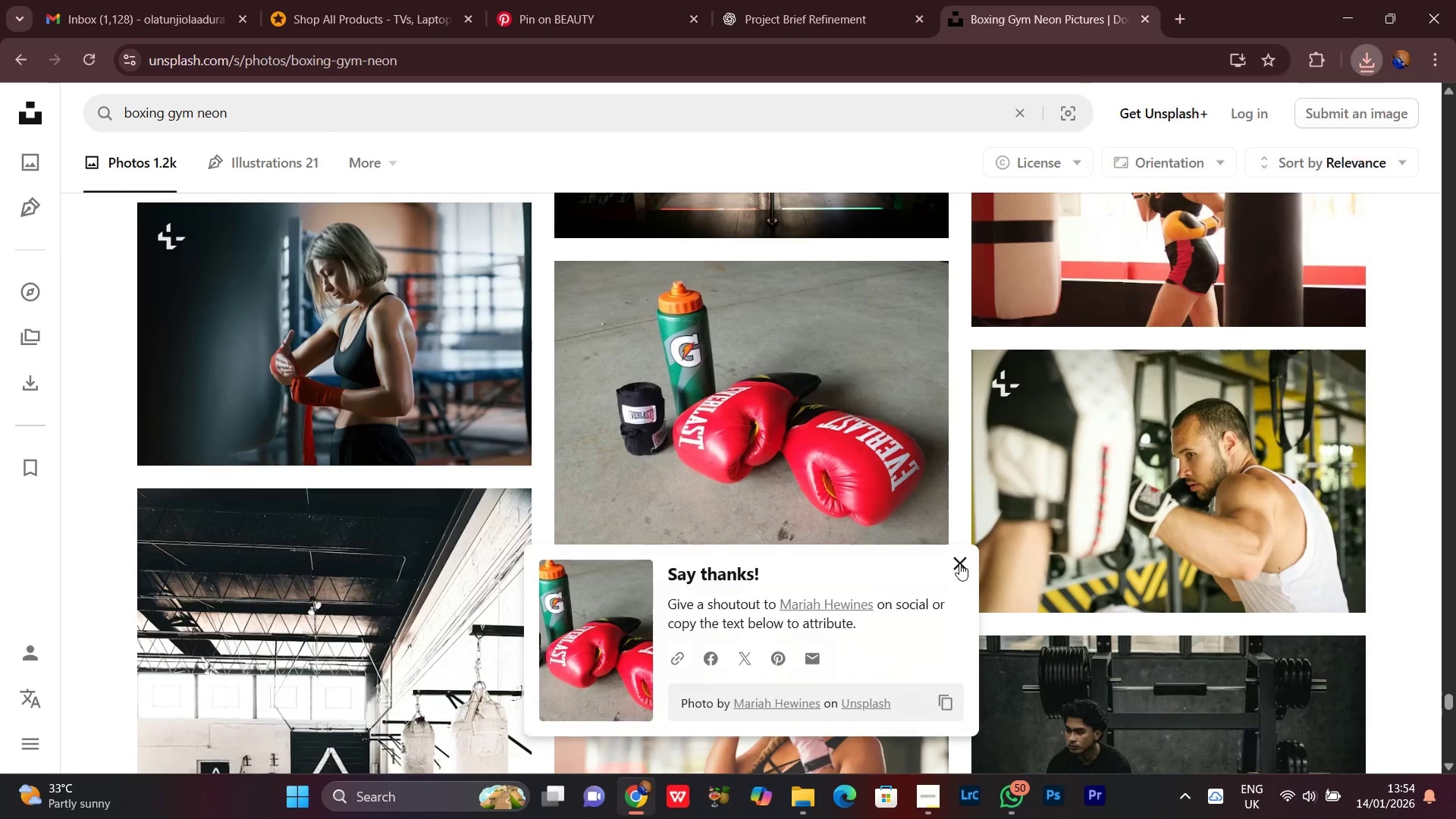 
scroll: coordinate [569, 633], scroll_direction: down, amount: 41.0
 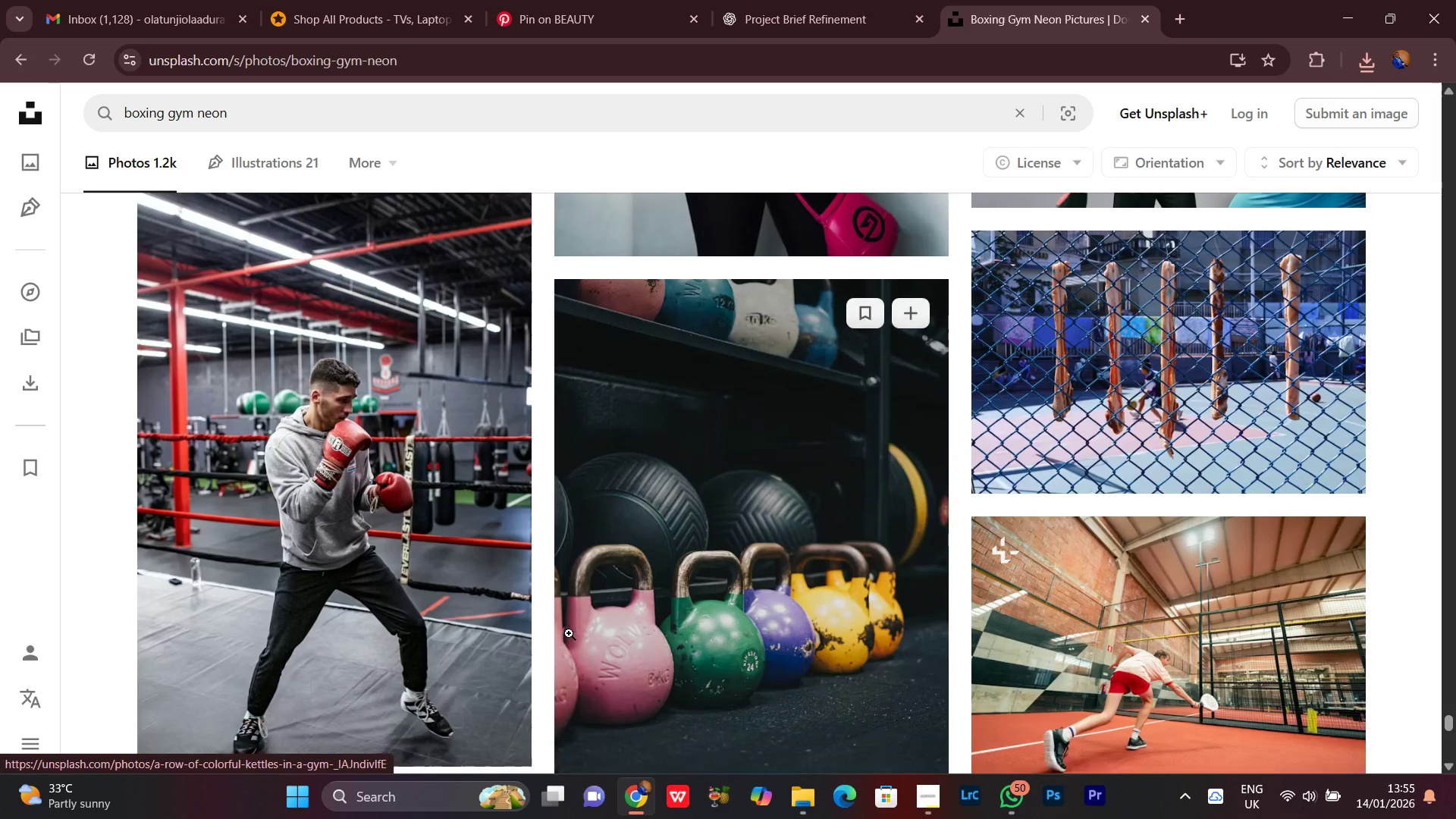 
scroll: coordinate [569, 633], scroll_direction: none, amount: 0.0
 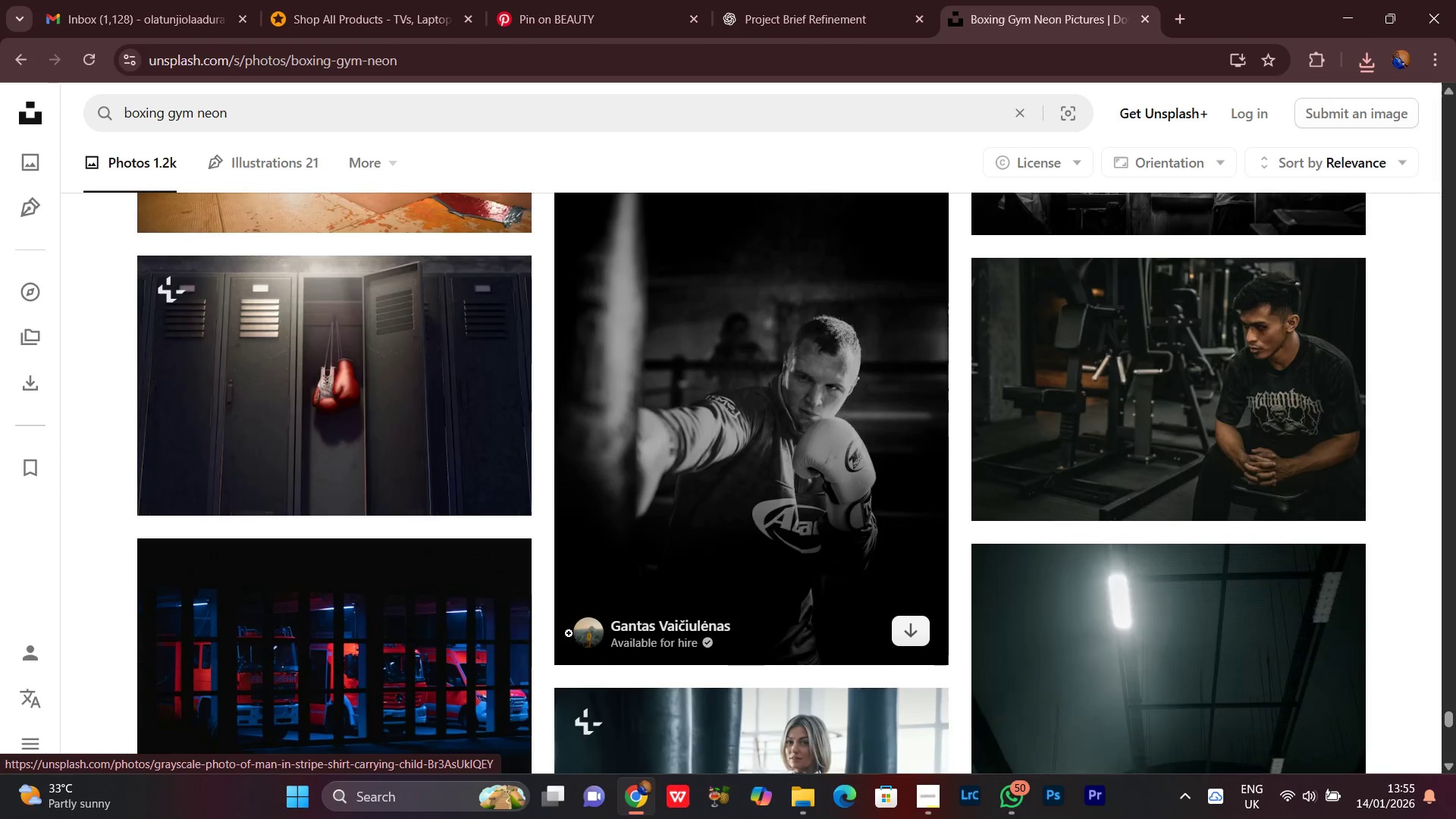 
scroll: coordinate [553, 657], scroll_direction: down, amount: 4.0
 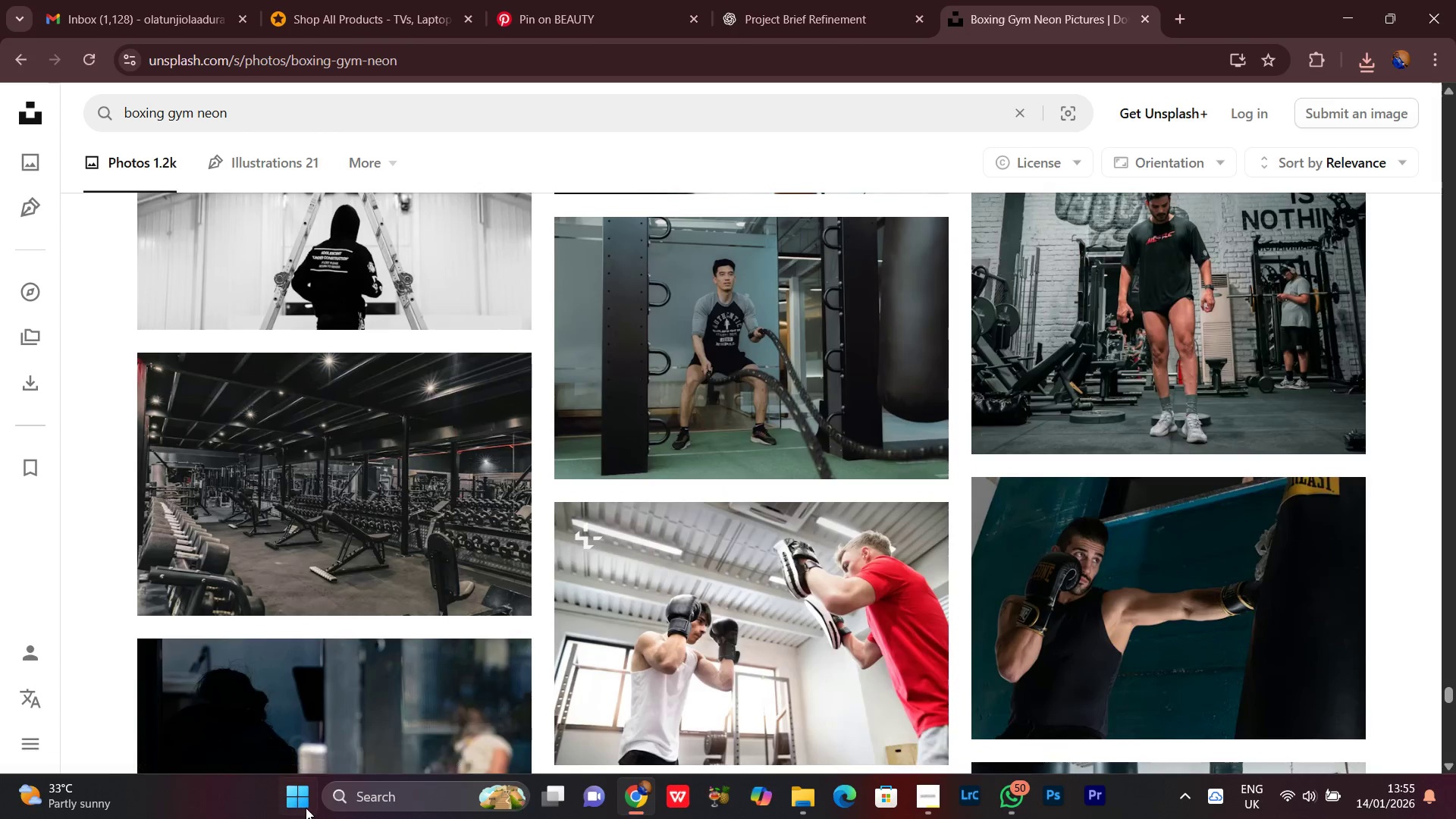 
scroll: coordinate [306, 808], scroll_direction: up, amount: 1.0
 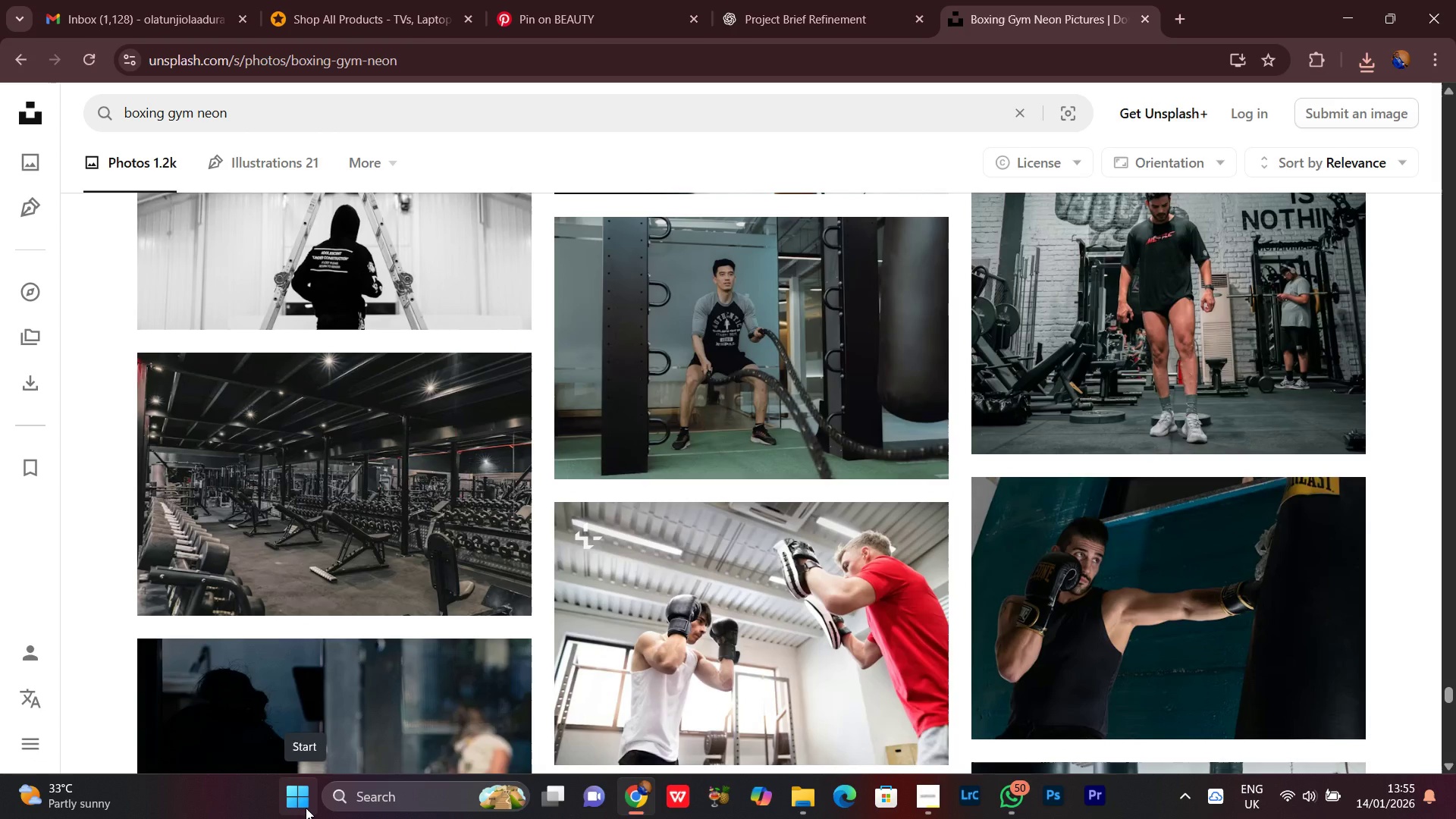 
scroll: coordinate [306, 808], scroll_direction: down, amount: 2.0
 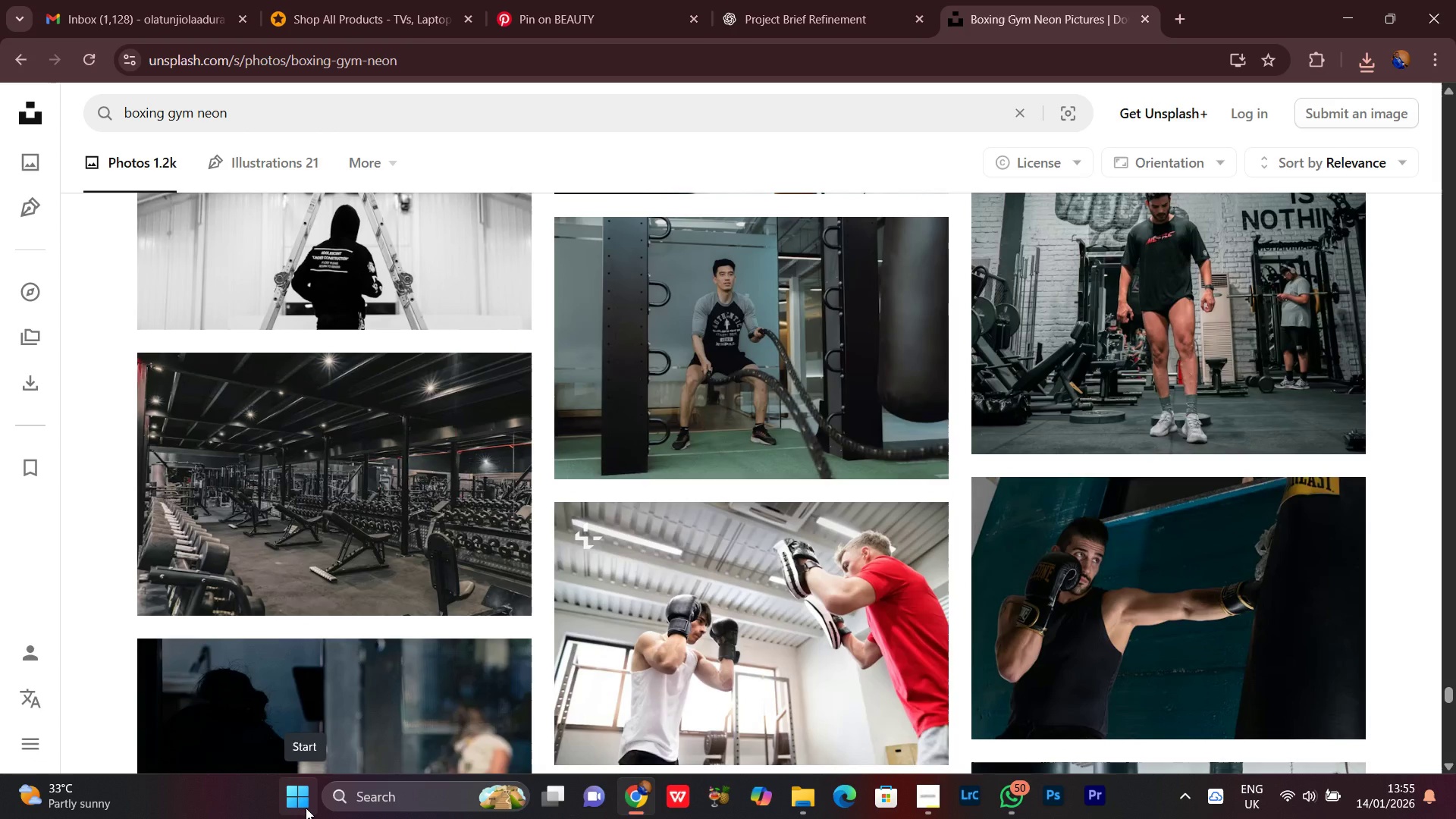 
scroll: coordinate [306, 808], scroll_direction: up, amount: 4.0
 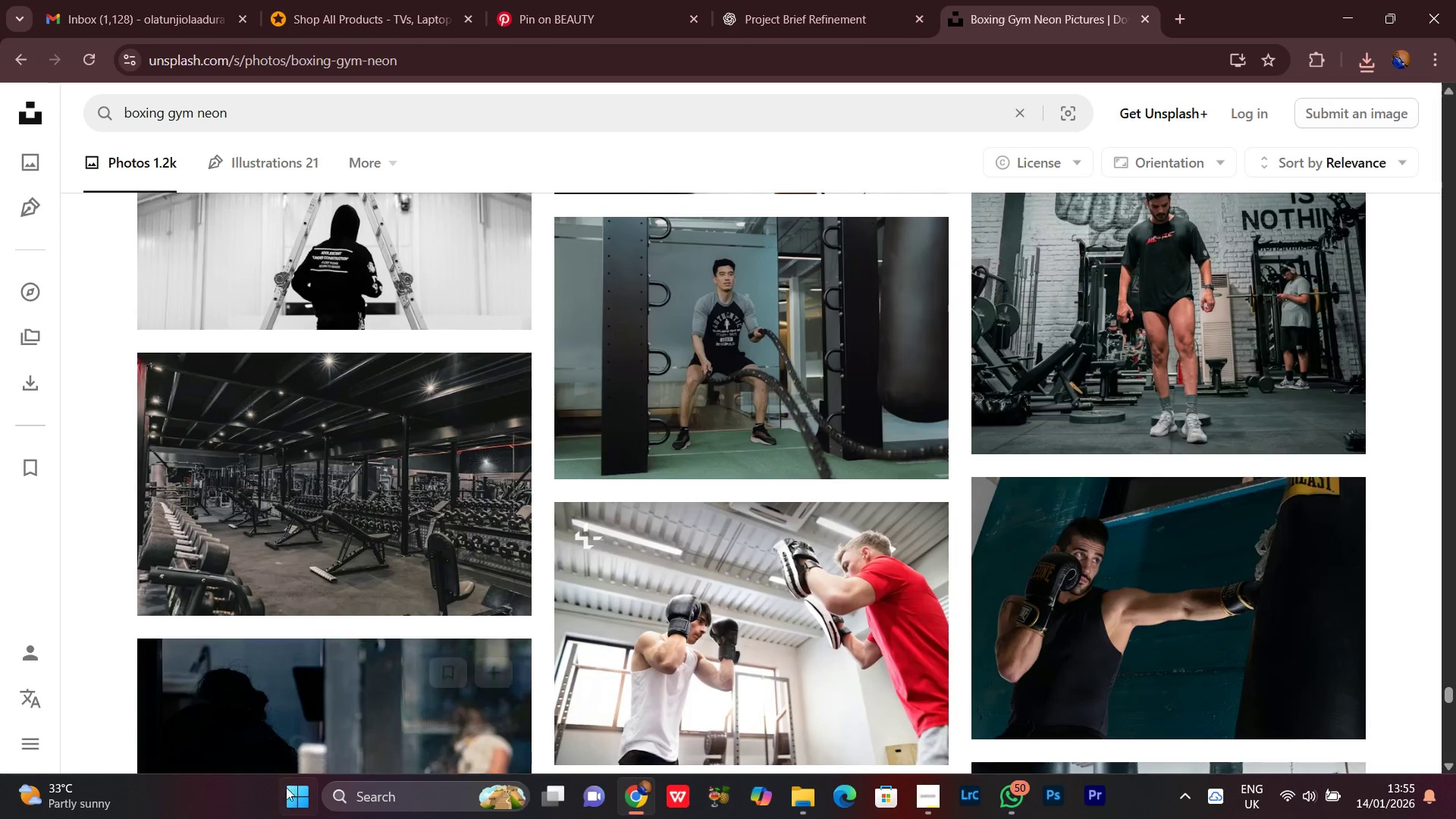 
scroll: coordinate [683, 463], scroll_direction: down, amount: 6.0
 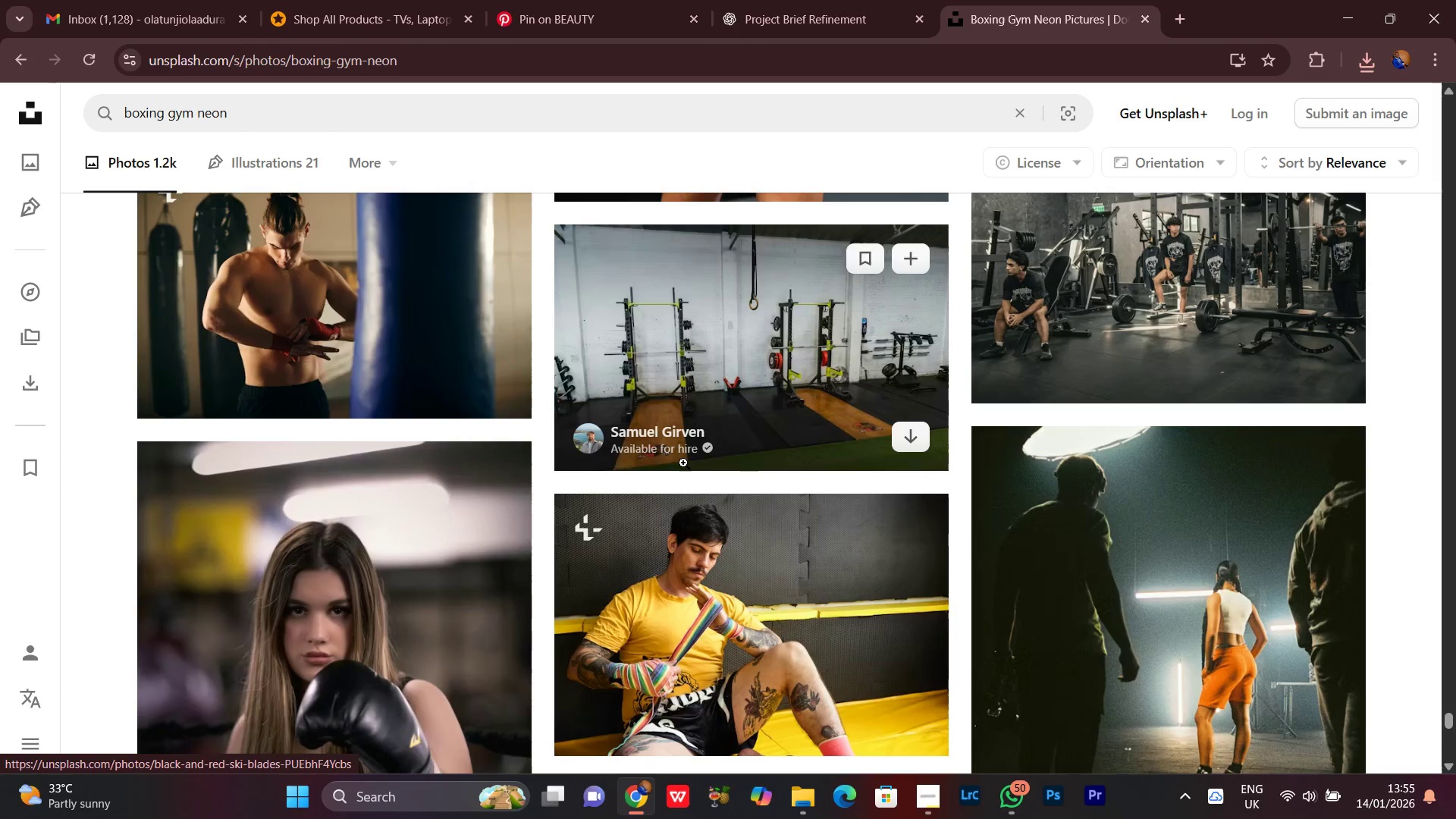 
scroll: coordinate [683, 463], scroll_direction: down, amount: 5.0
 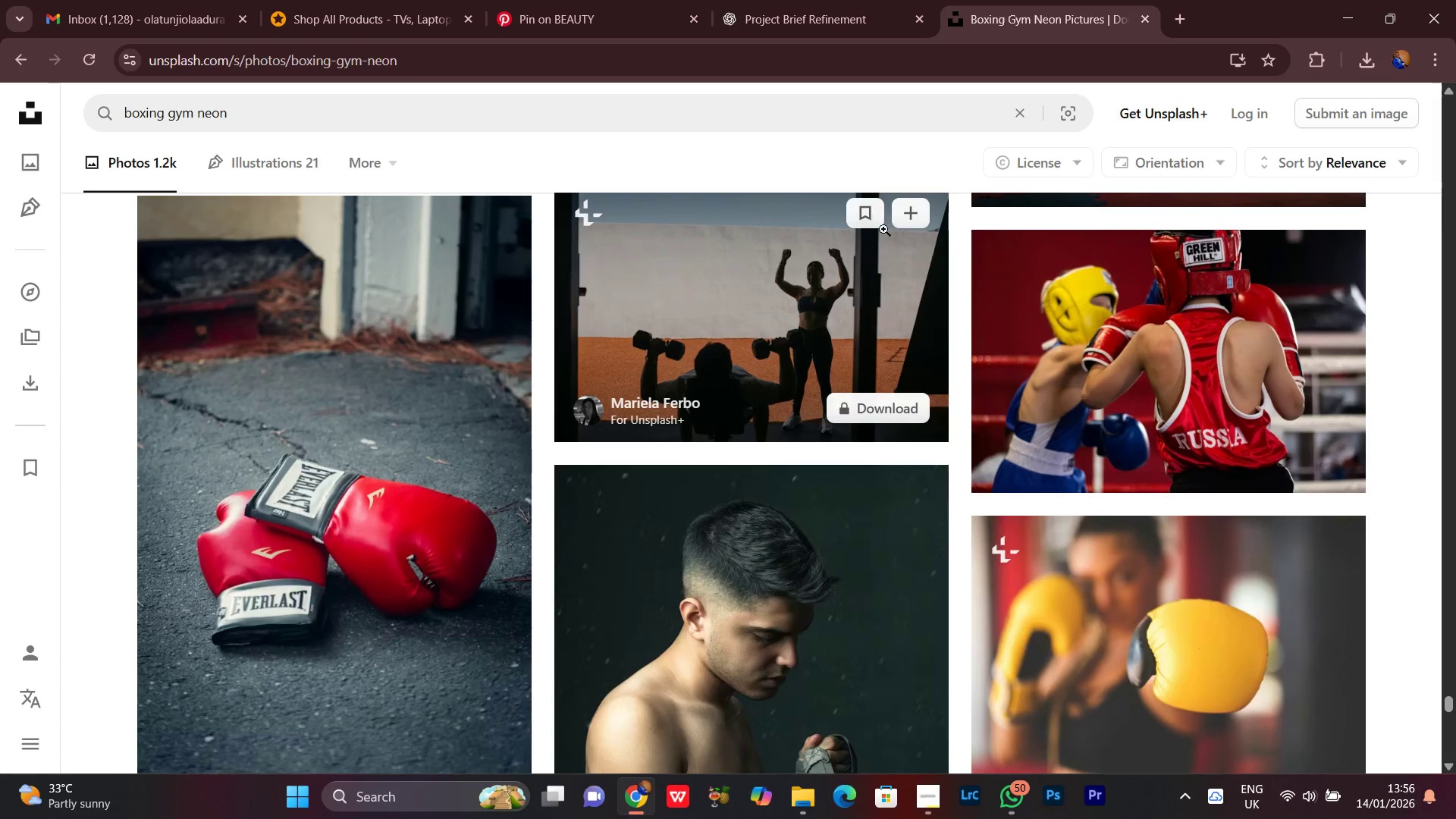 
wait(5.82)
 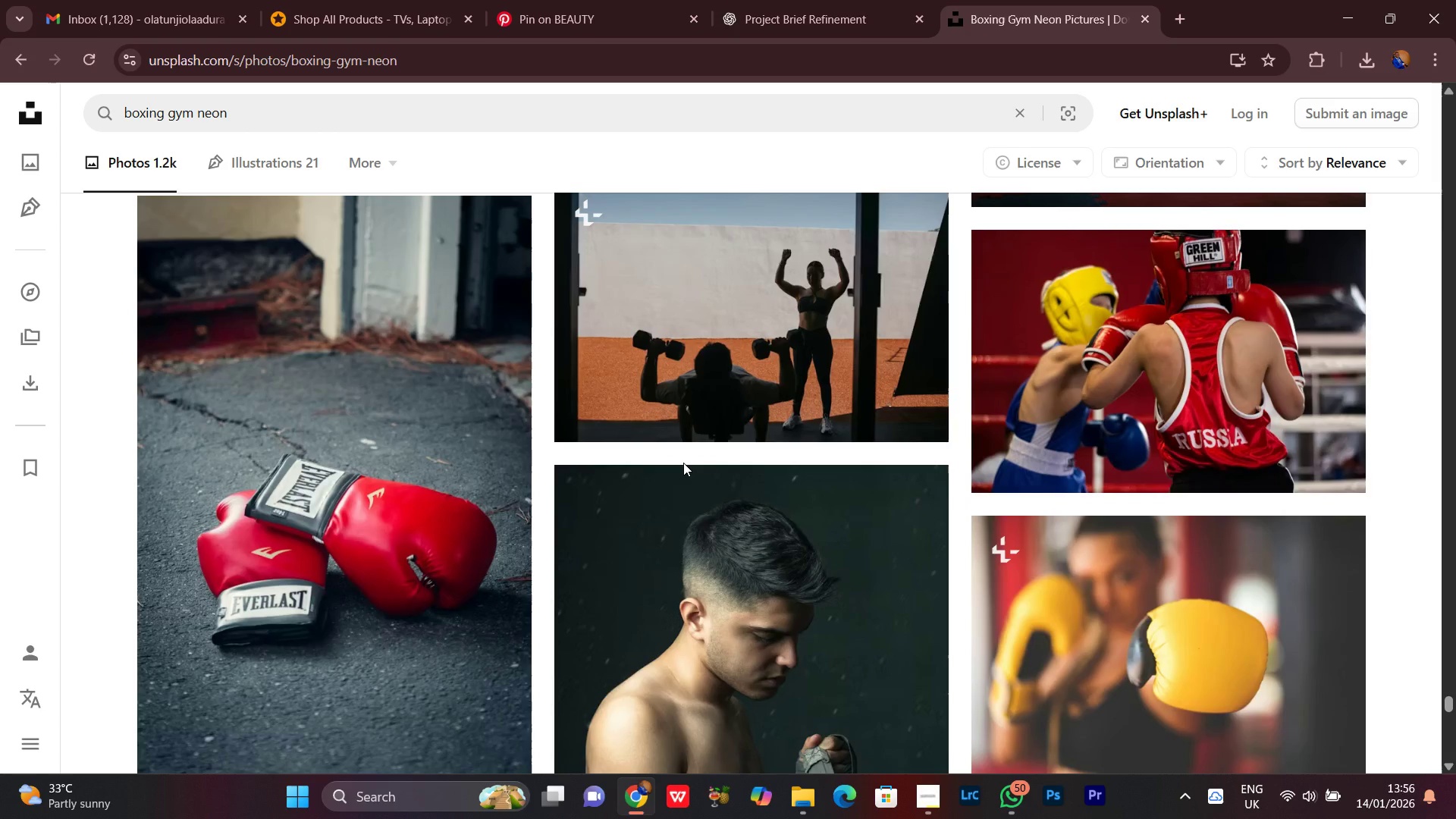 
left_click([1313, 461])
 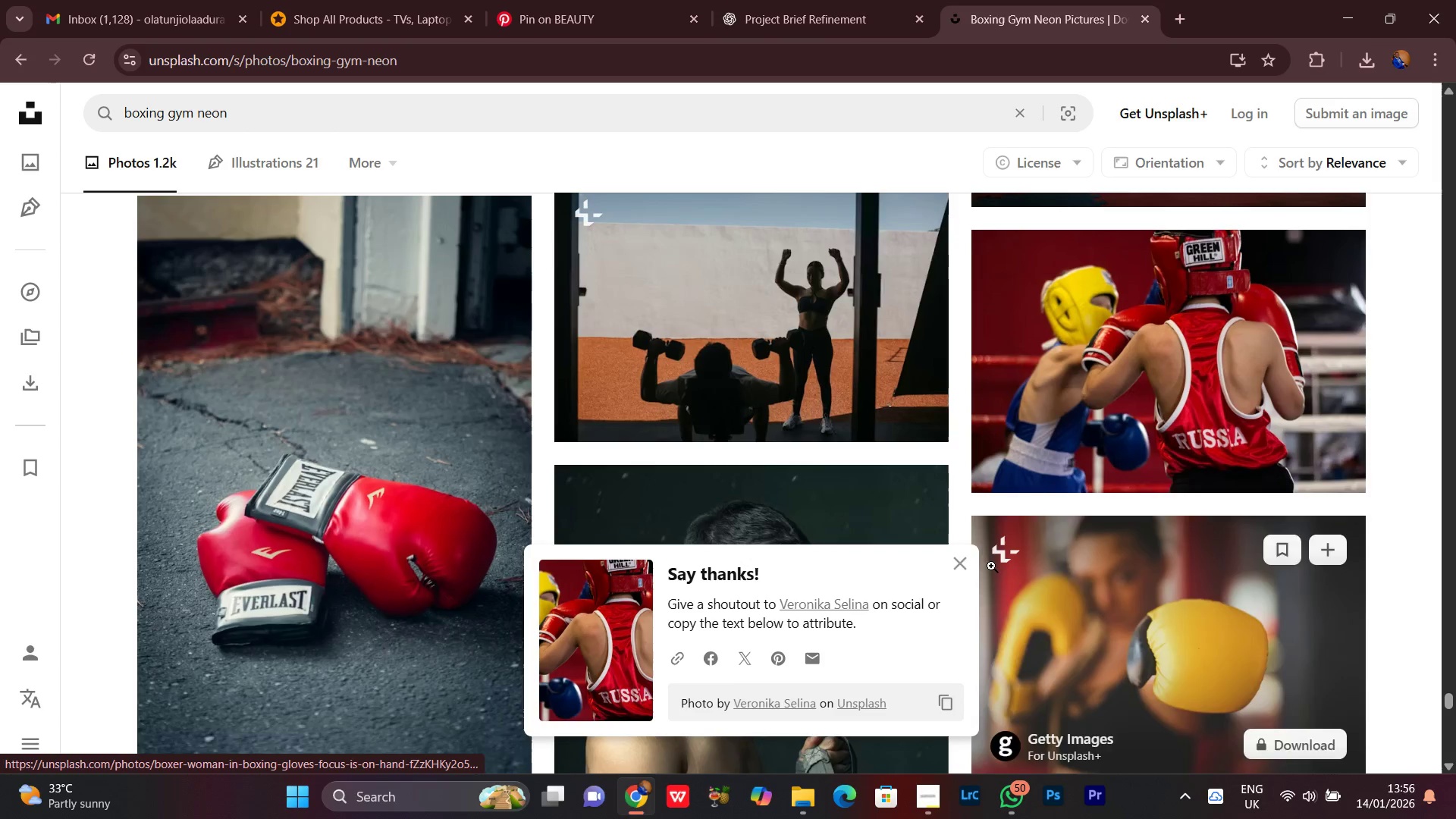 
left_click([956, 564])
 